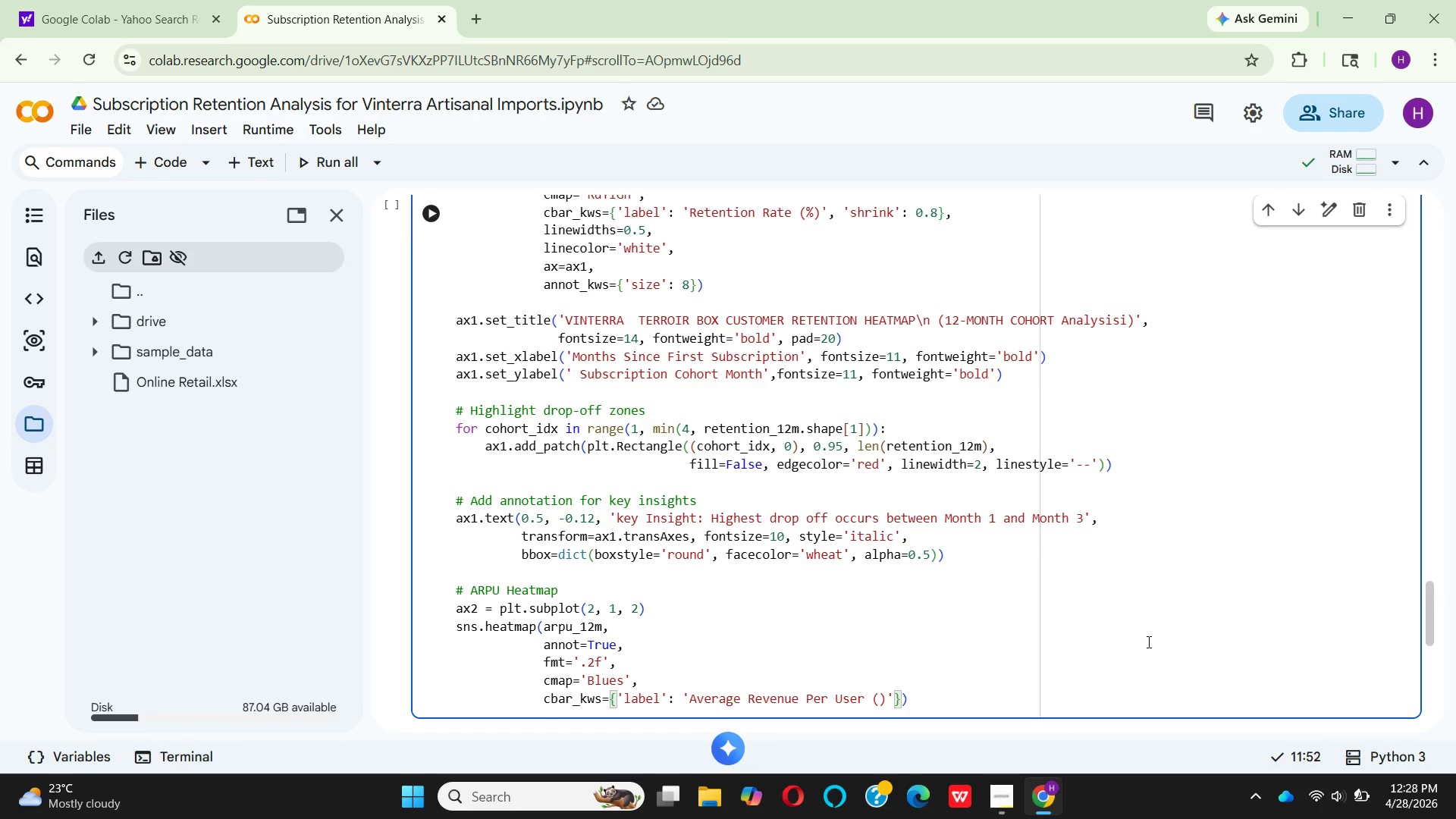 
key(Shift+4)
 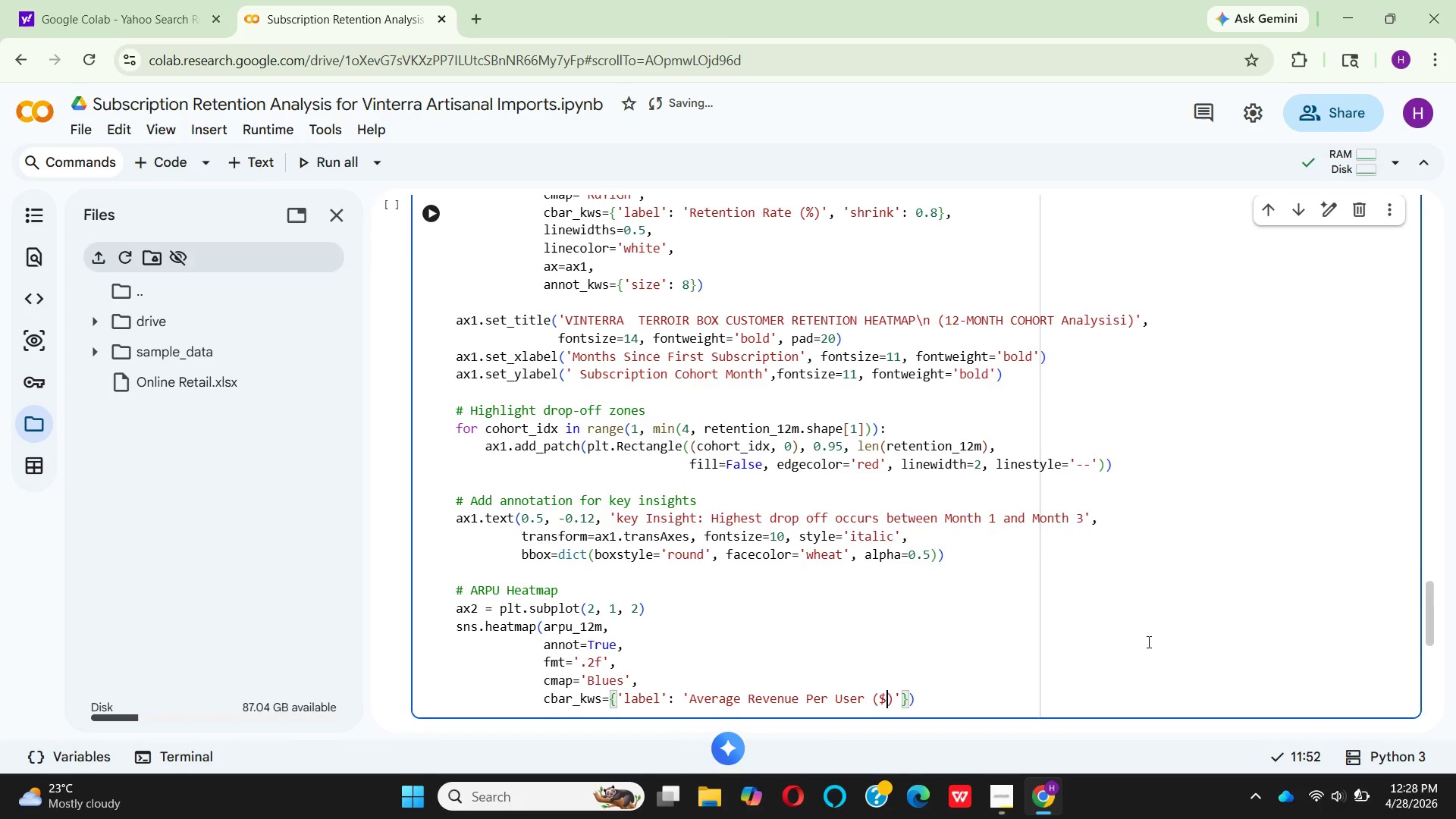 
key(ArrowRight)
 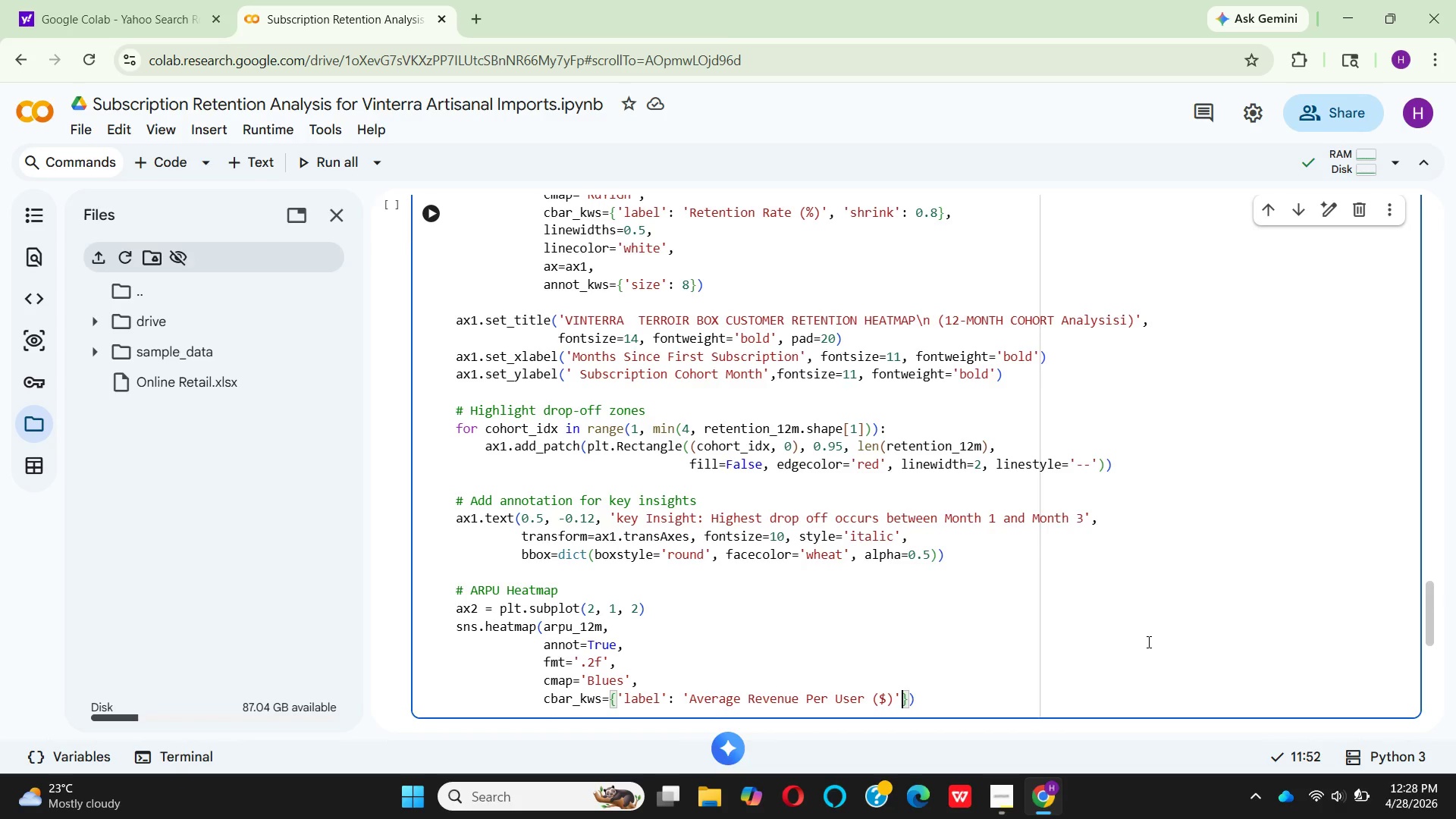 
key(ArrowRight)
 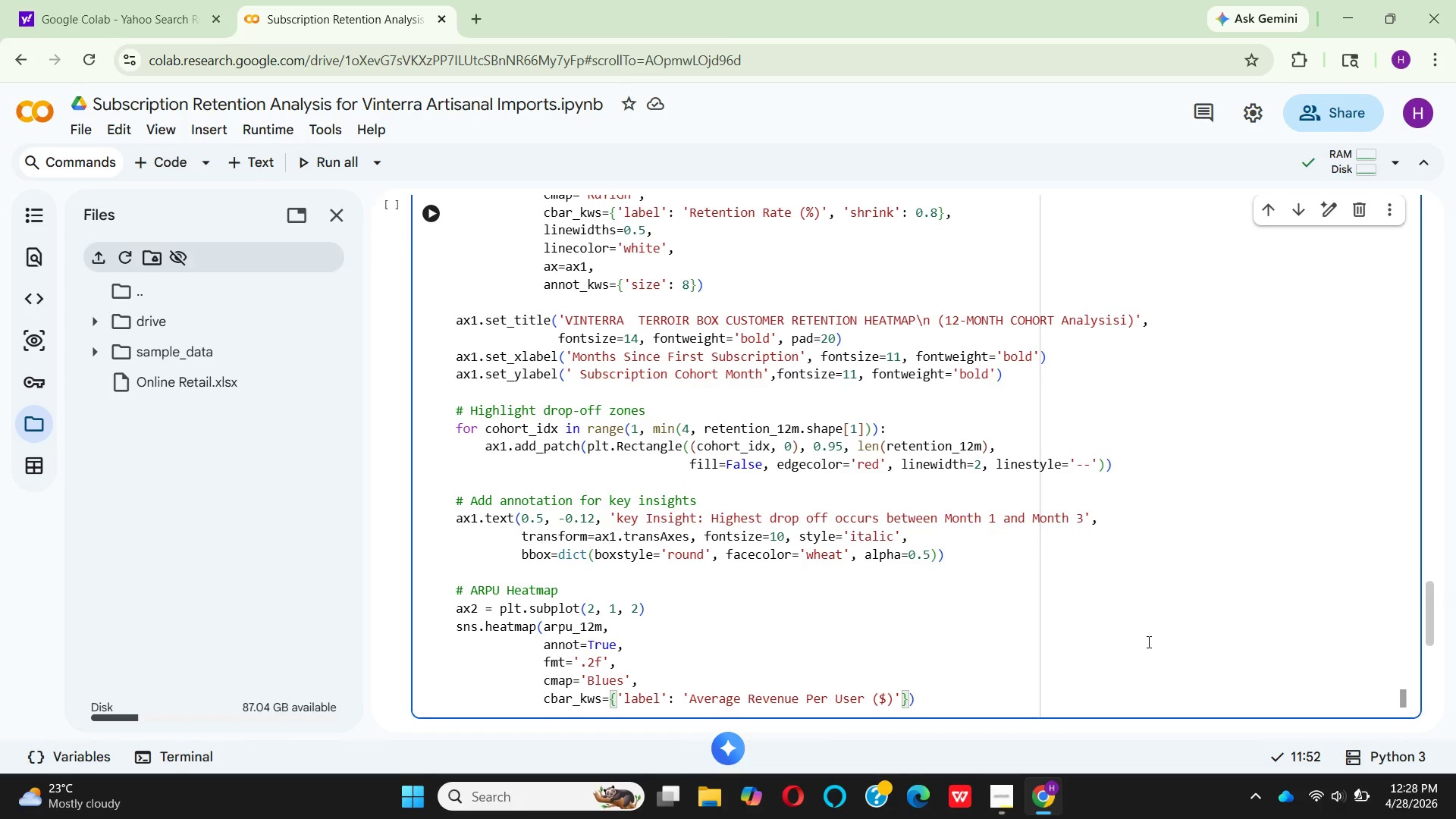 
key(Comma)
 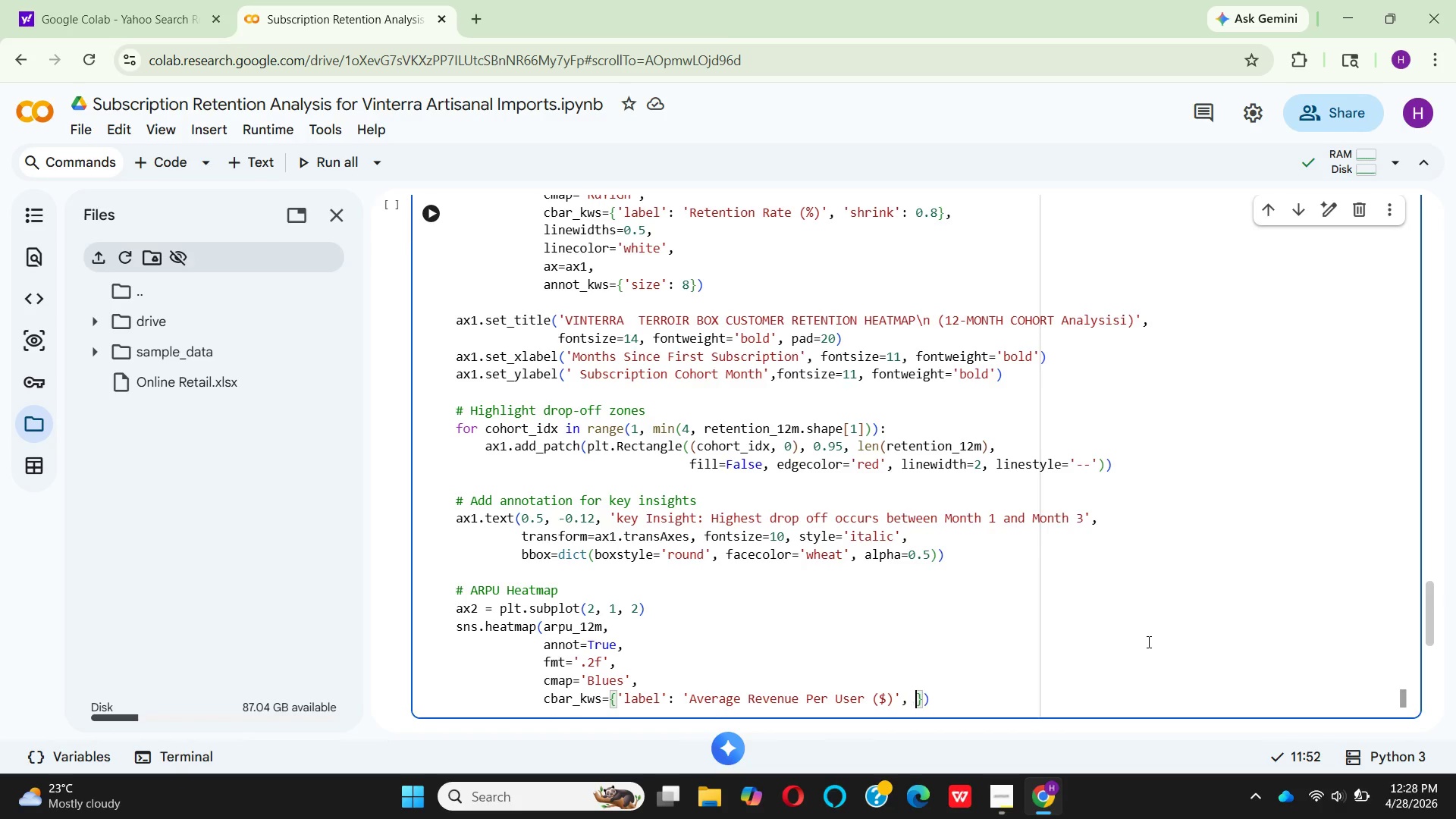 
key(Space)
 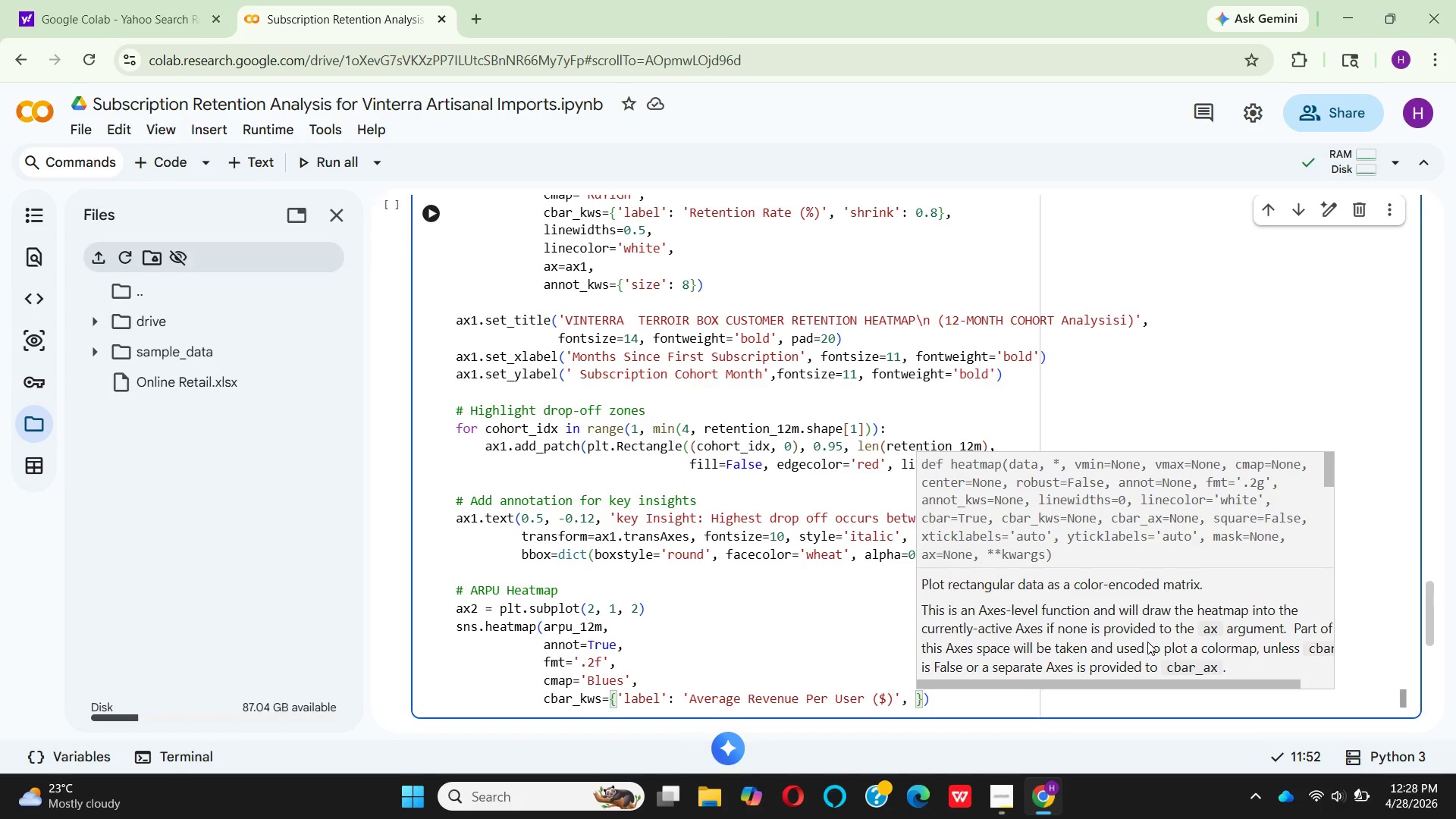 
key(Quote)
 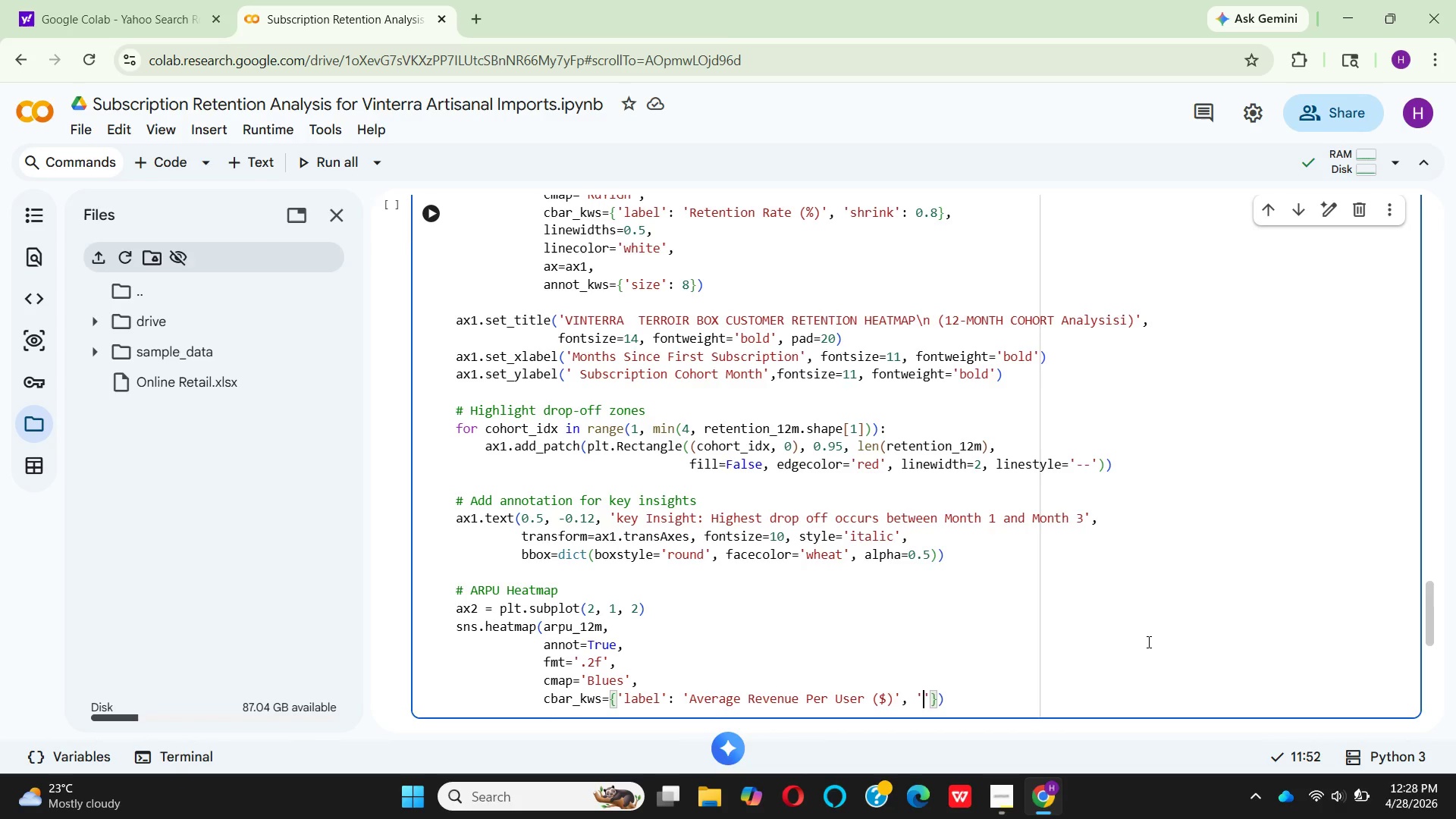 
type(shrink)
 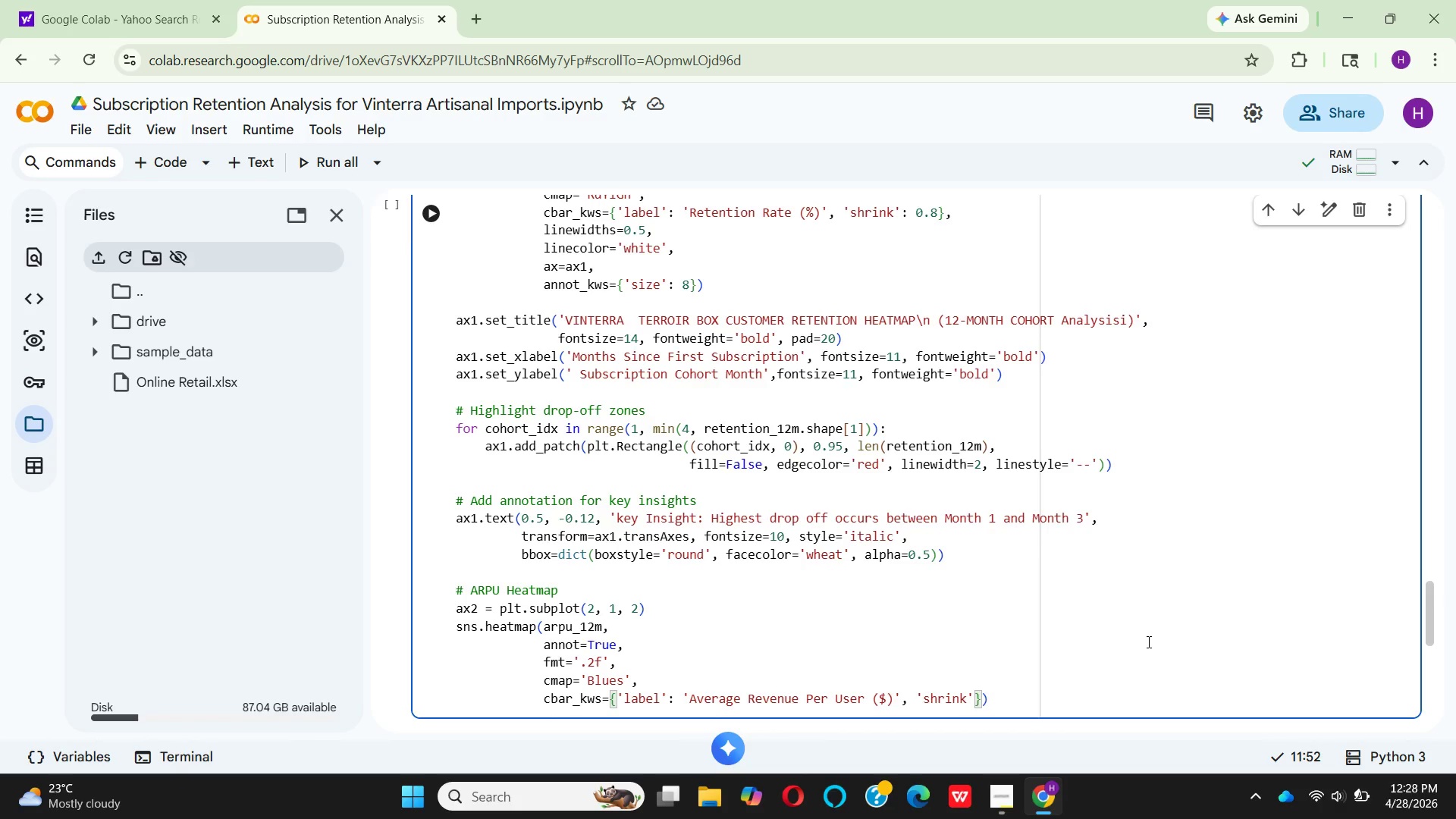 
key(ArrowRight)
 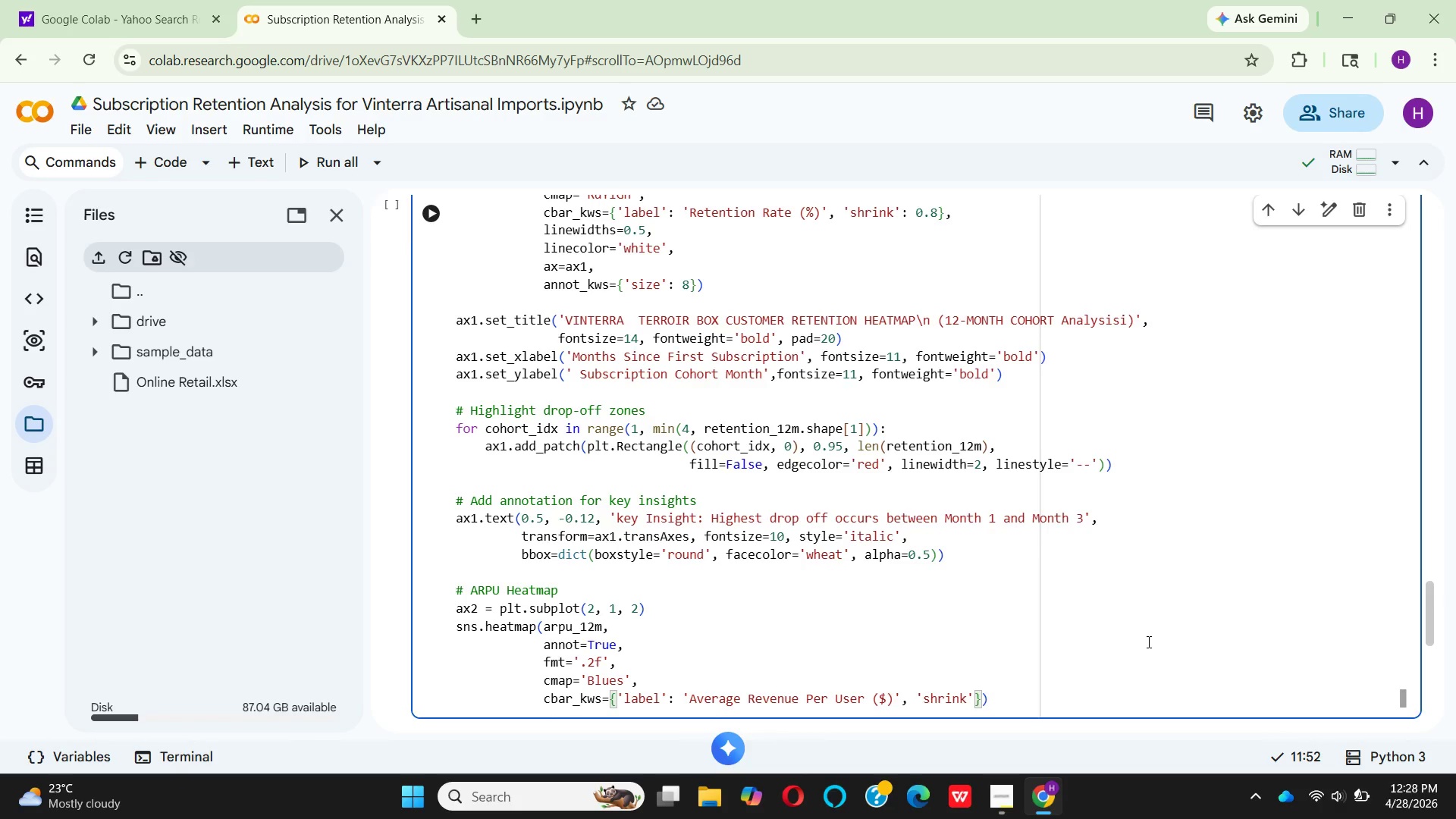 
key(Shift+Semicolon)
 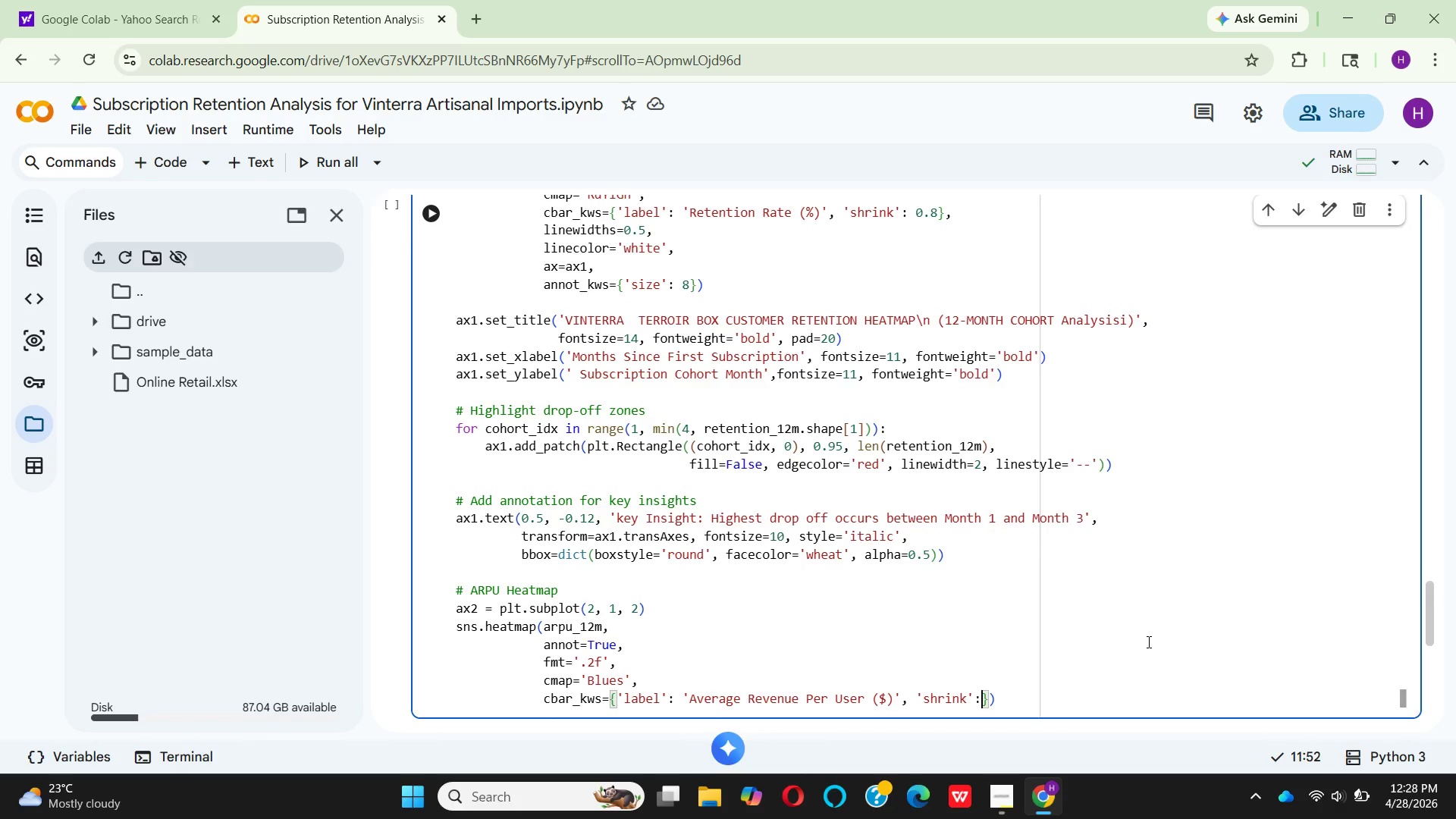 
key(Space)
 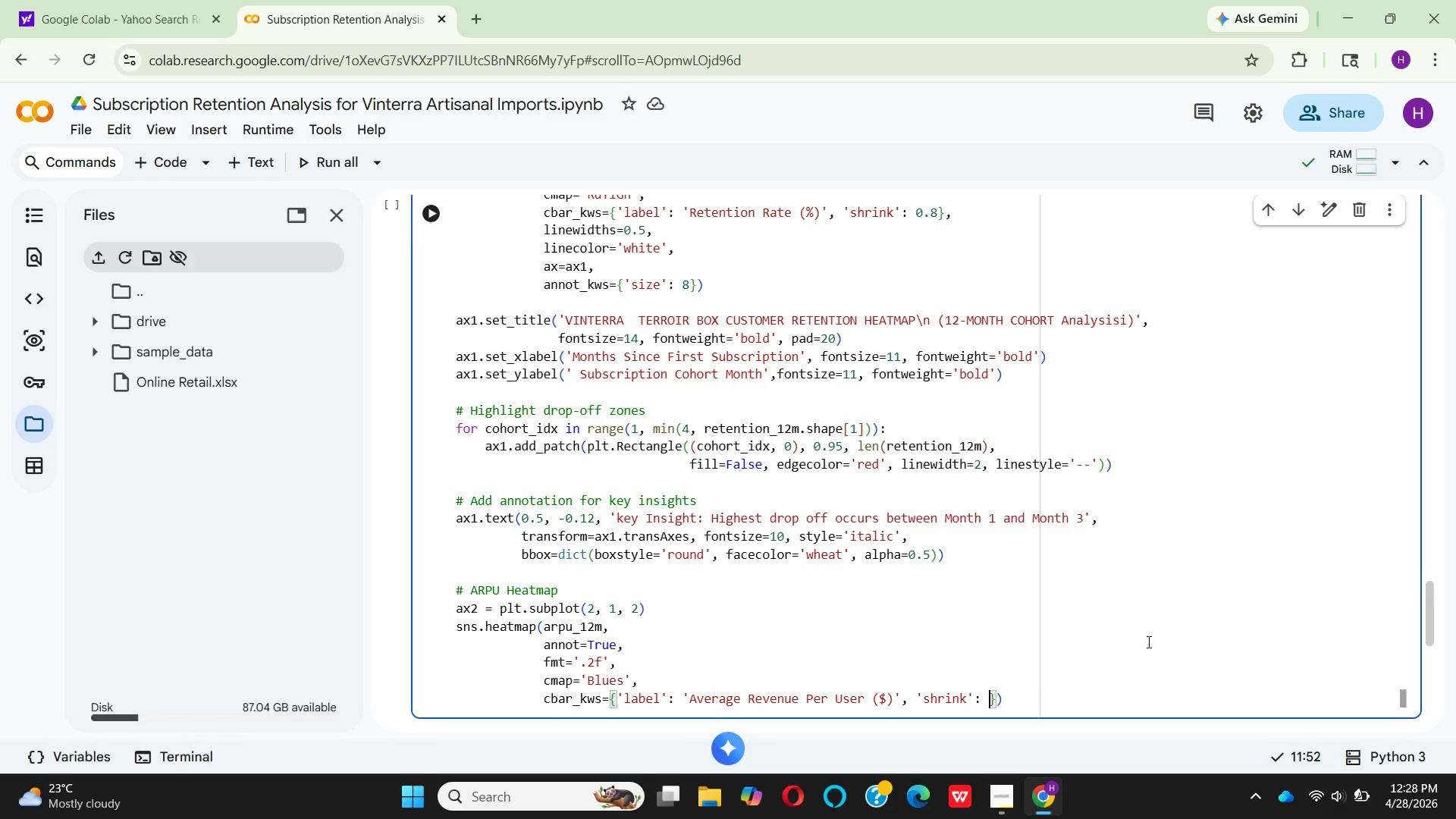 
key(0)
 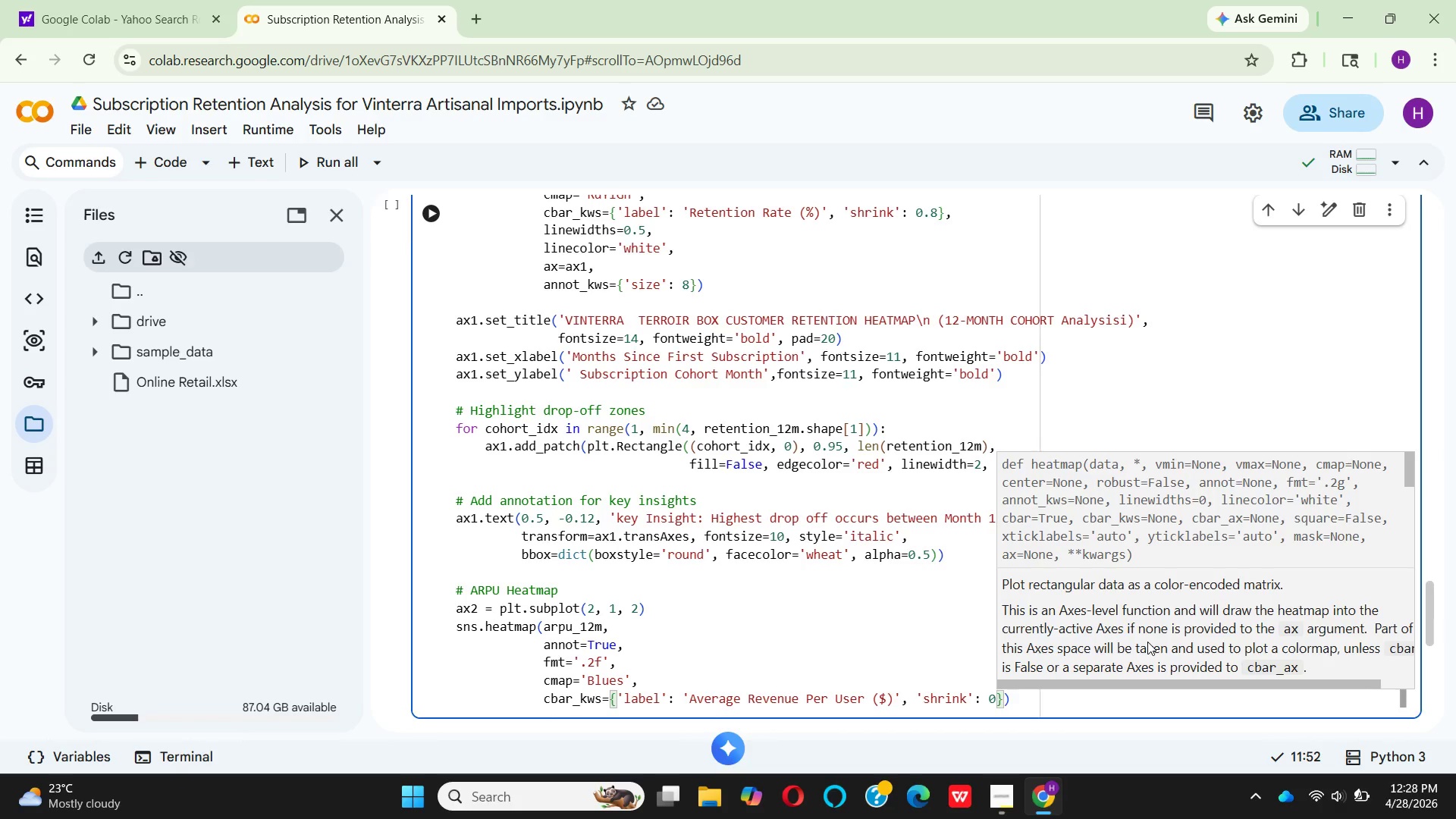 
key(Period)
 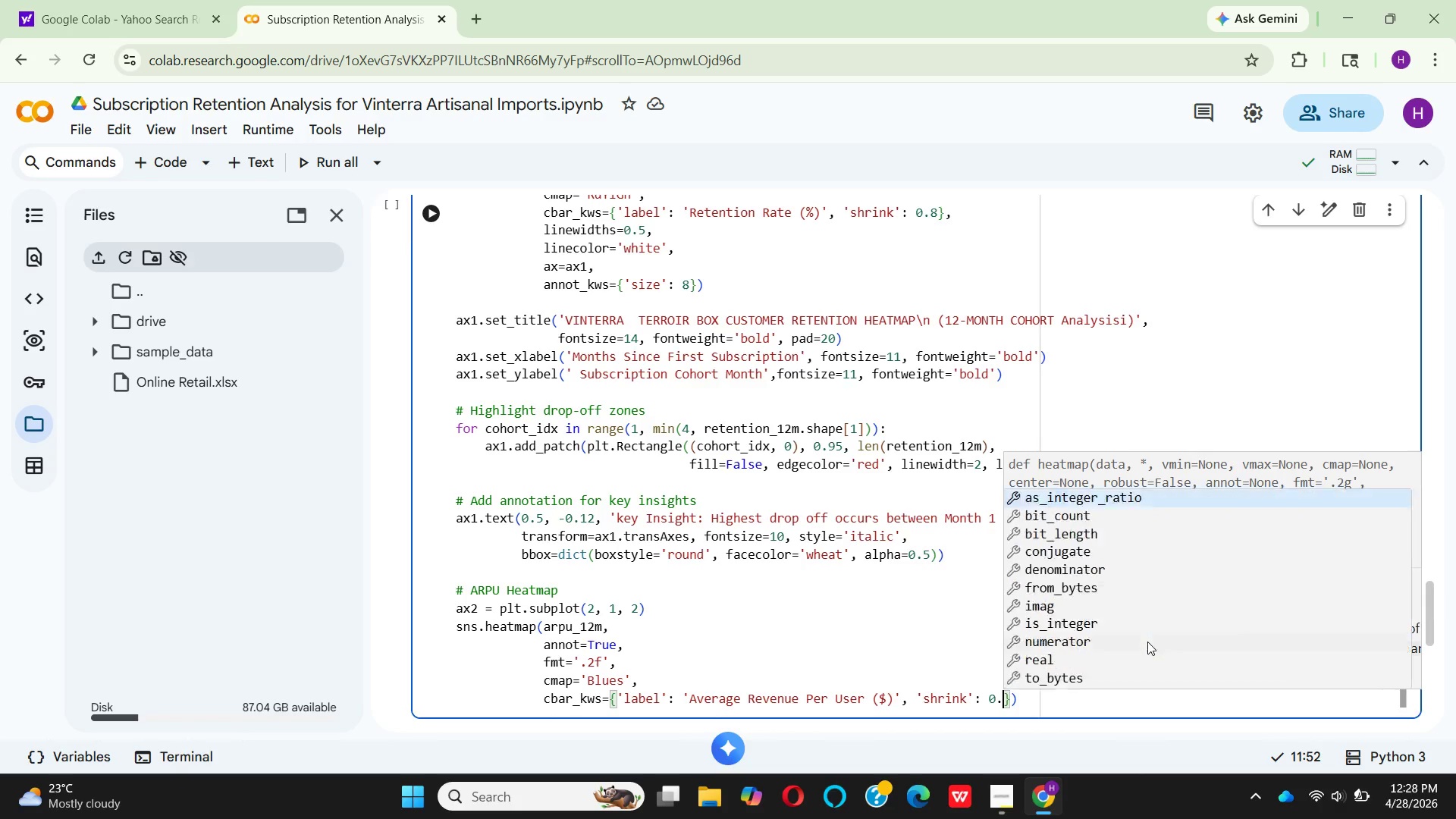 
key(8)
 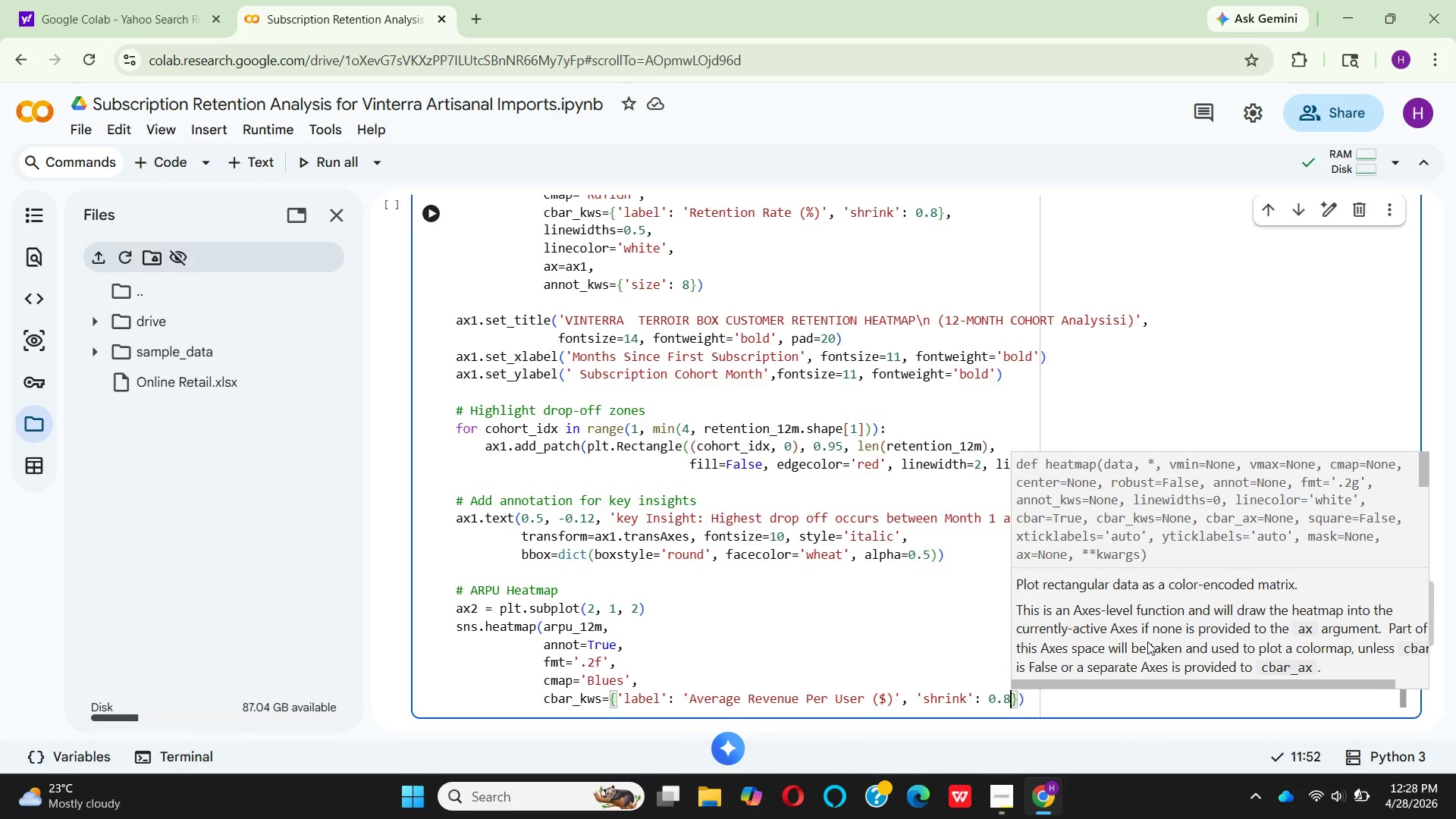 
key(ArrowRight)
 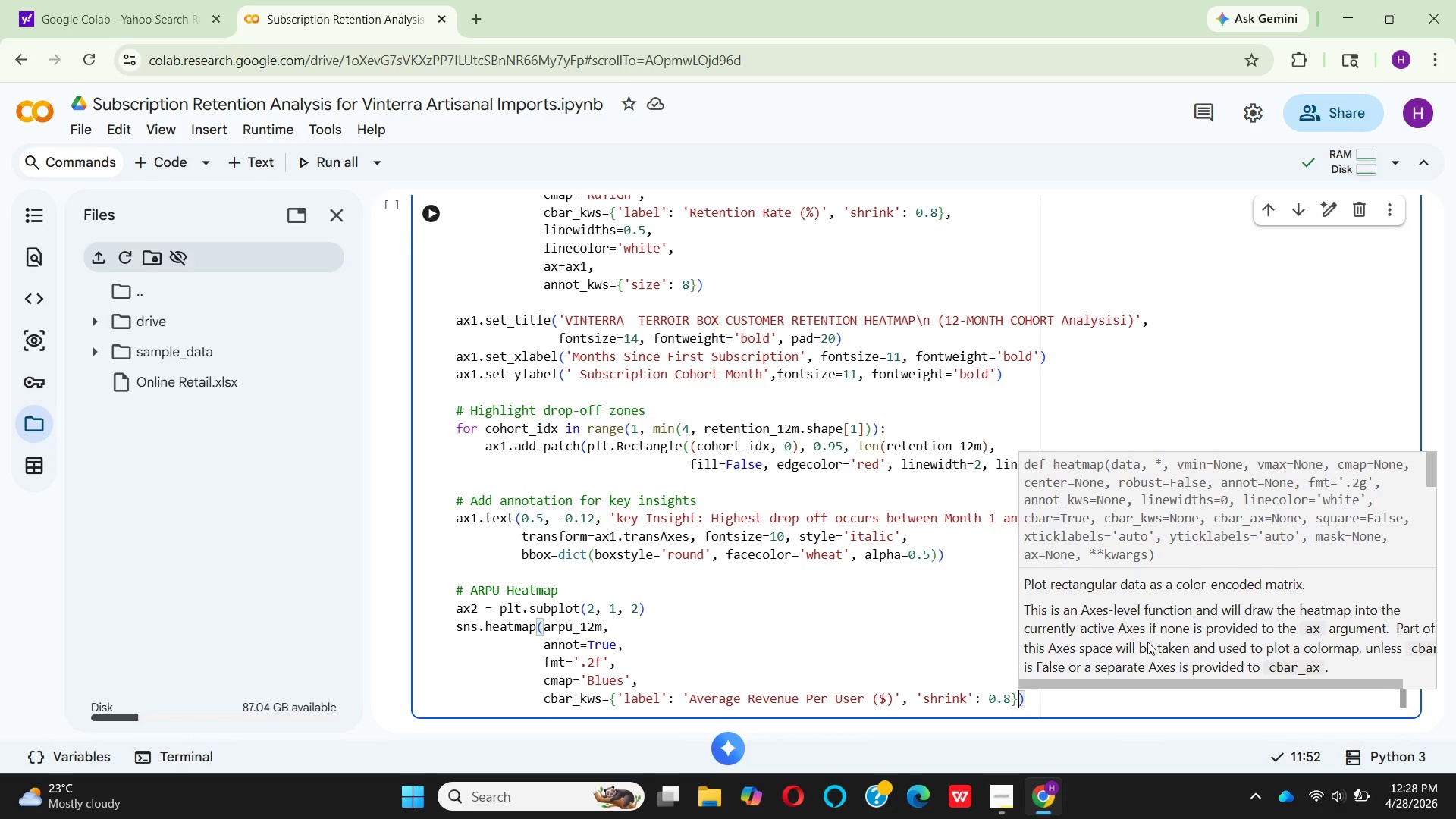 
key(Comma)
 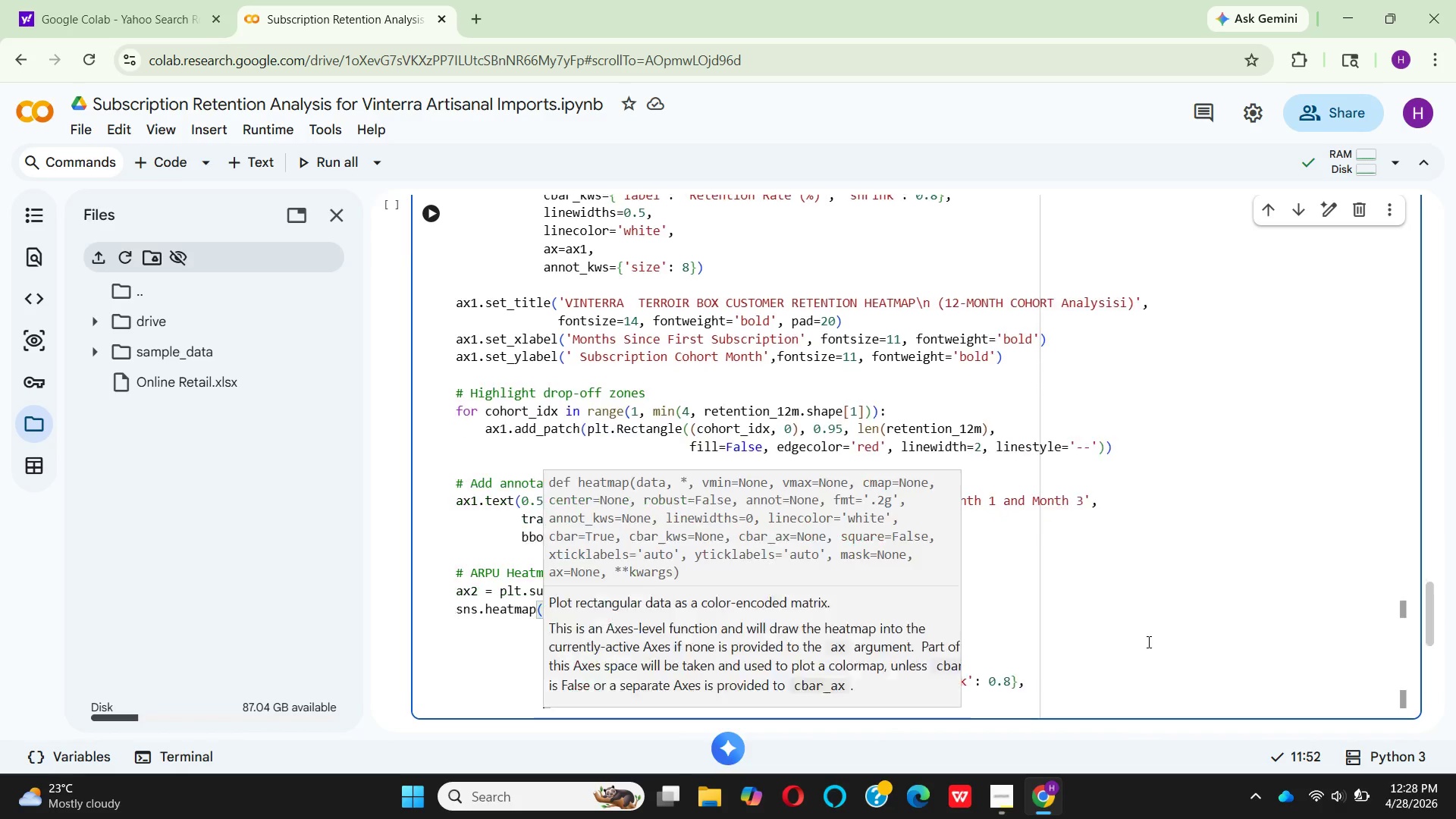 
key(Enter)
 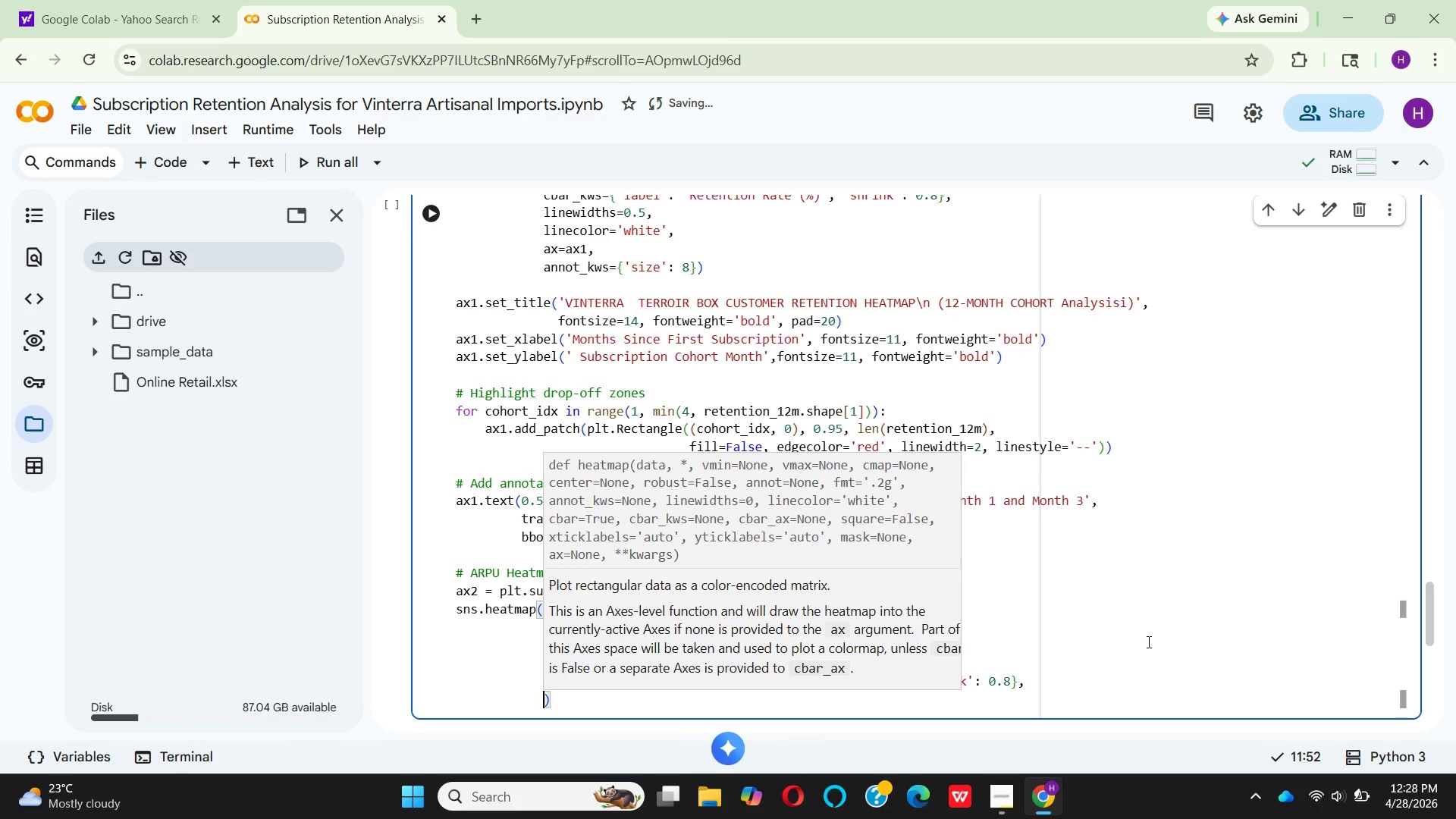 
wait(8.39)
 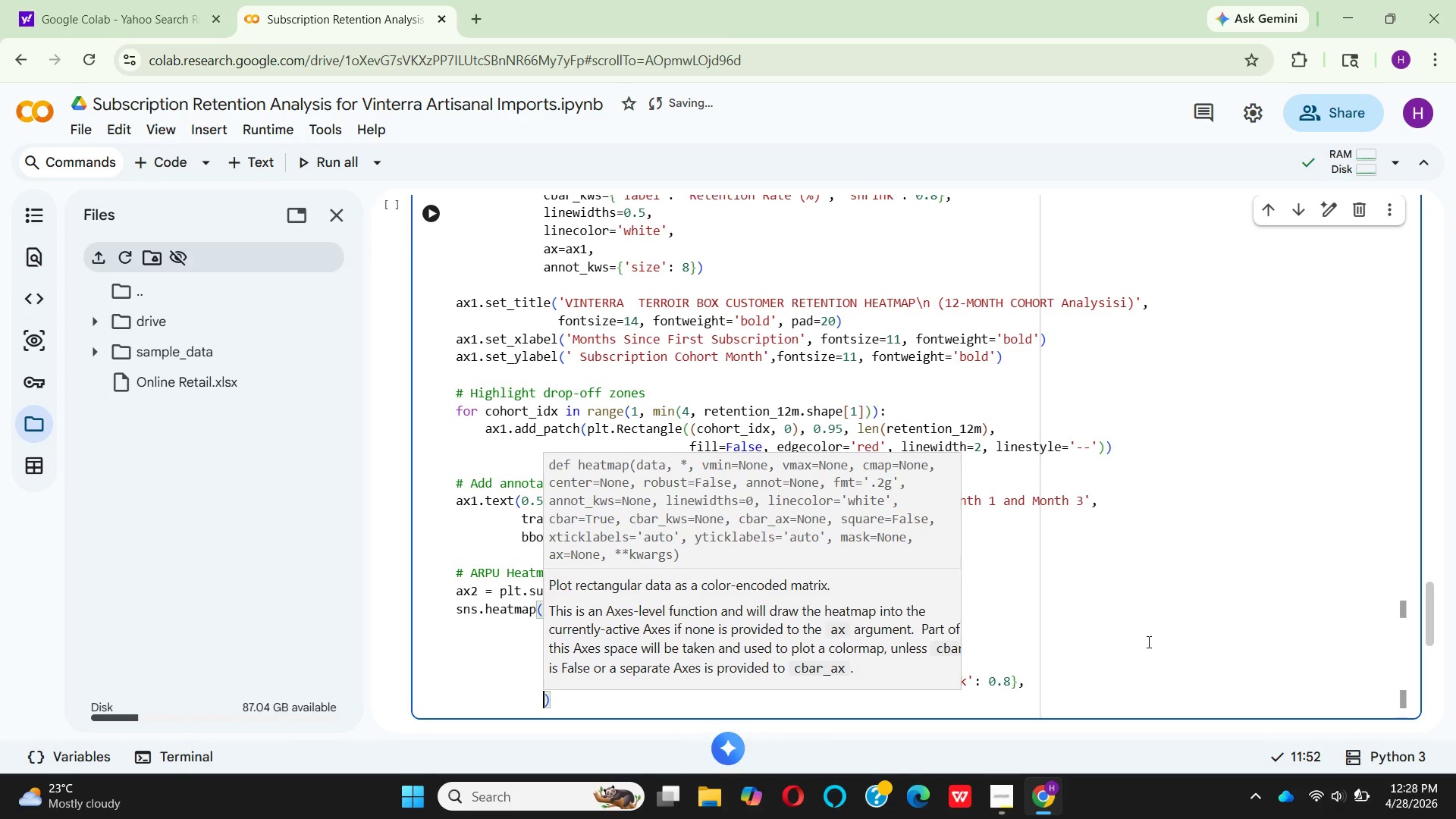 
type(line)
 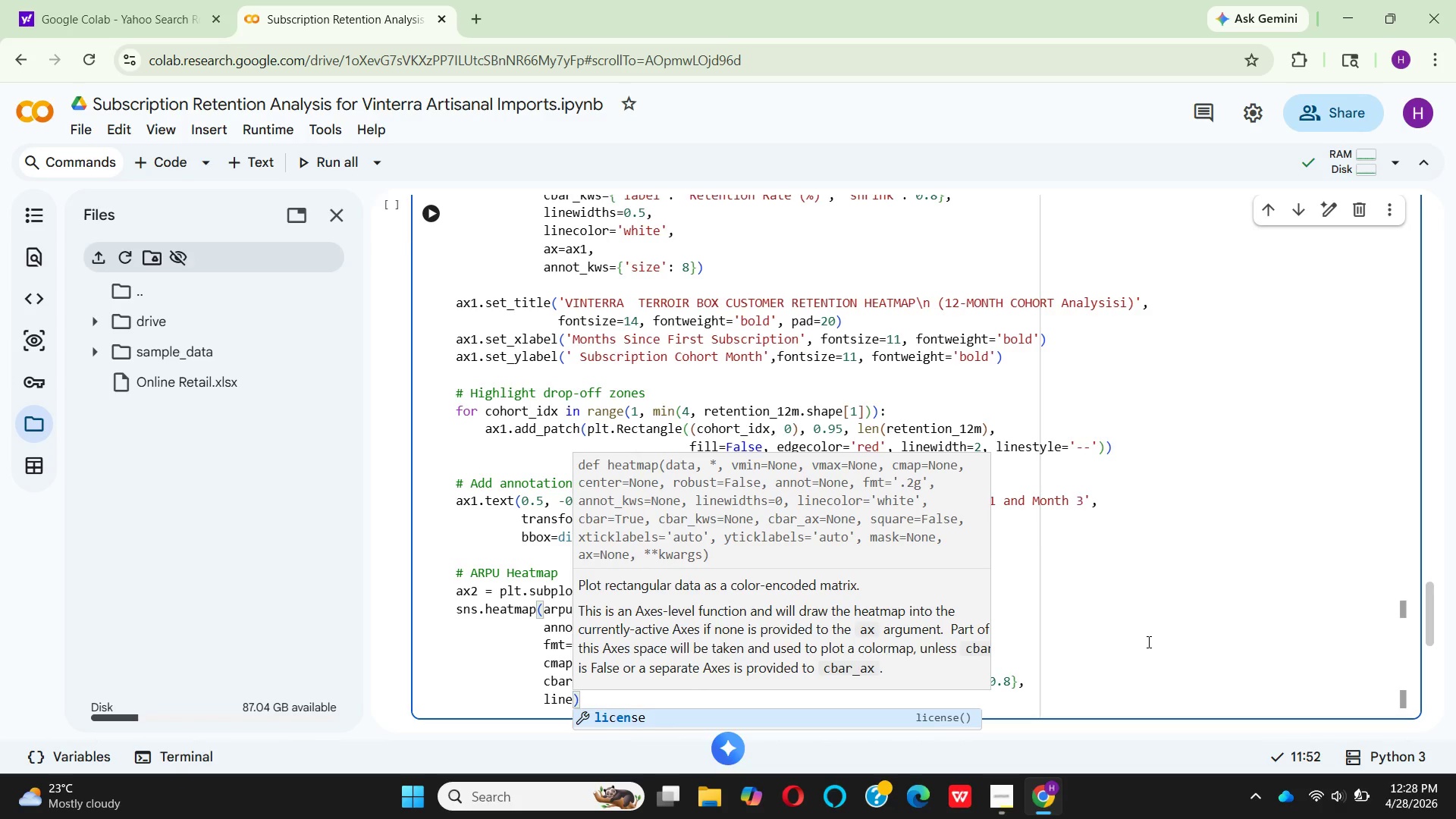 
type(wi)
 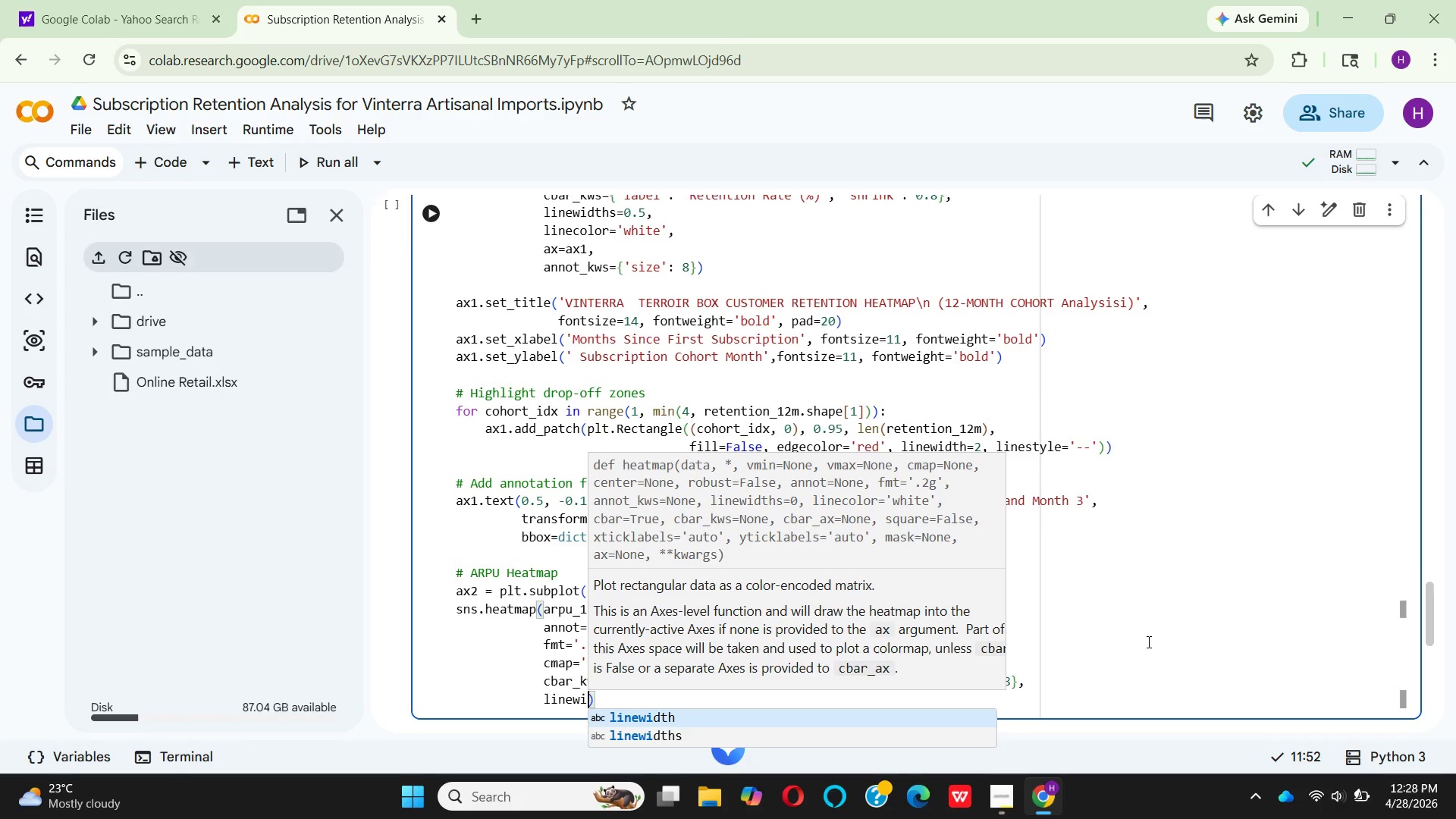 
key(Enter)
 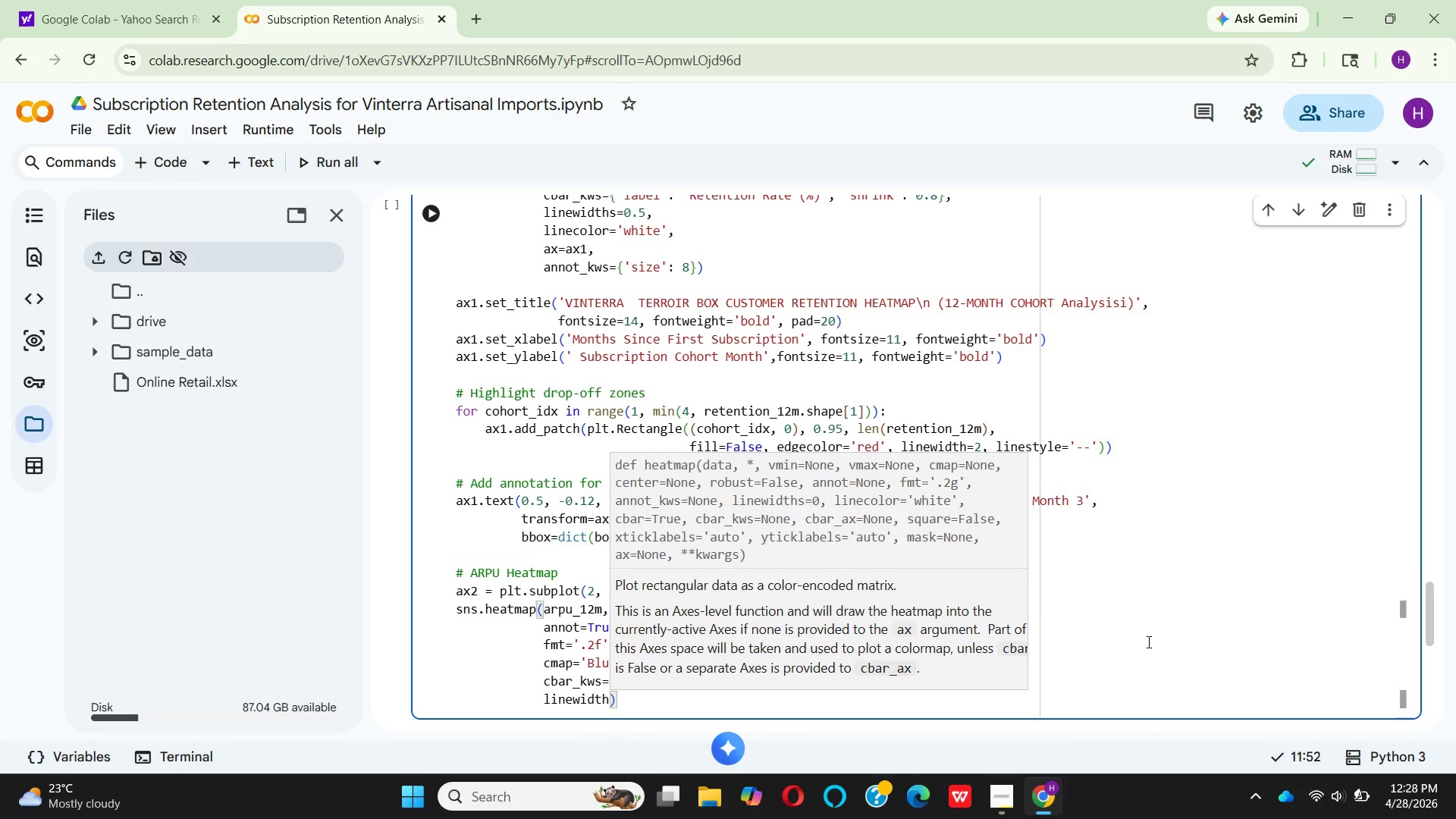 
key(Equal)
 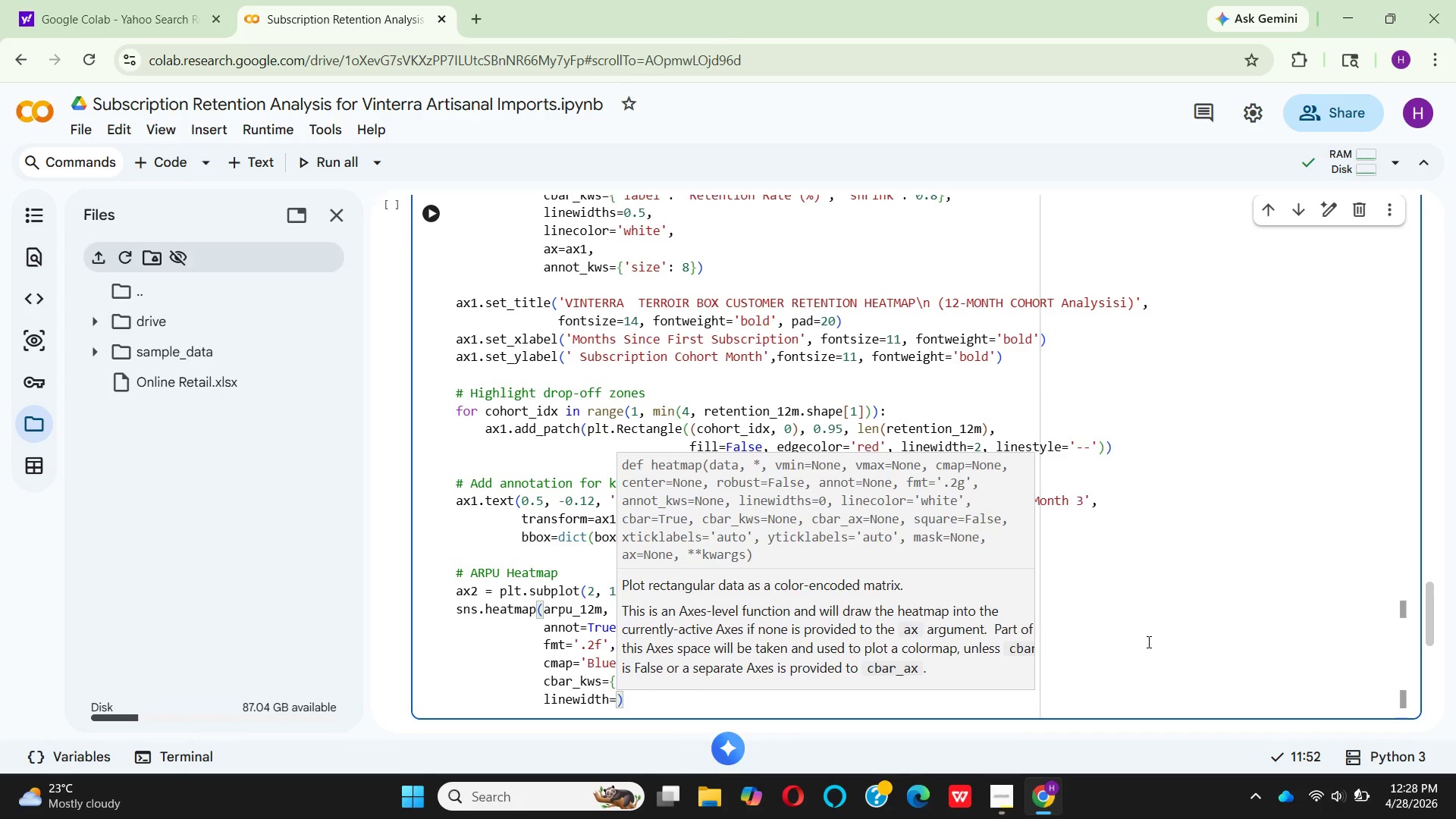 
key(0)
 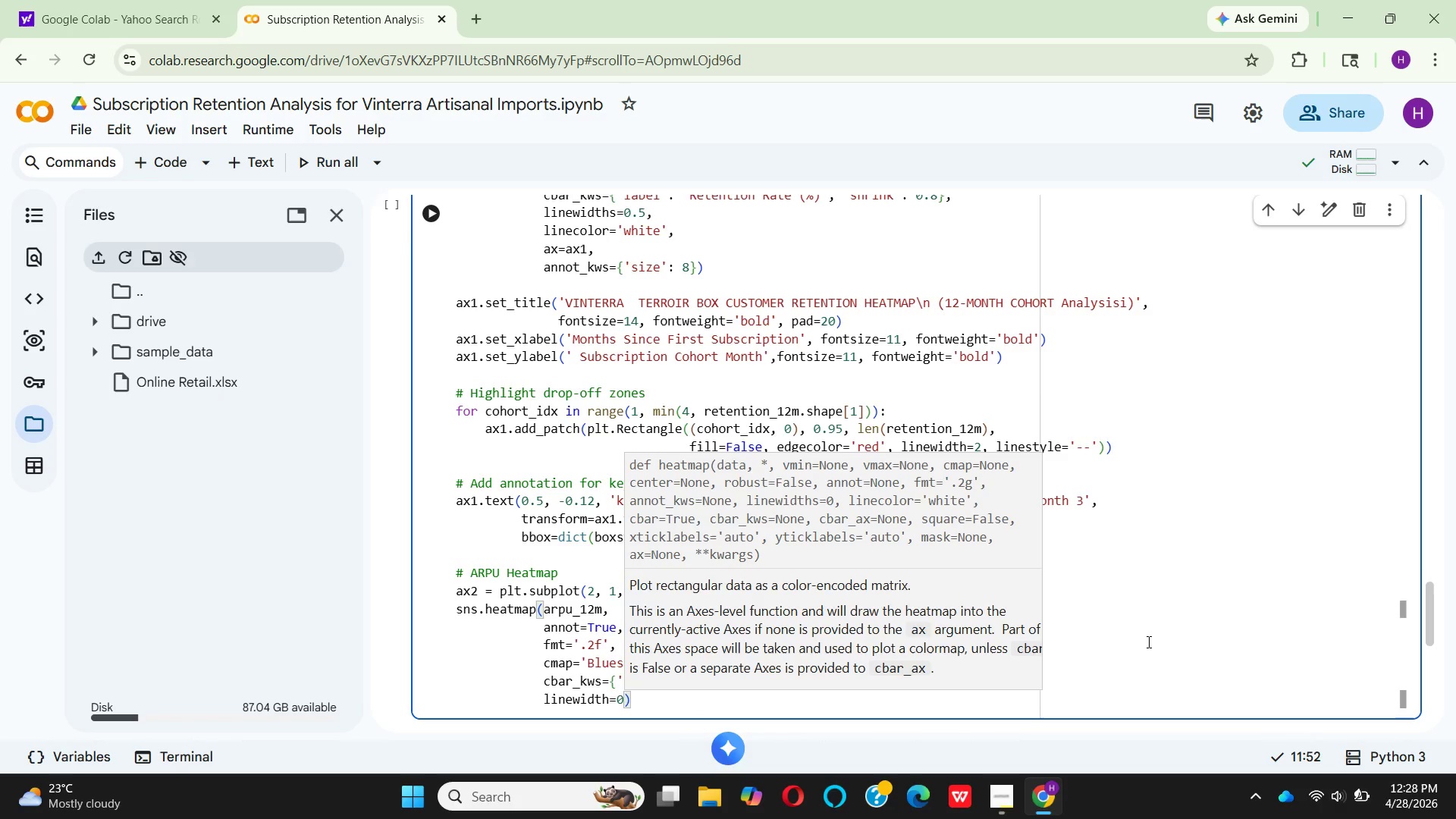 
key(Period)
 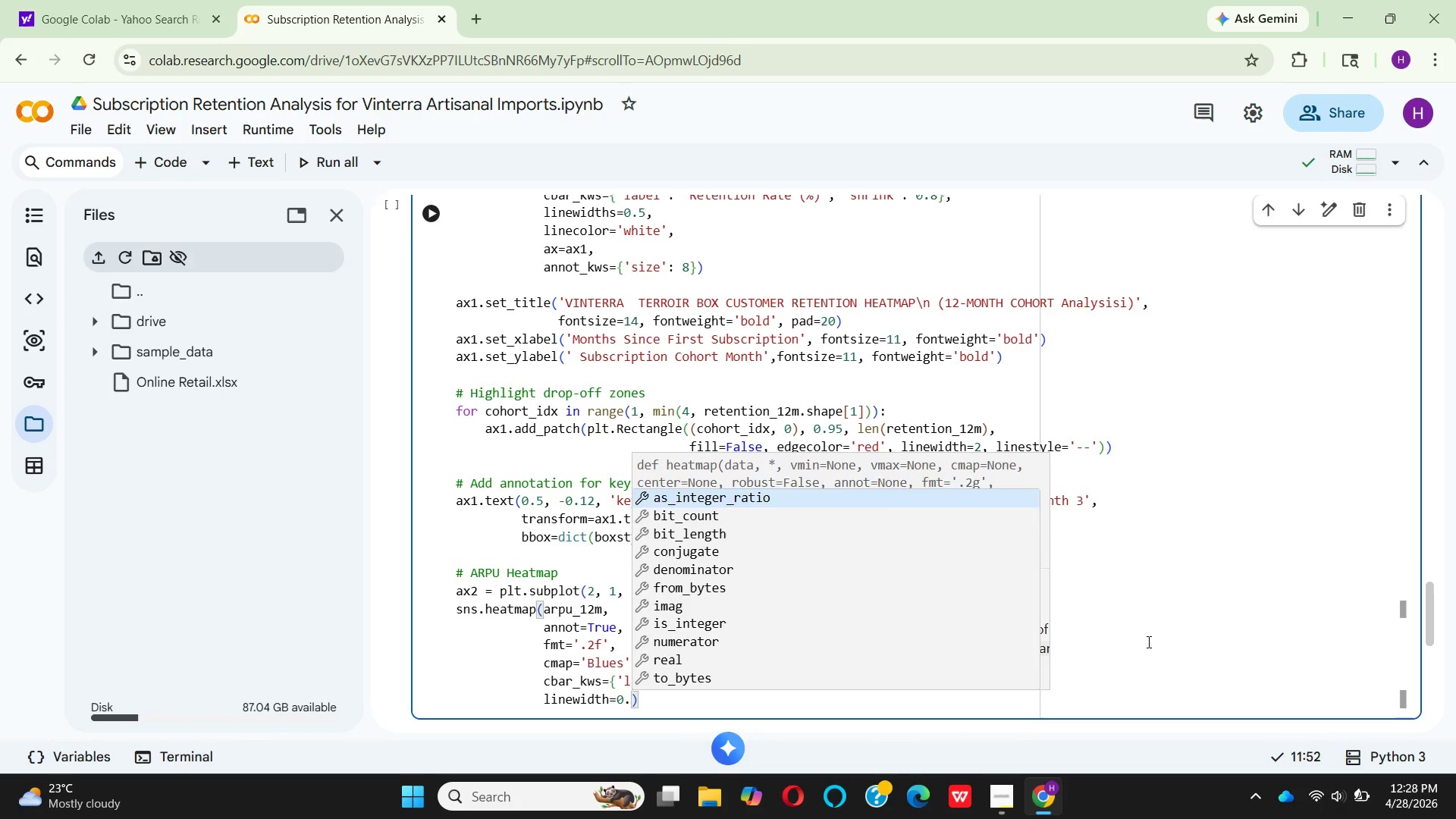 
key(5)
 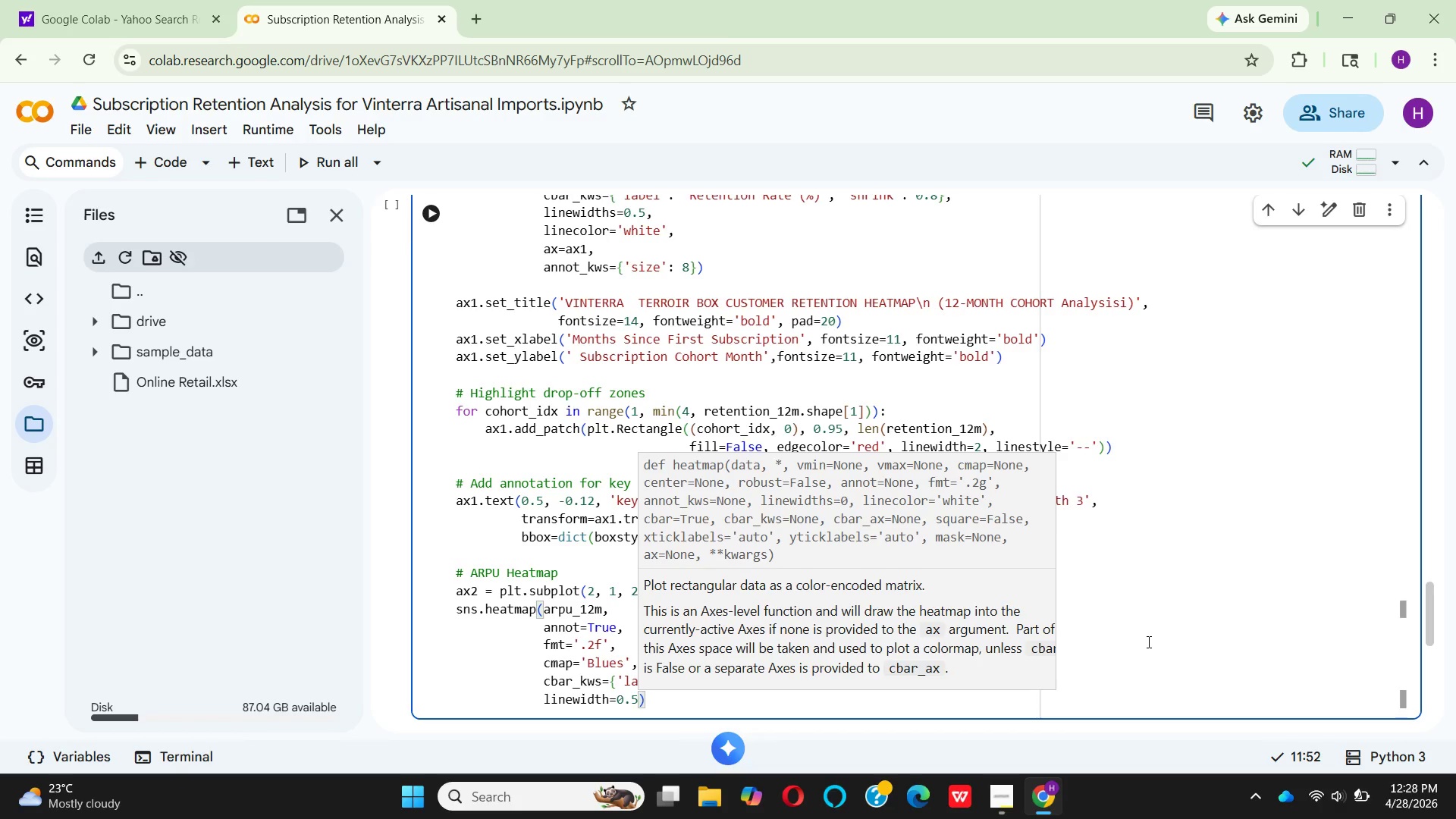 
key(Comma)
 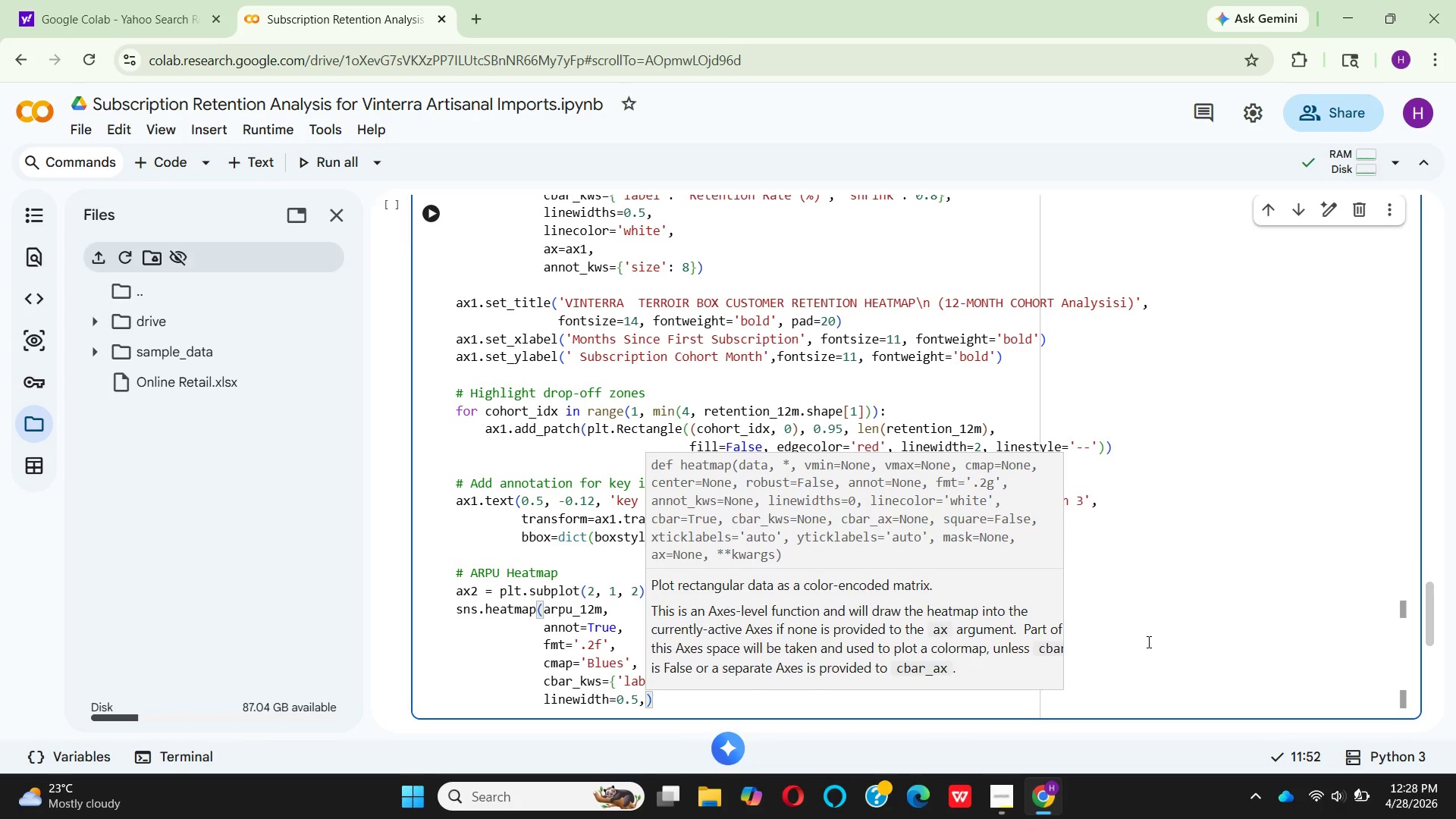 
key(Enter)
 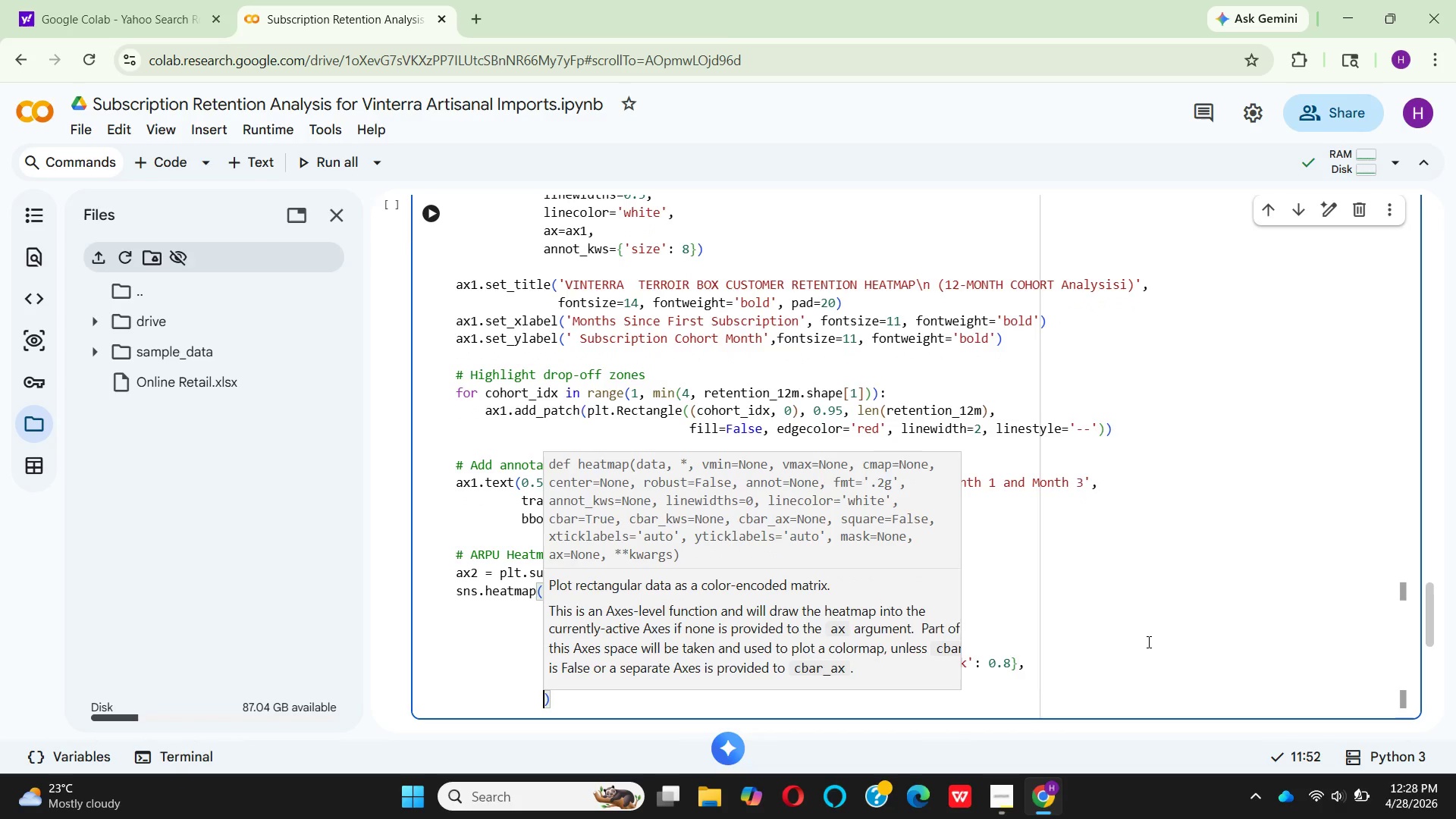 
type(line)
 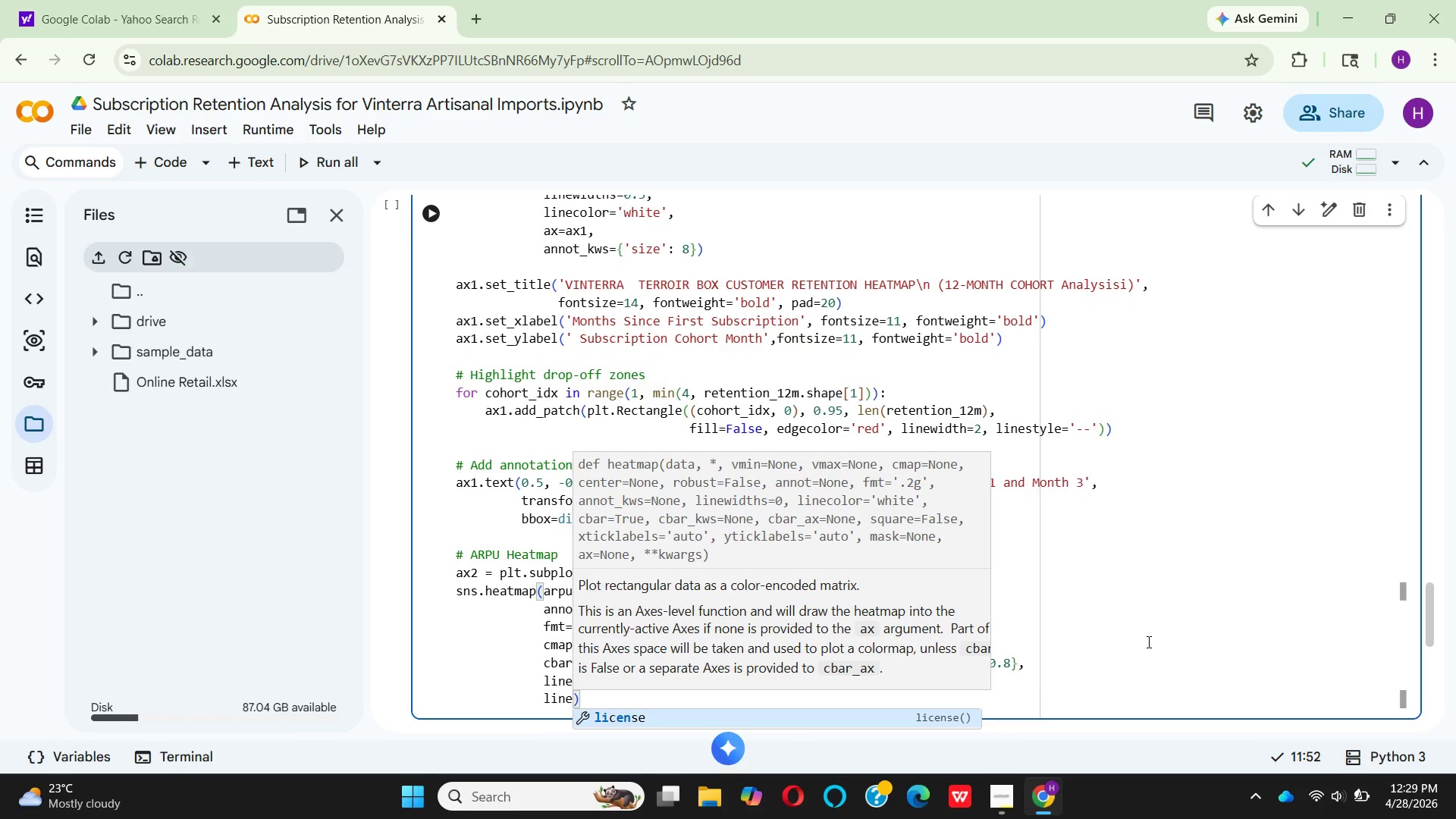 
type(color)
 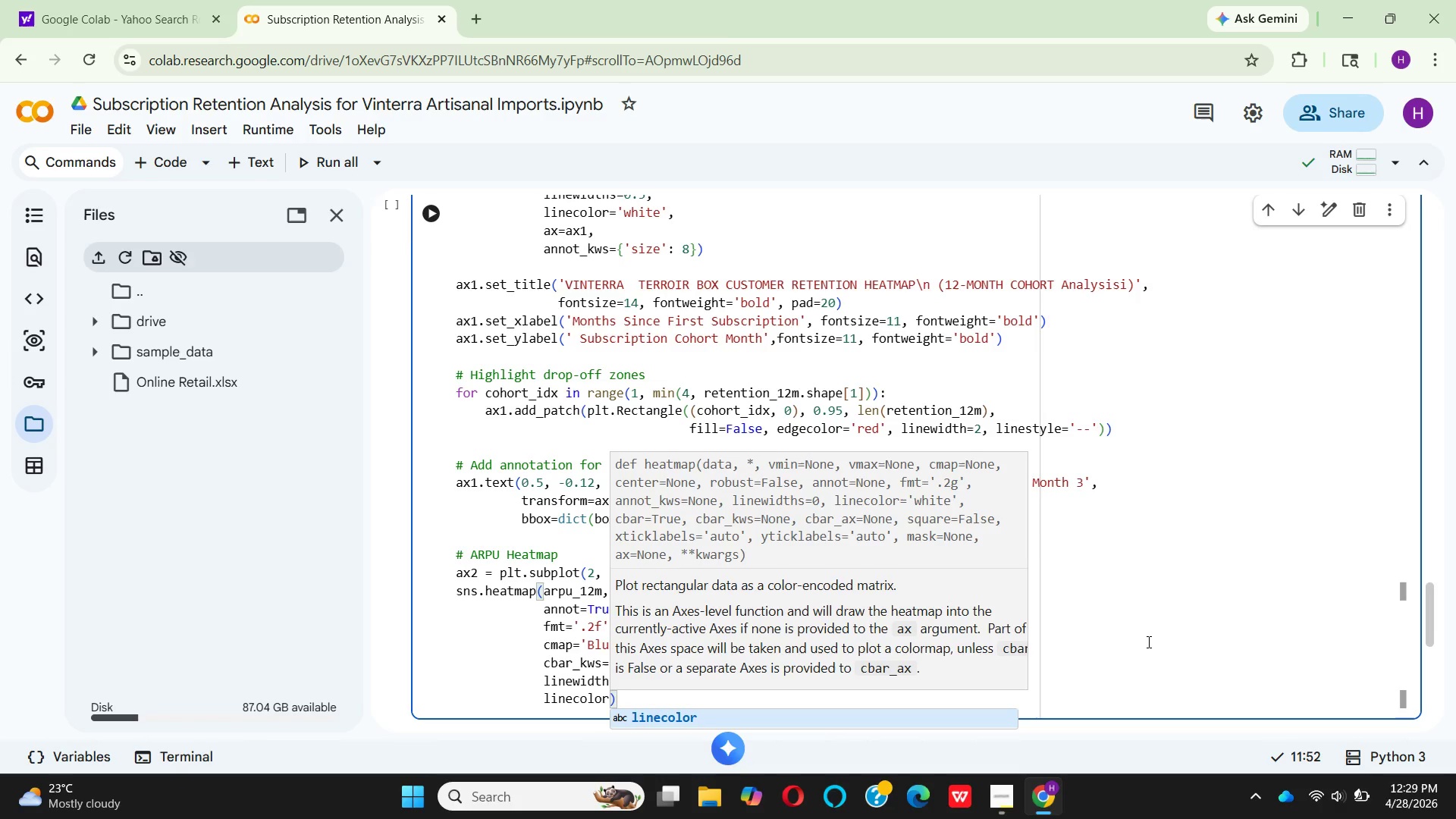 
type(='white)
 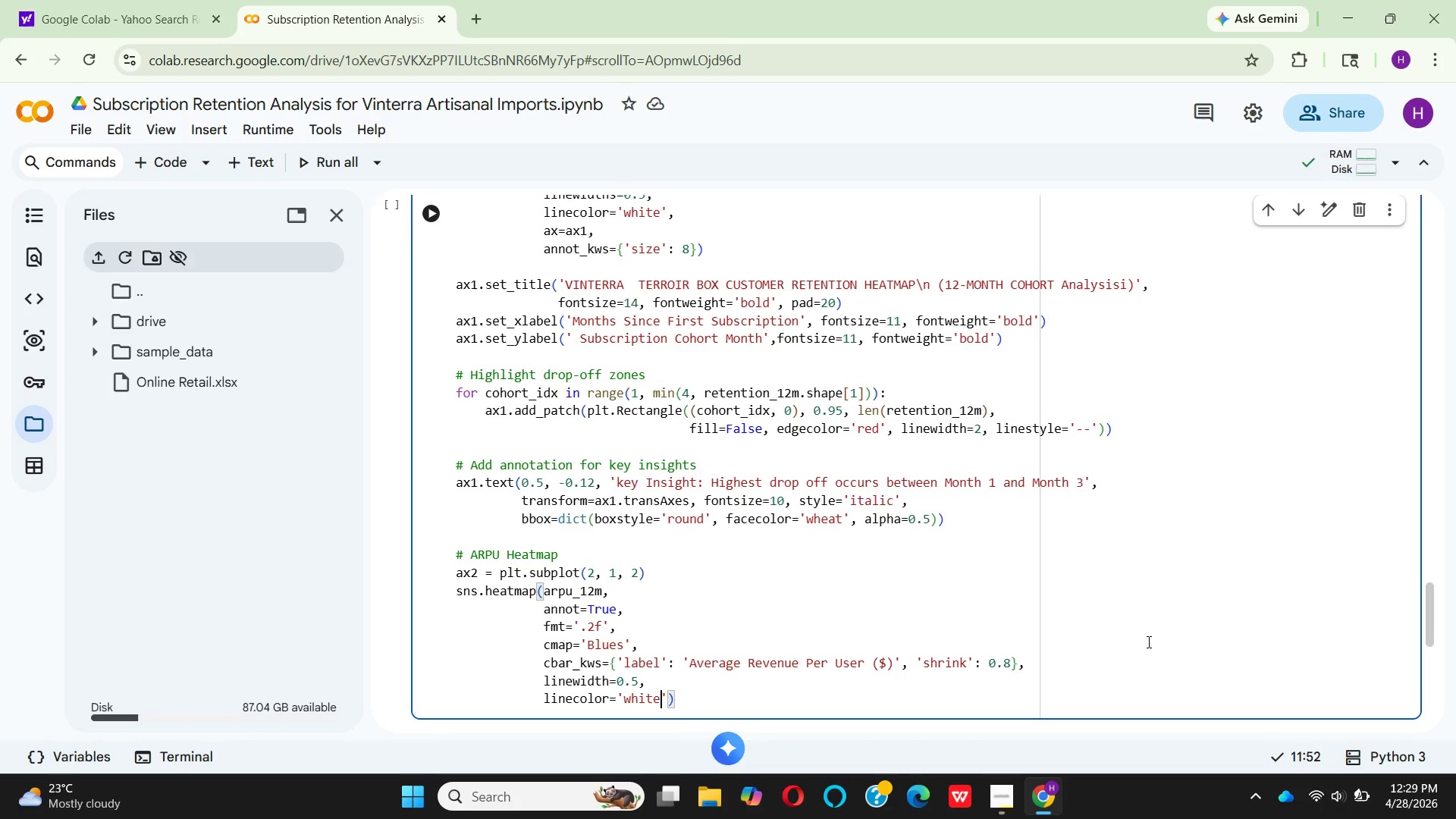 
key(ArrowRight)
 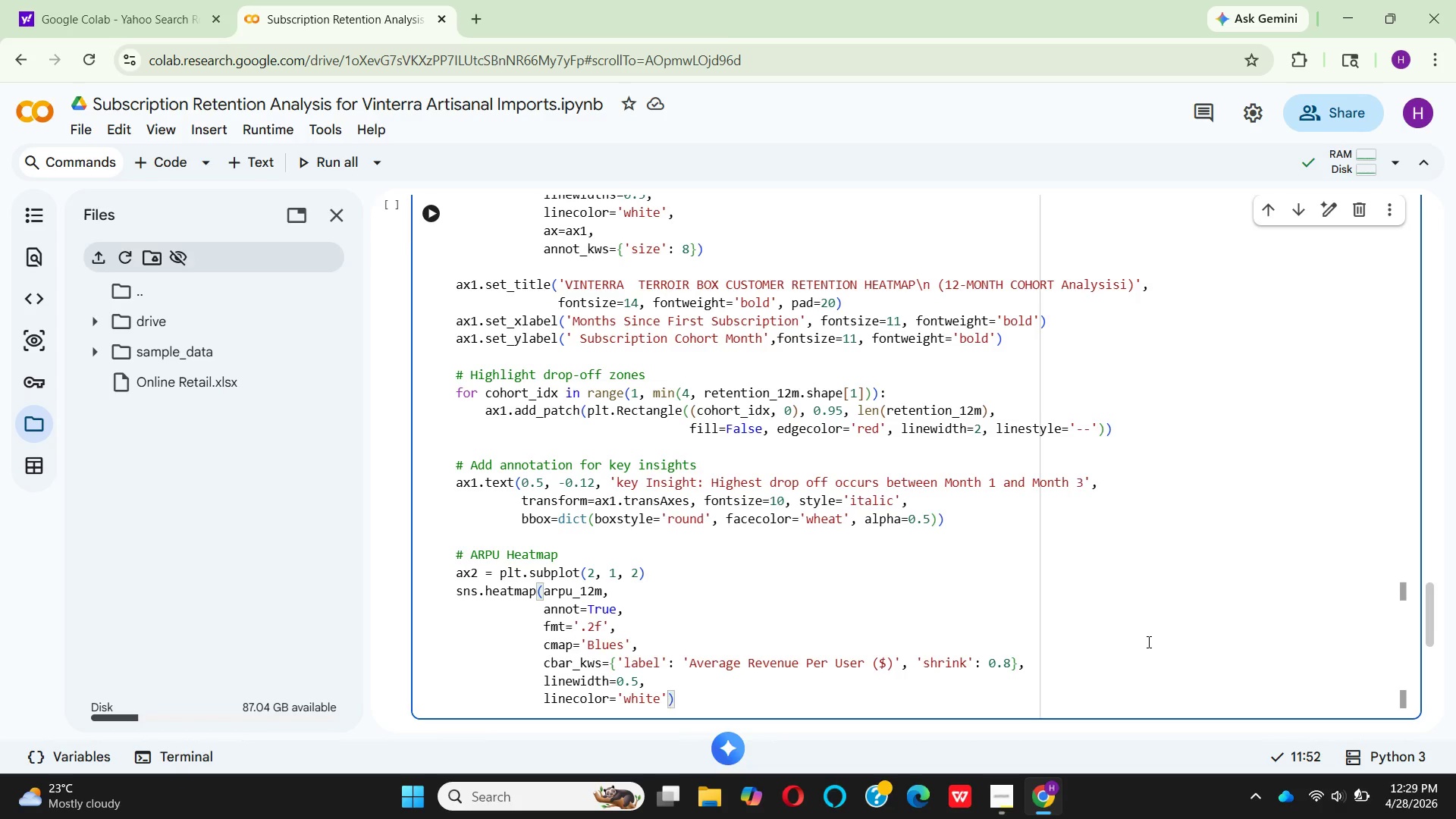 
key(Period)
 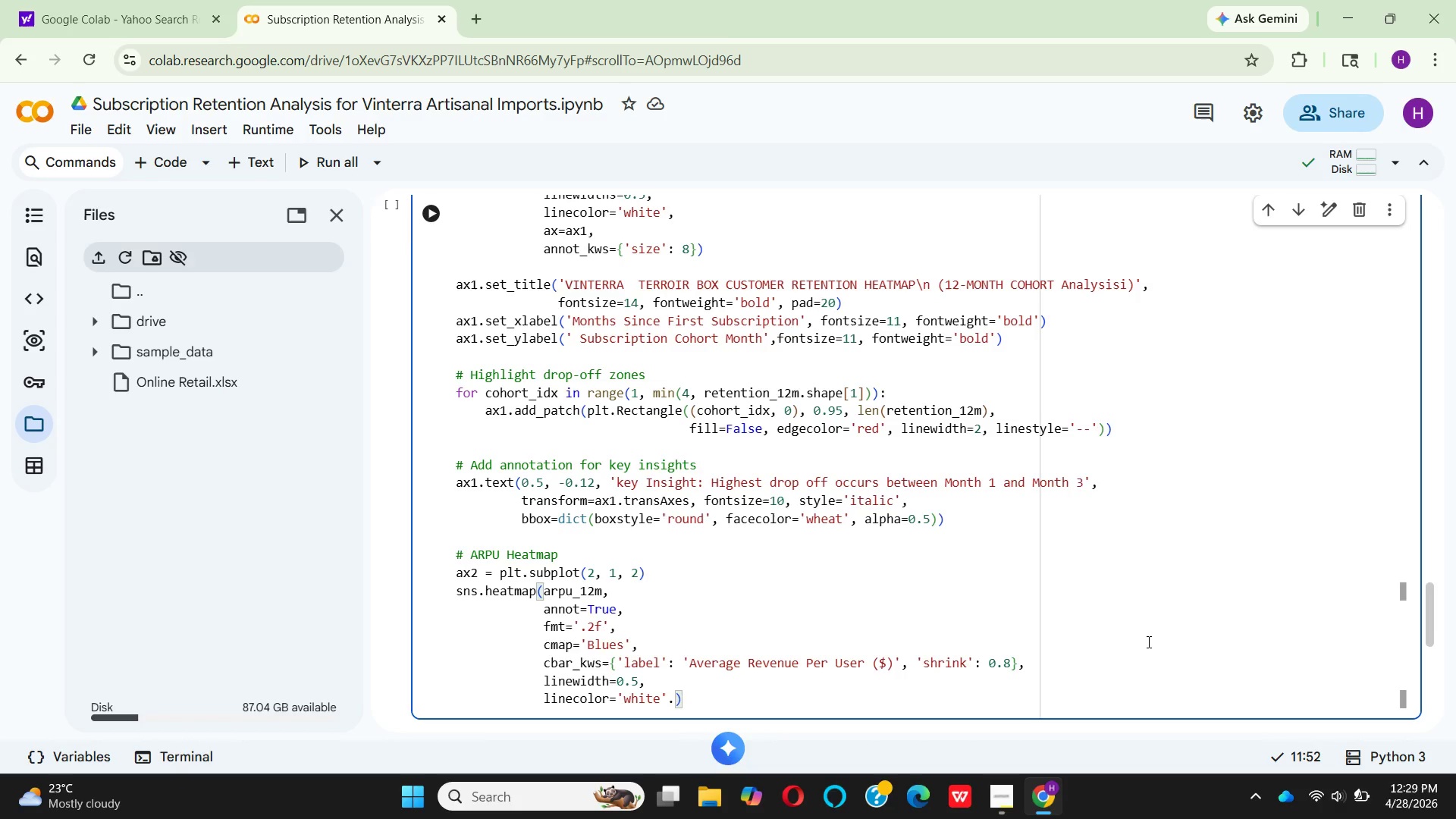 
key(Backspace)
 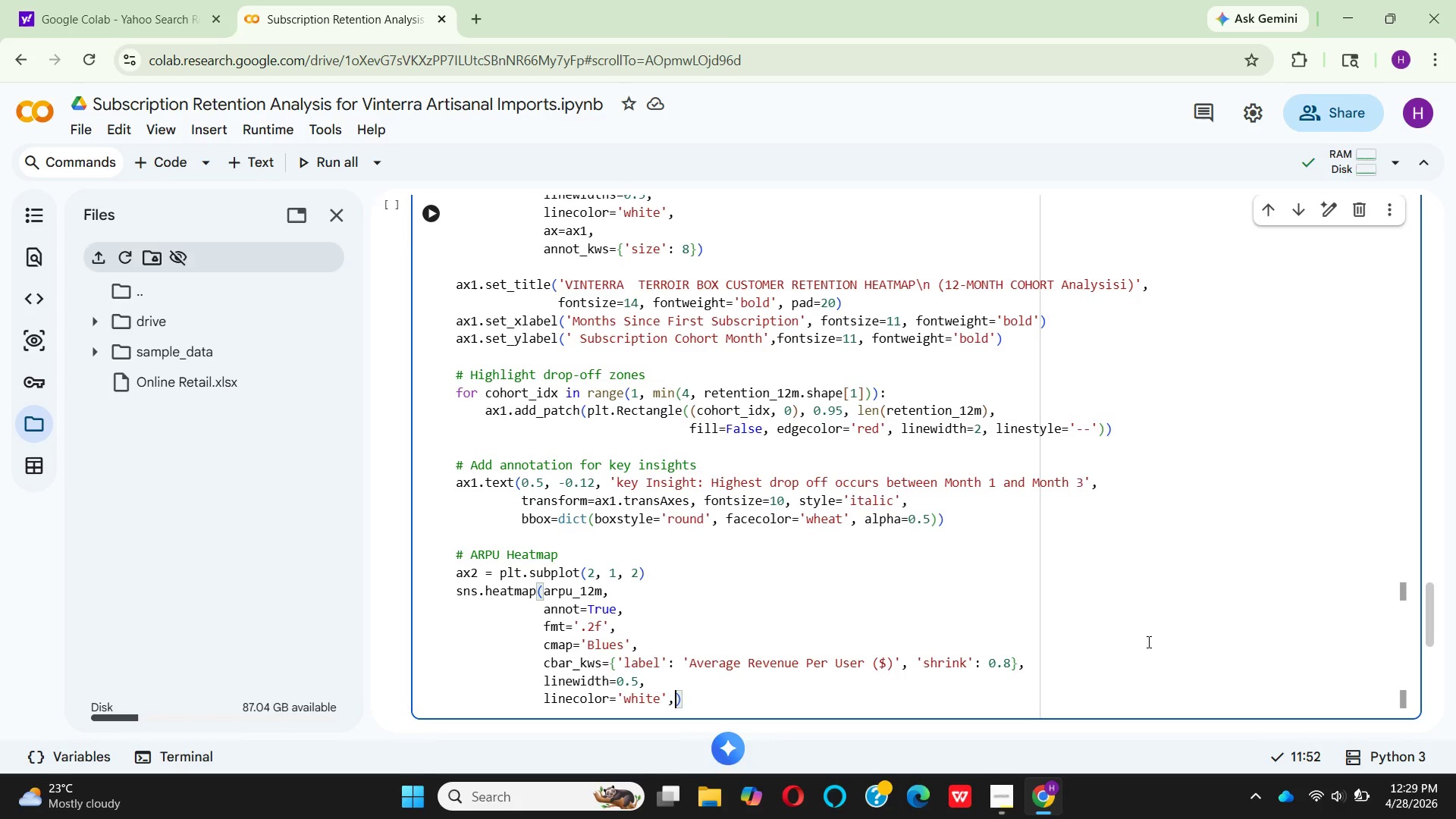 
key(Comma)
 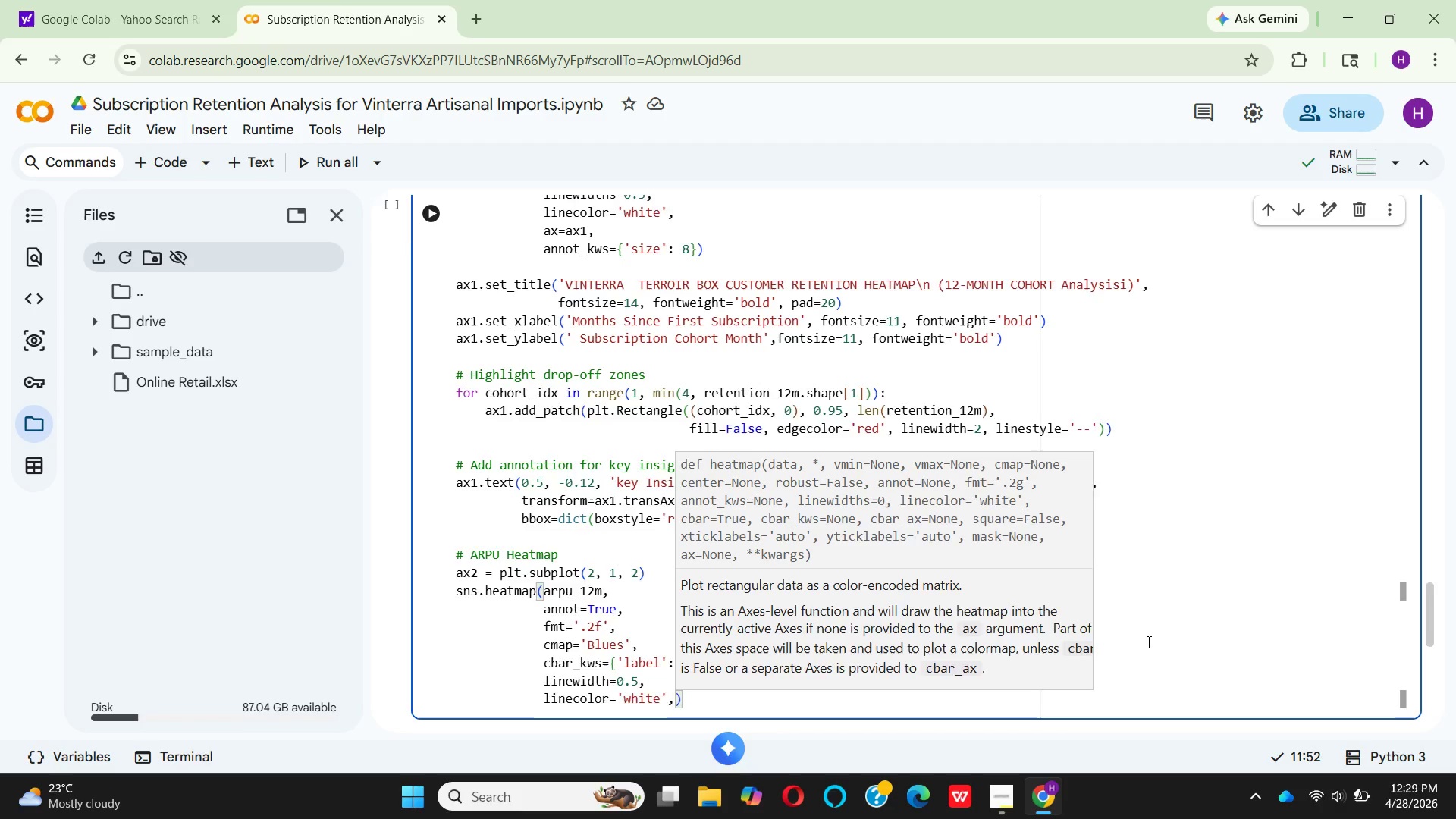 
key(Enter)
 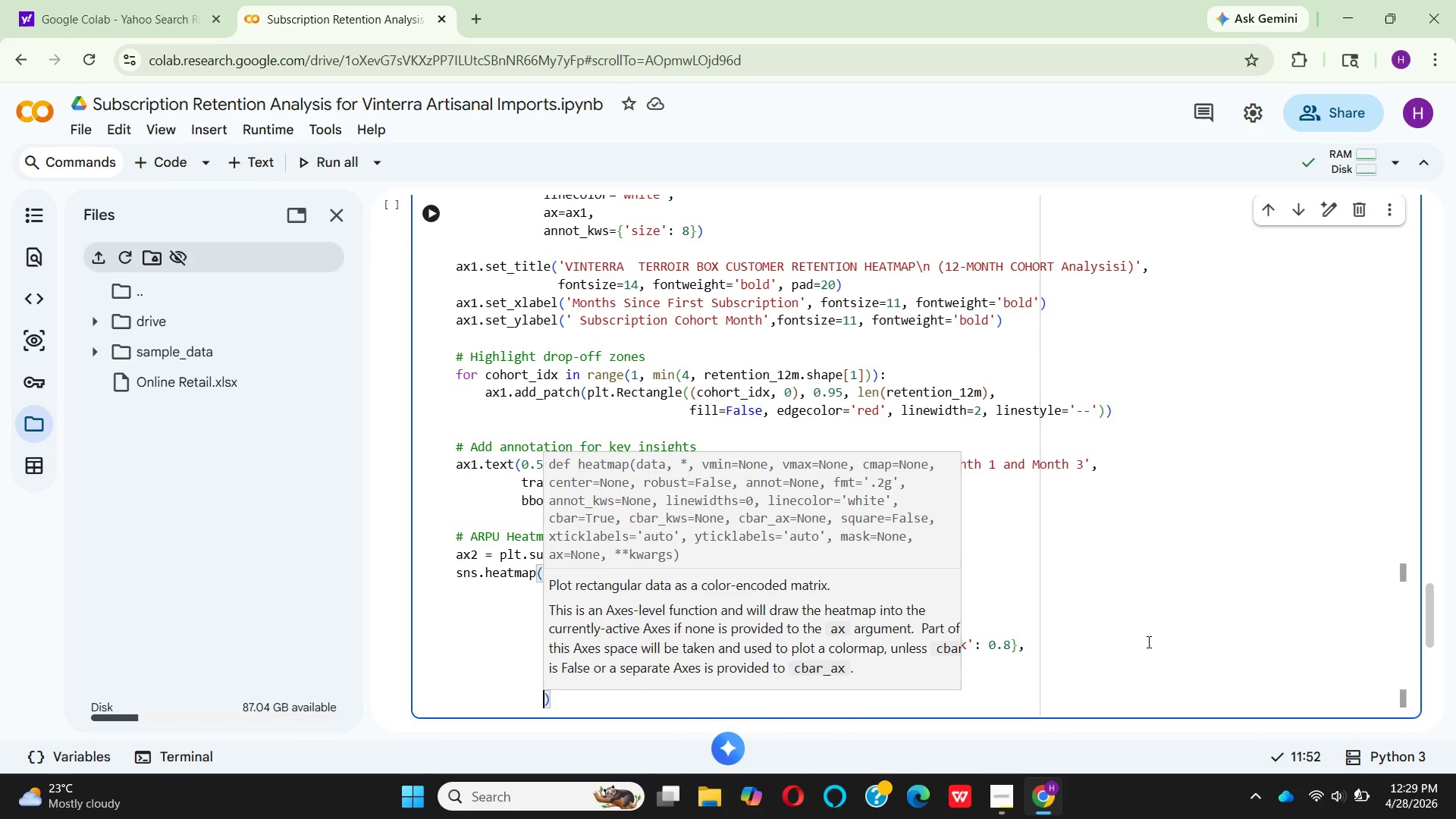 
type(ax=ax2,)
 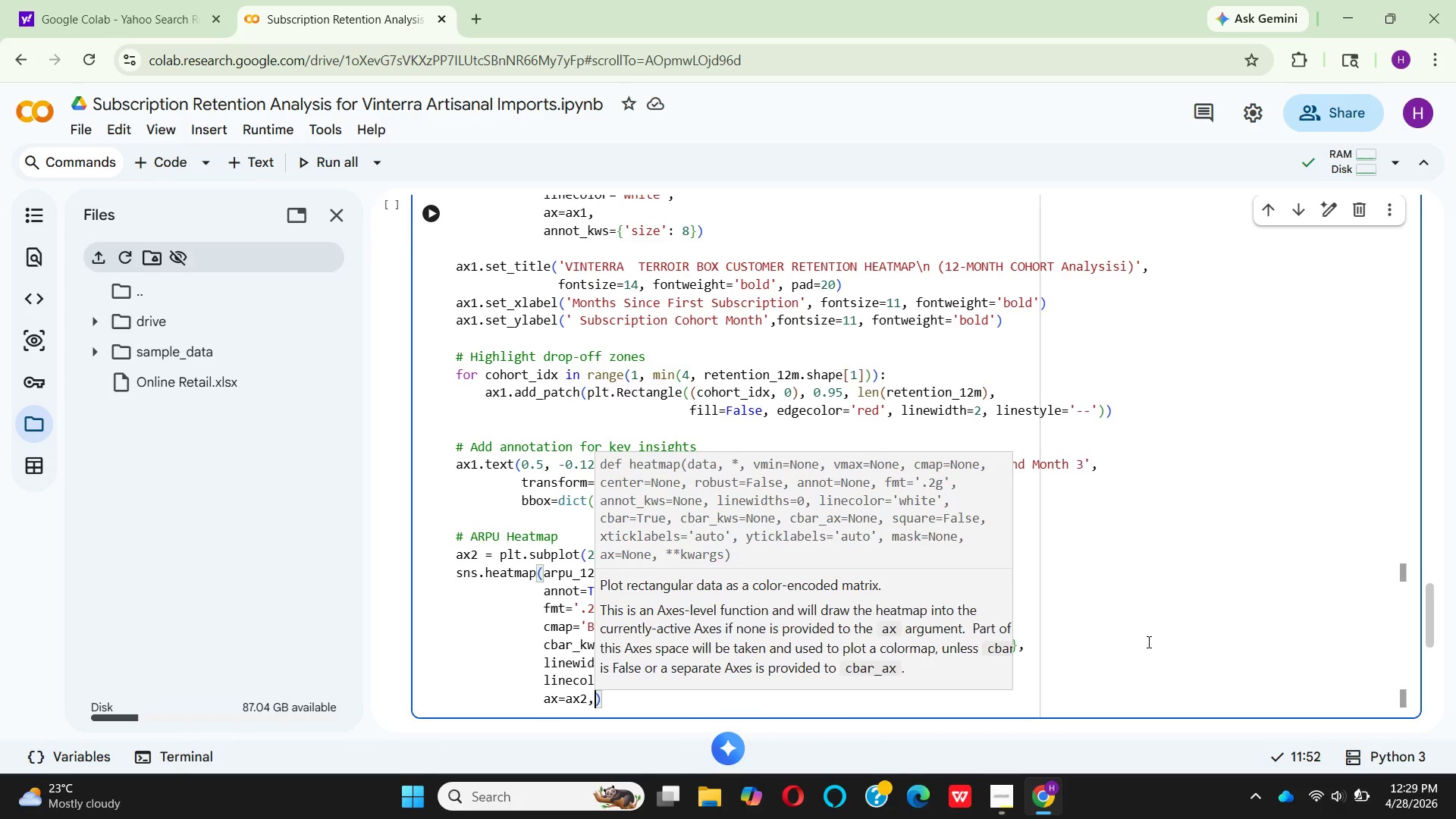 
key(Enter)
 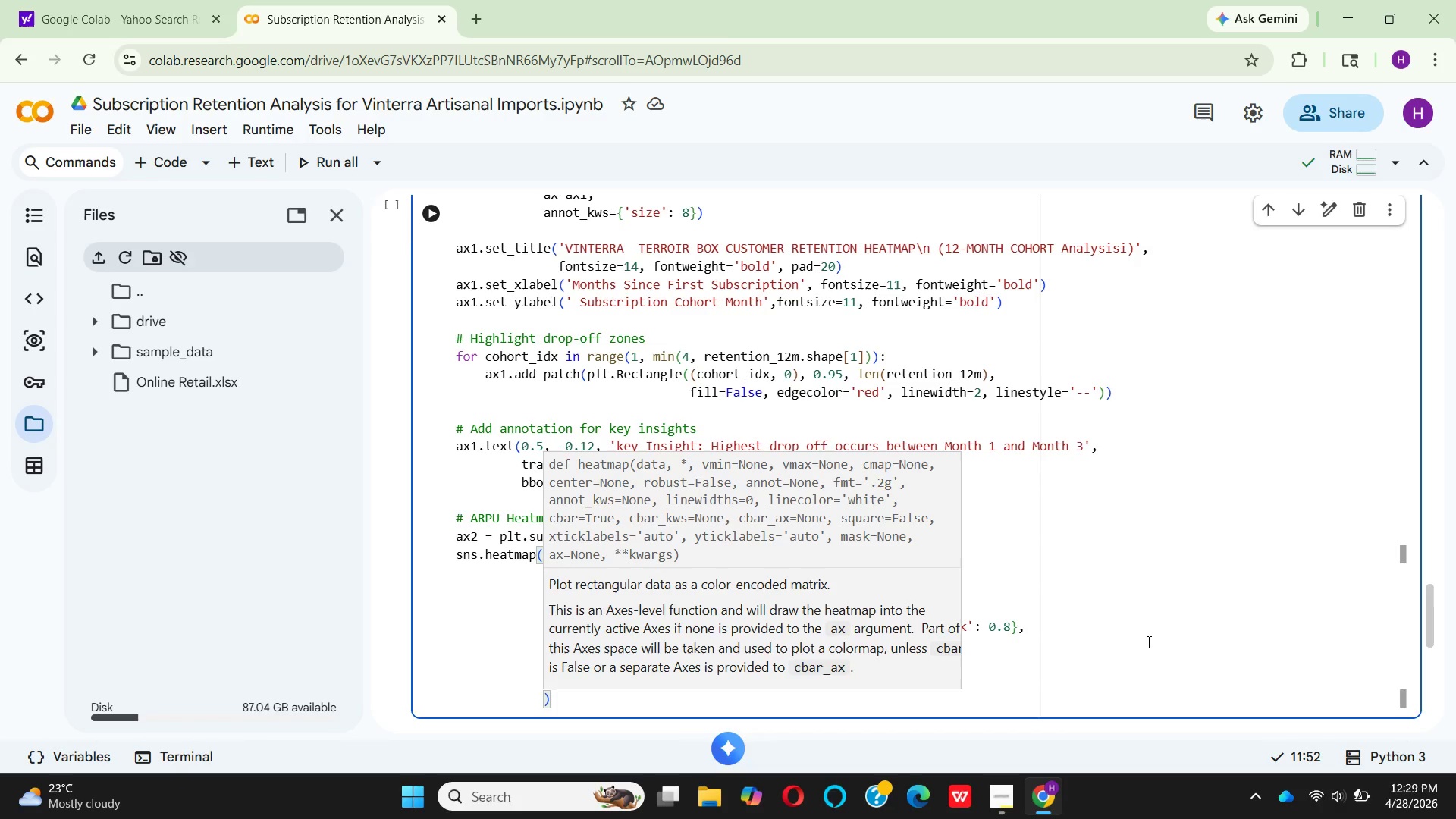 
type(annot)
 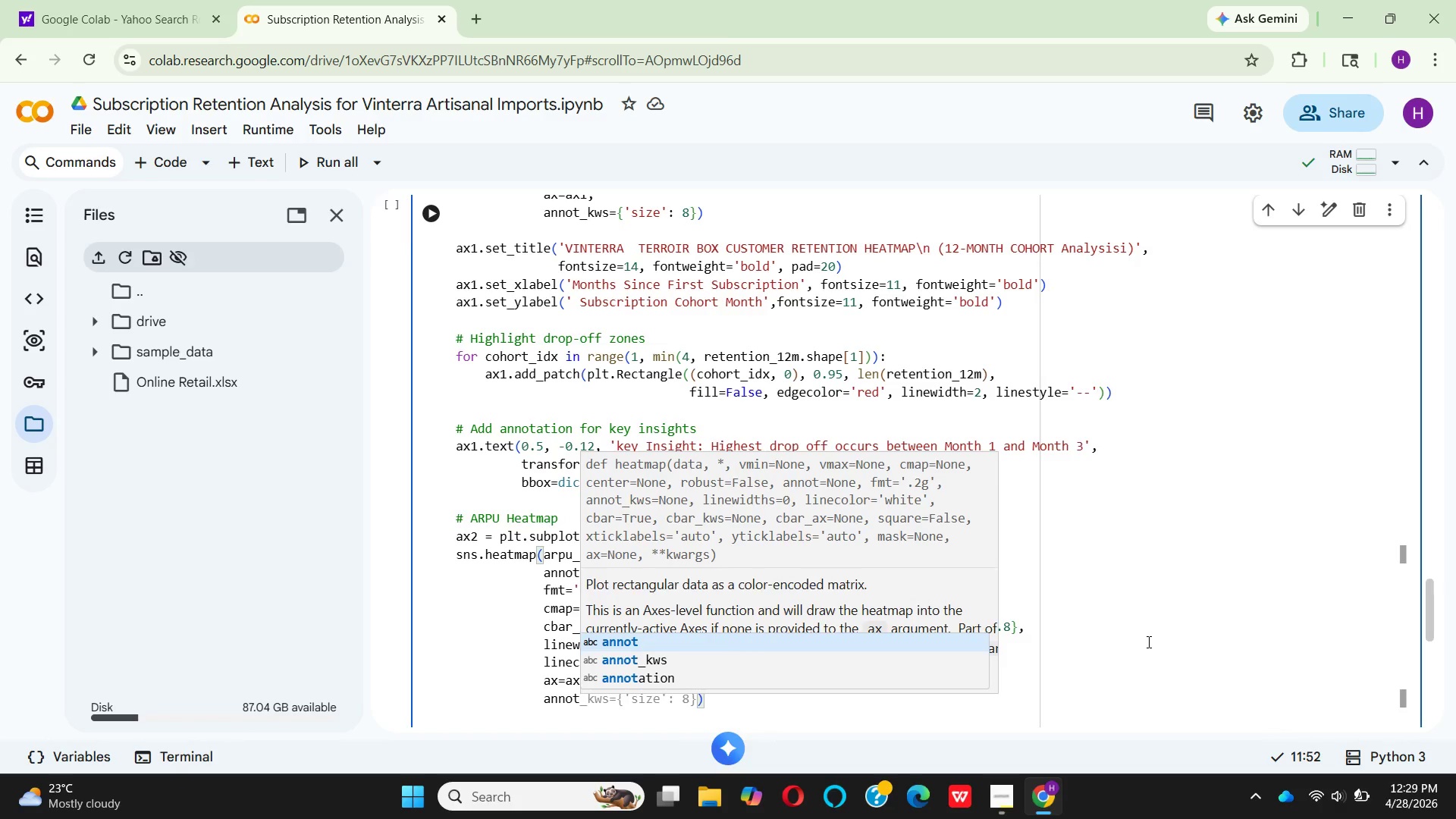 
key(ArrowDown)
 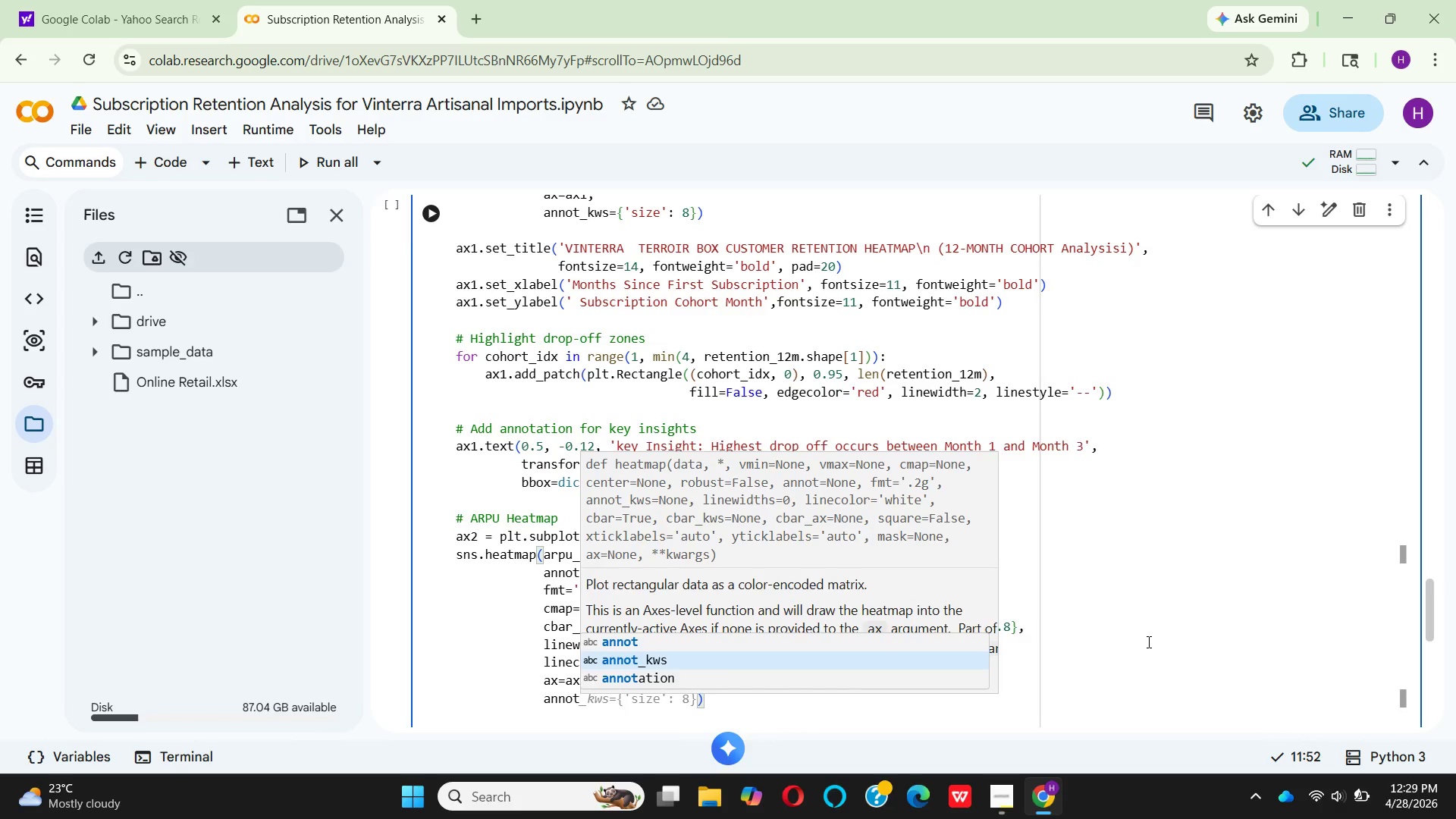 
key(Enter)
 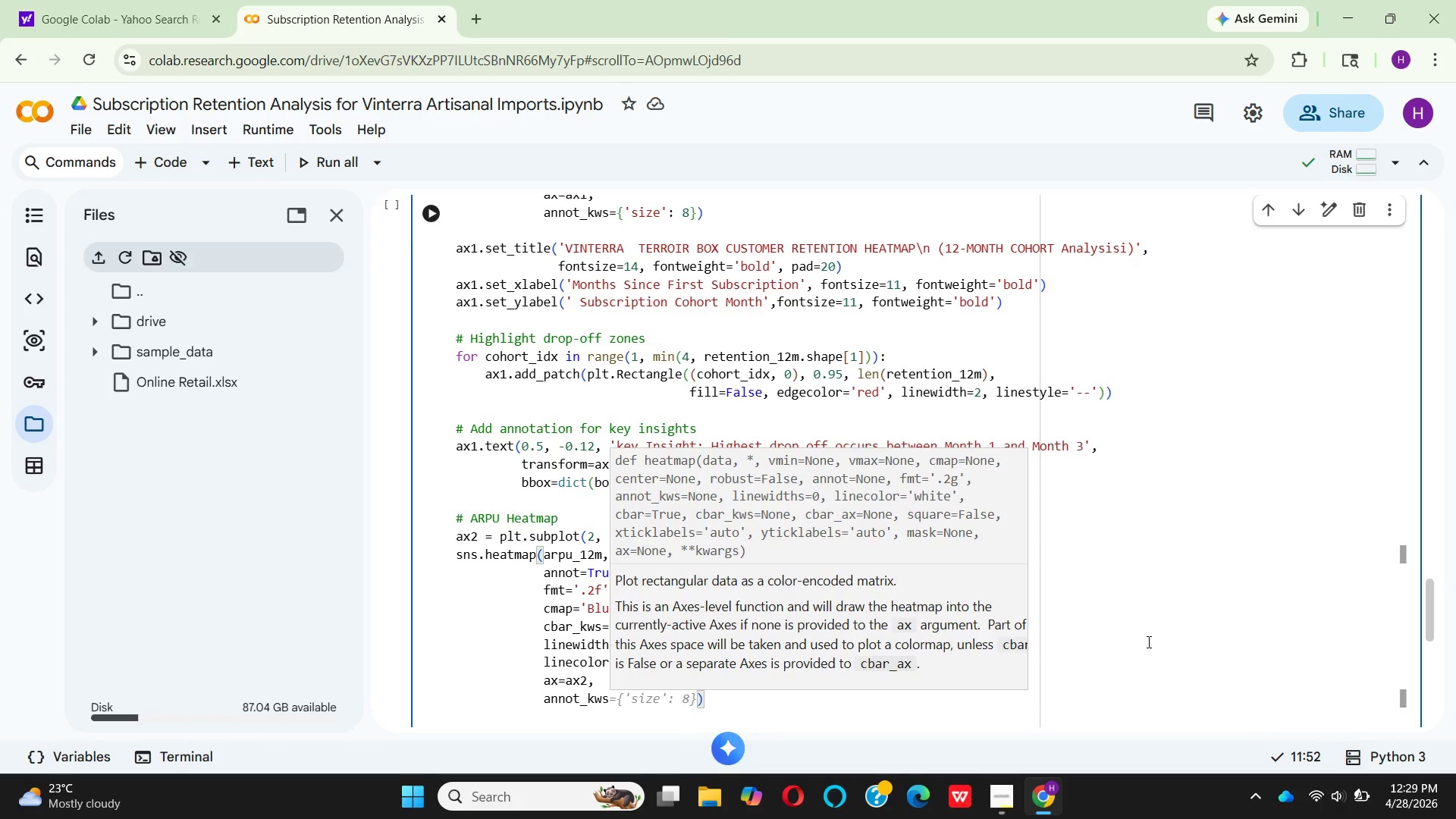 
type(={'size)
 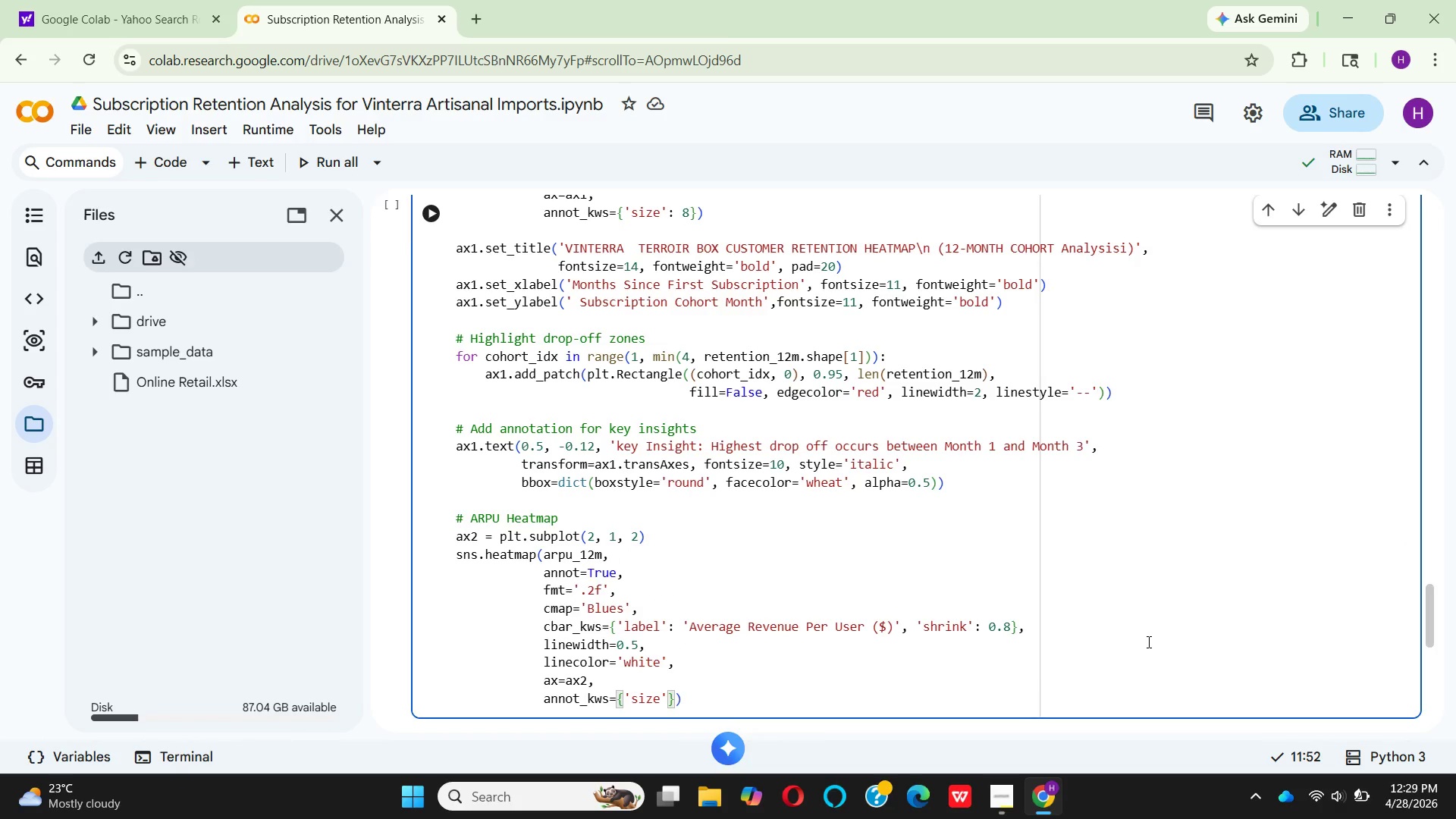 
key(ArrowRight)
 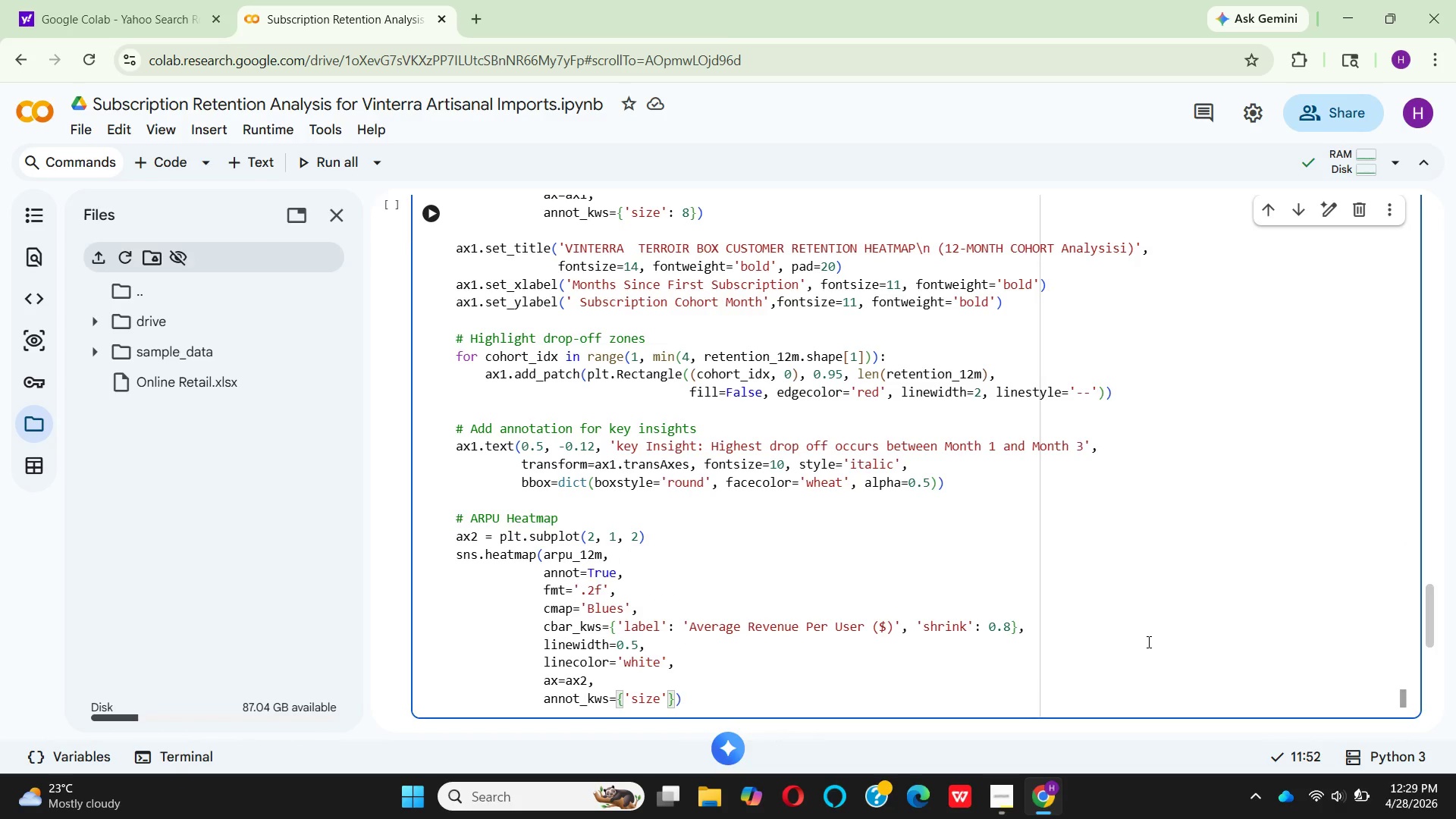 
key(Shift+Semicolon)
 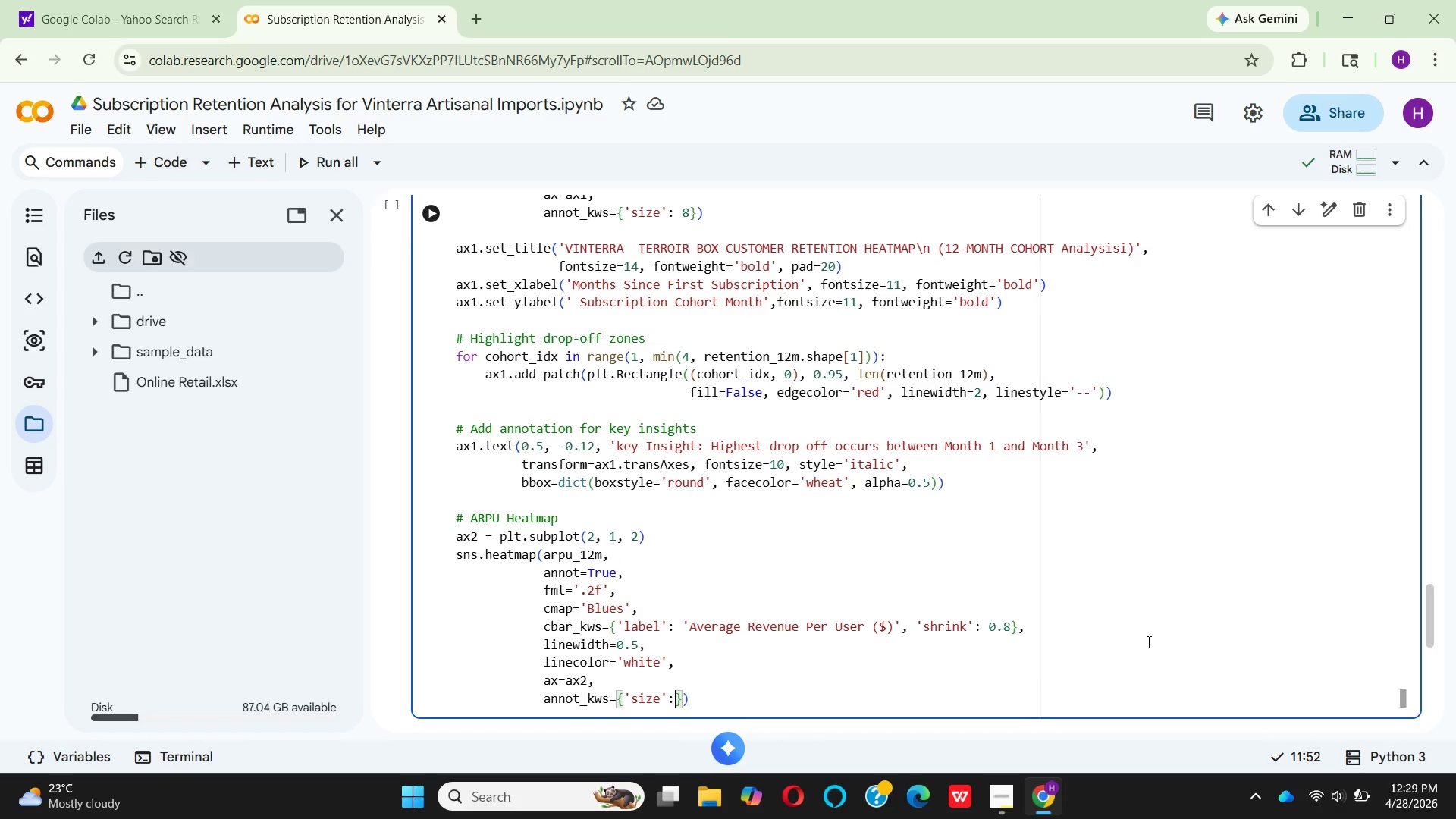 
key(Space)
 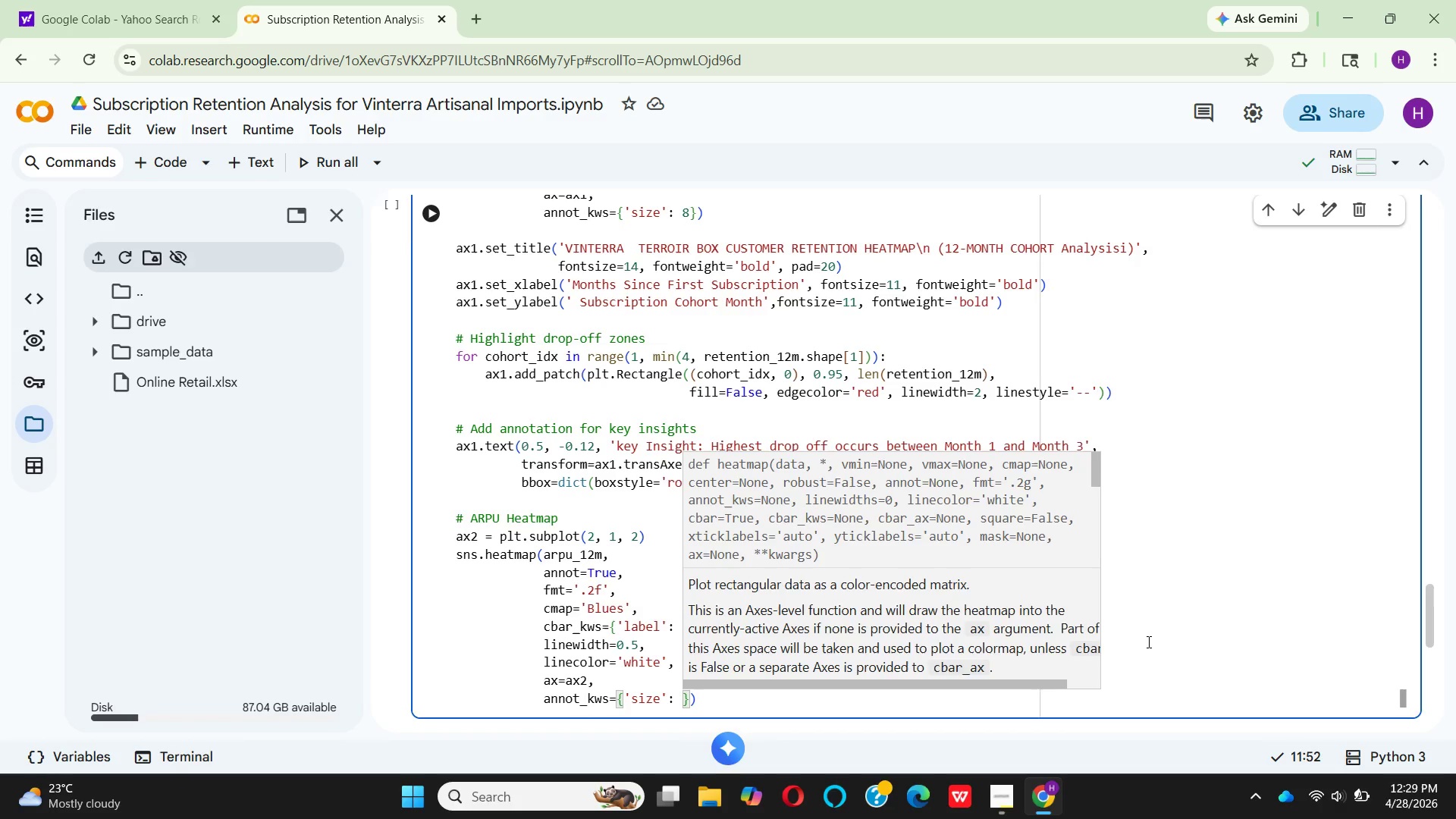 
key(8)
 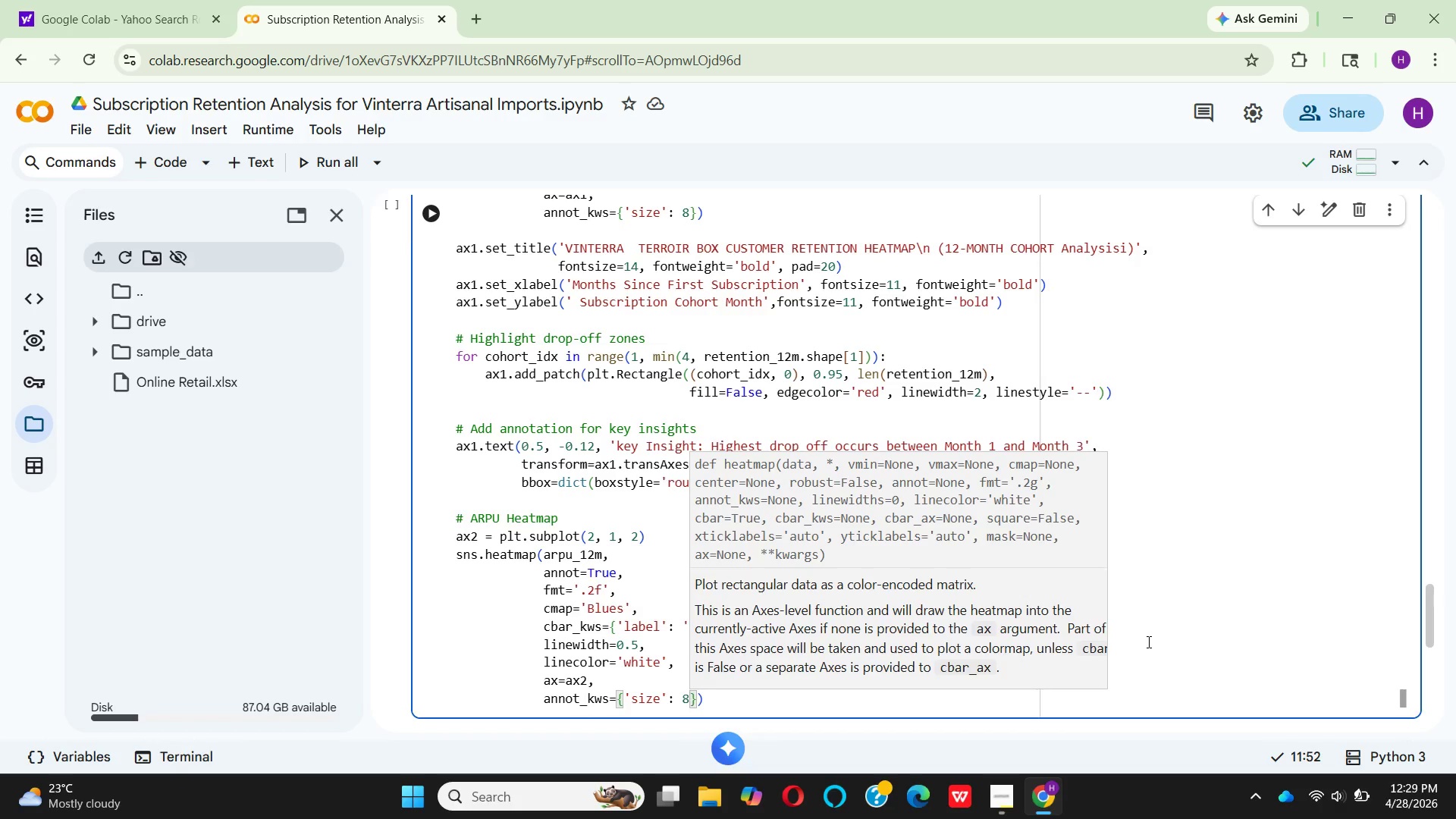 
key(ArrowRight)
 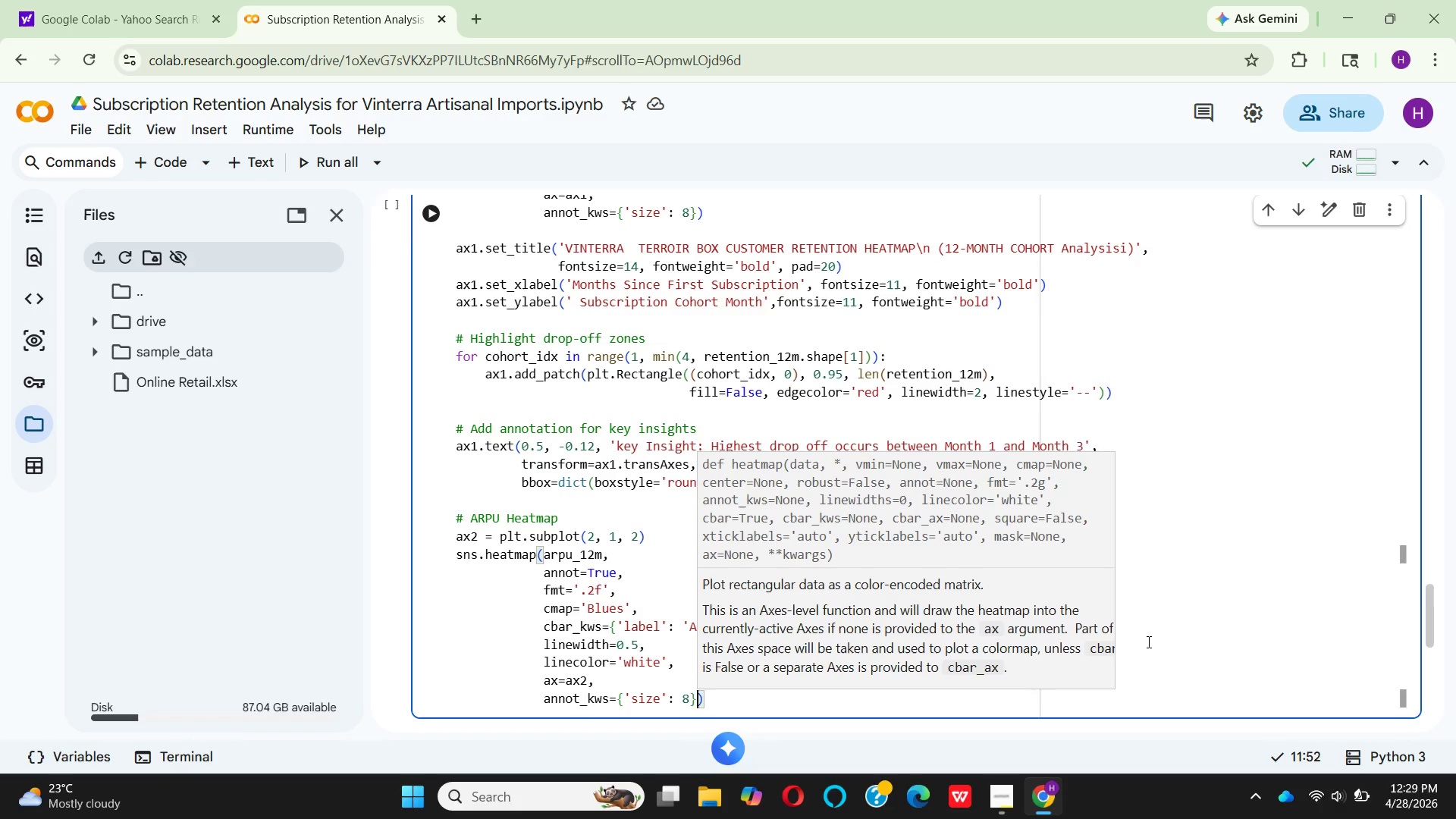 
key(ArrowRight)
 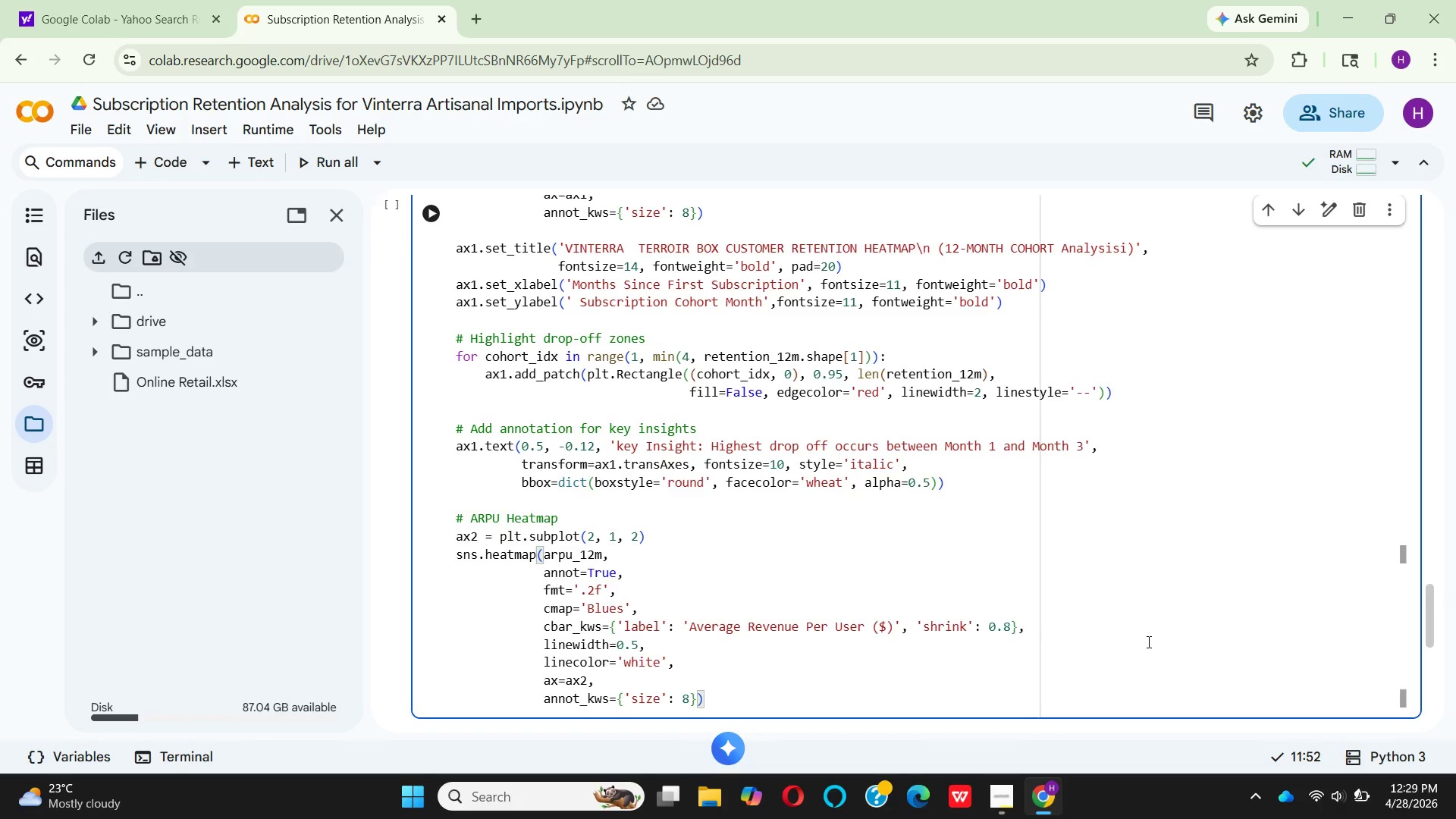 
key(Enter)
 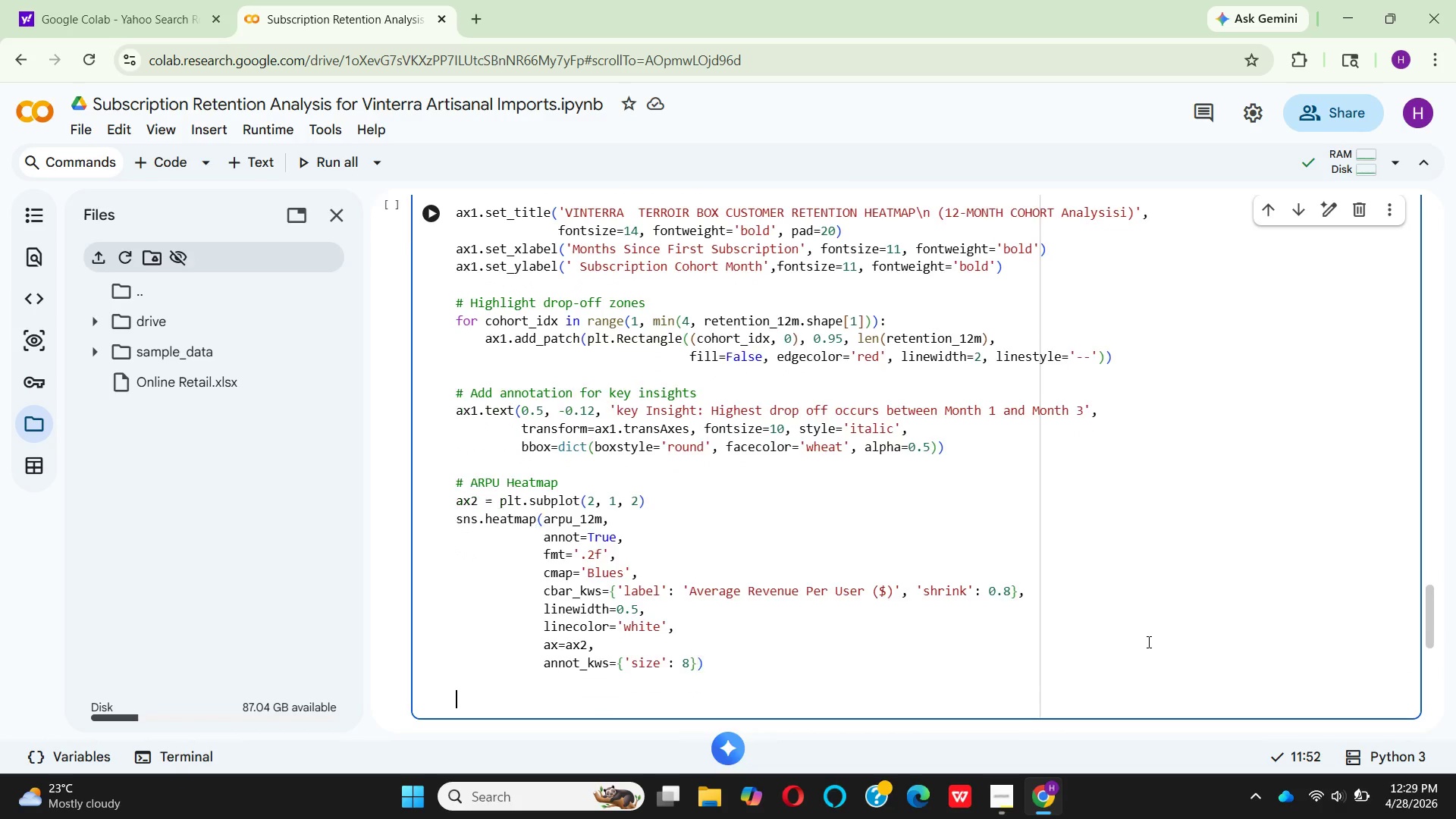 
key(Enter)
 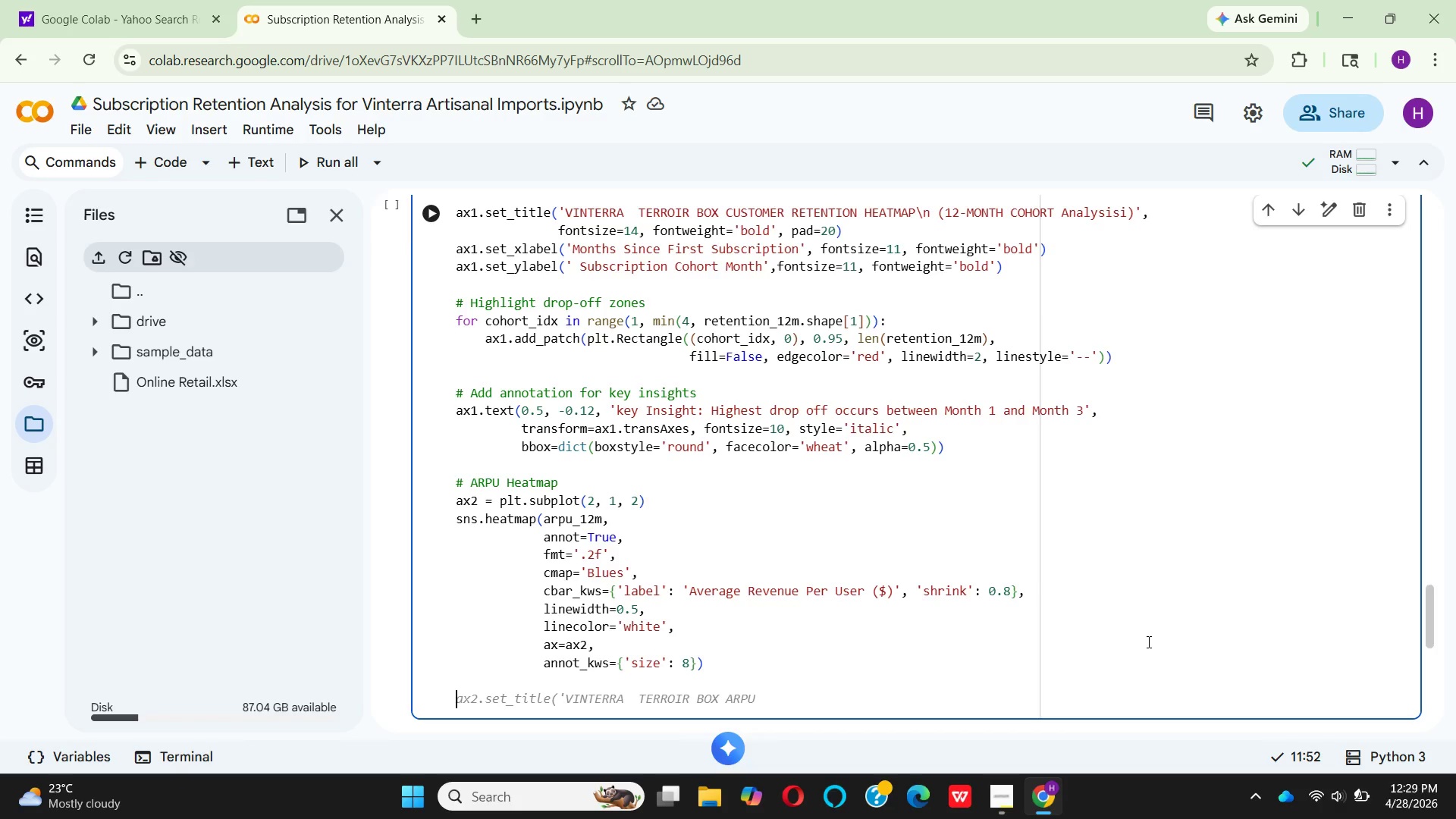 
wait(11.92)
 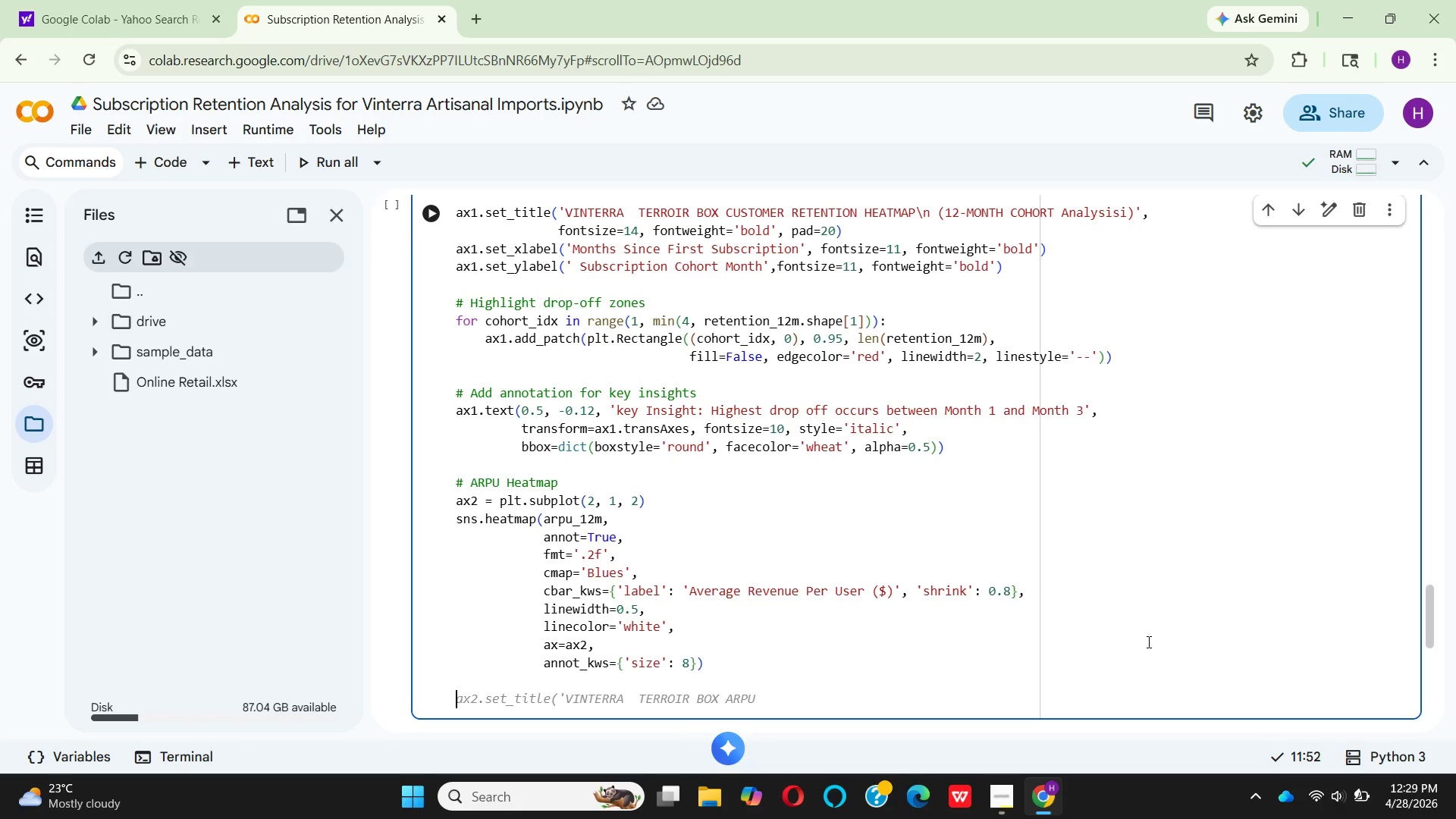 
left_click([544, 676])
 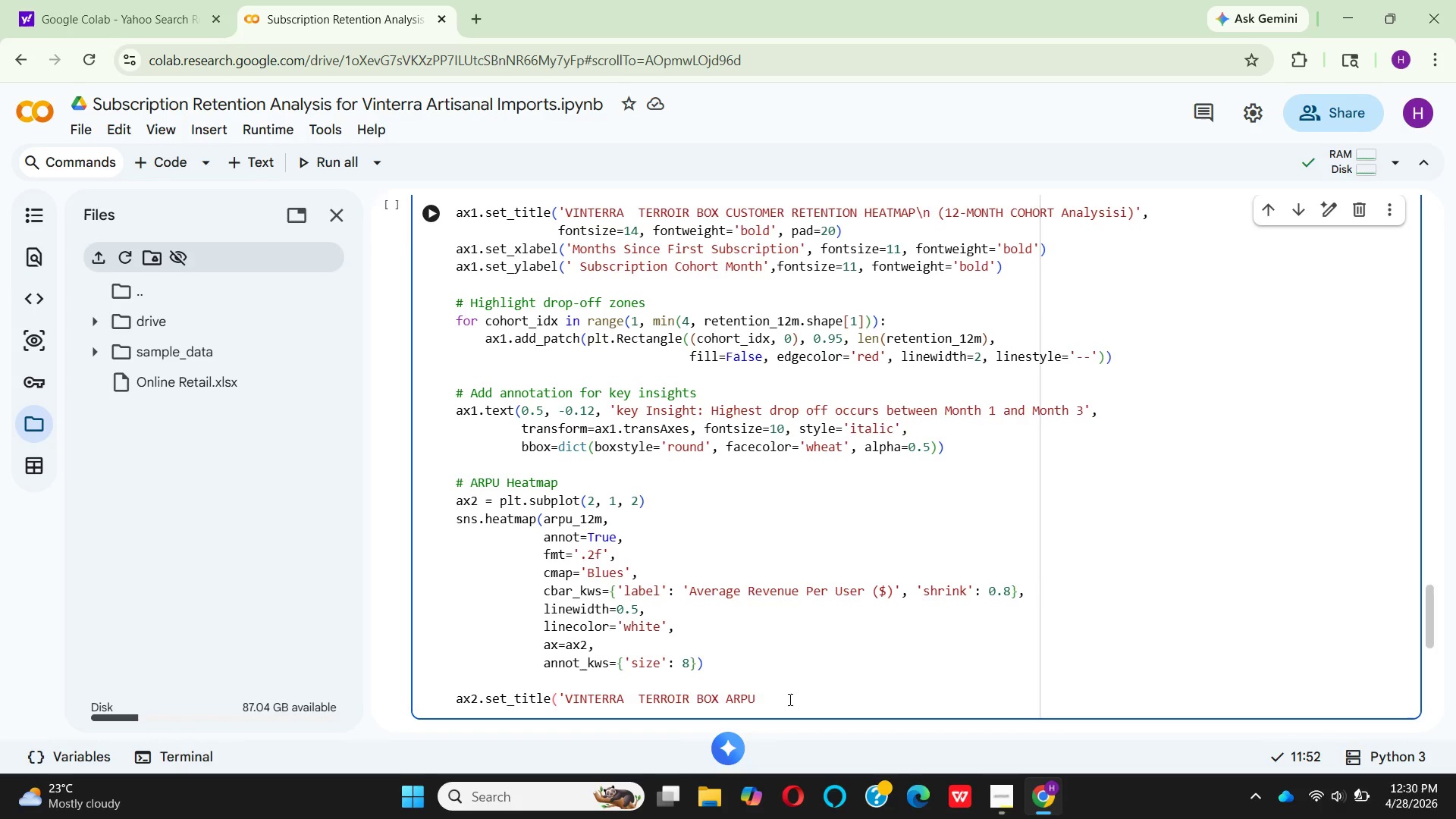 
wait(7.81)
 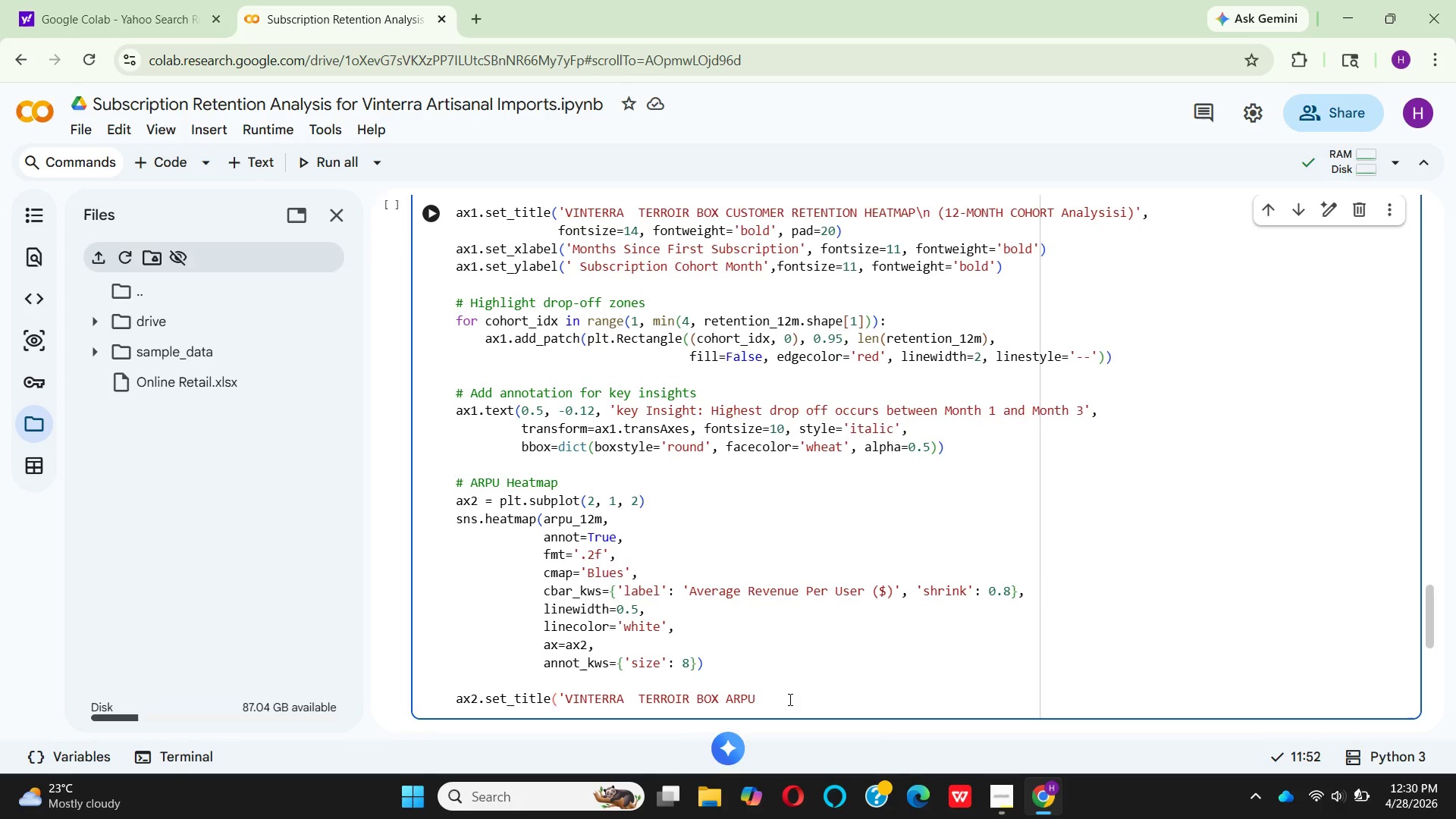 
type( BT)
key(Backspace)
type(Y COHORT (Average Re)
 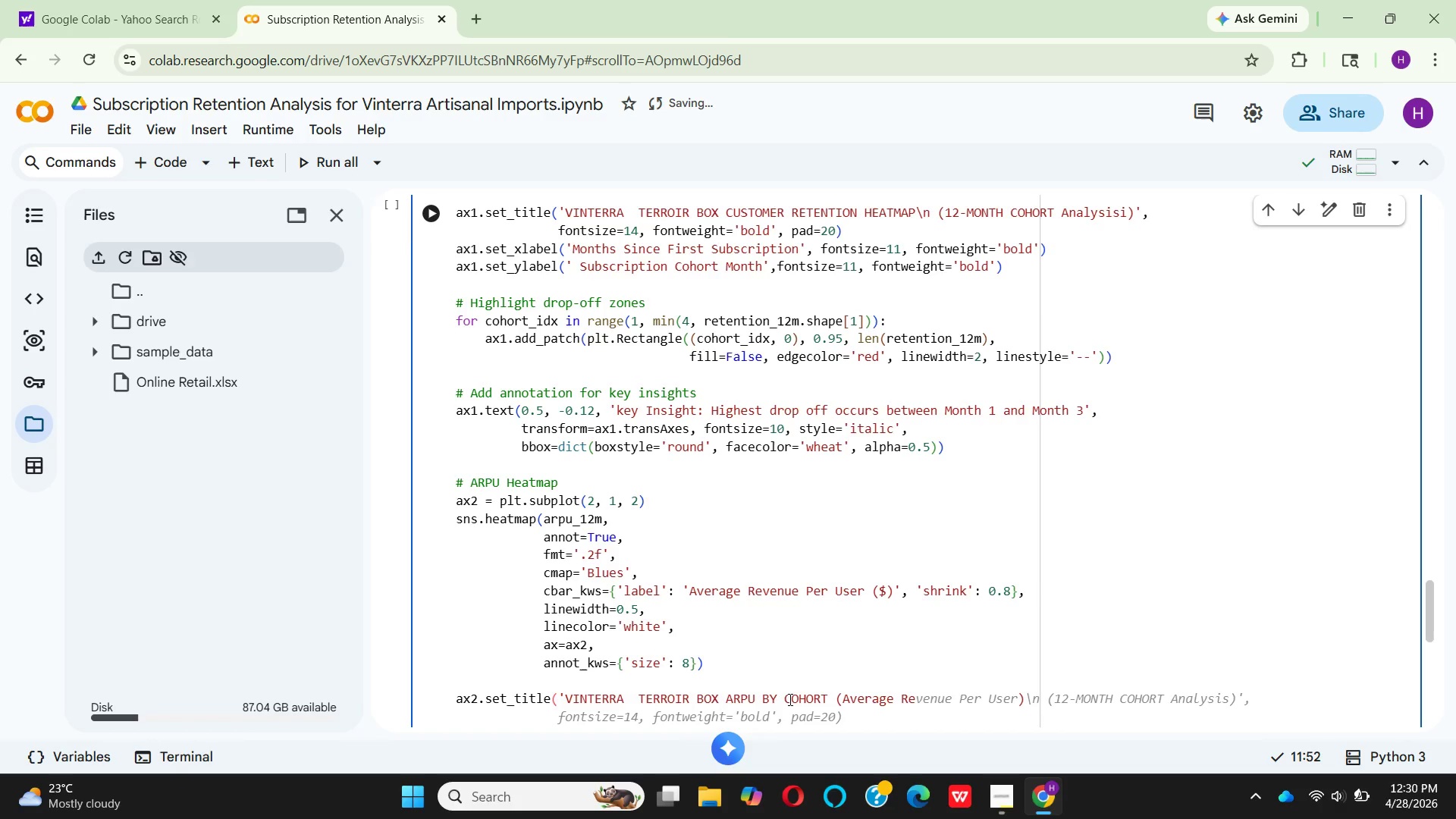 
wait(8.23)
 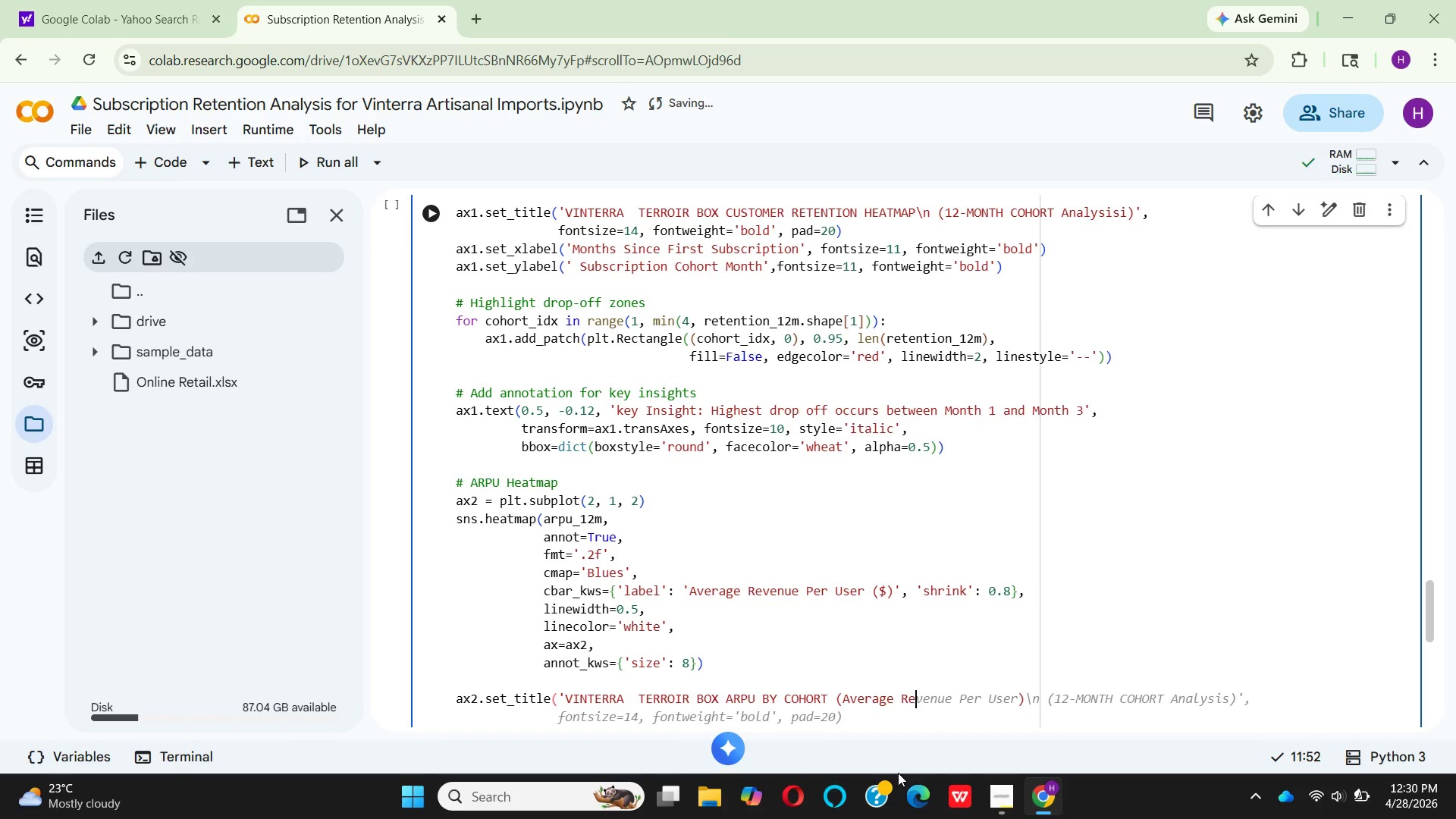 
type(venue per user)
 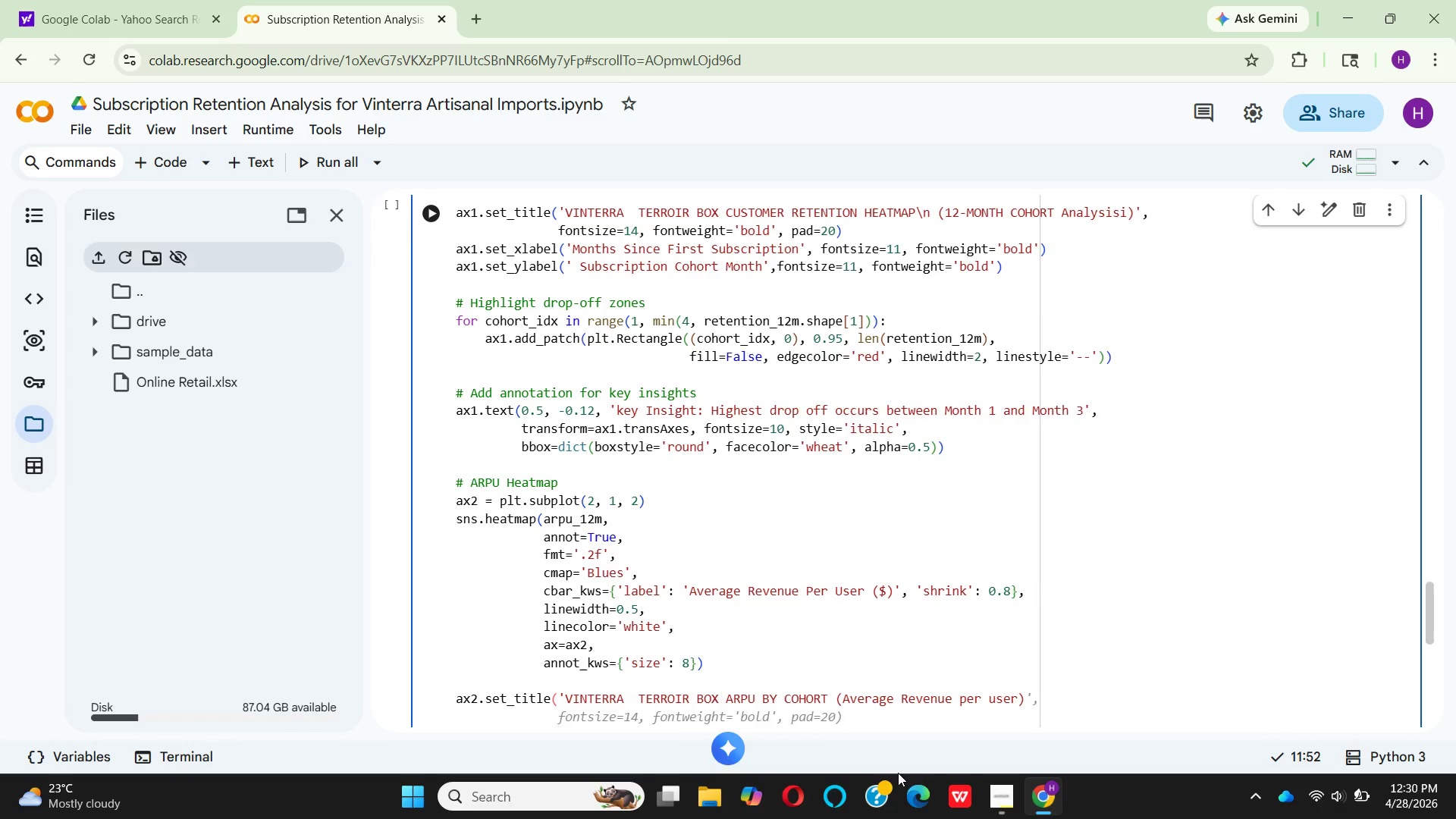 
key(ArrowRight)
 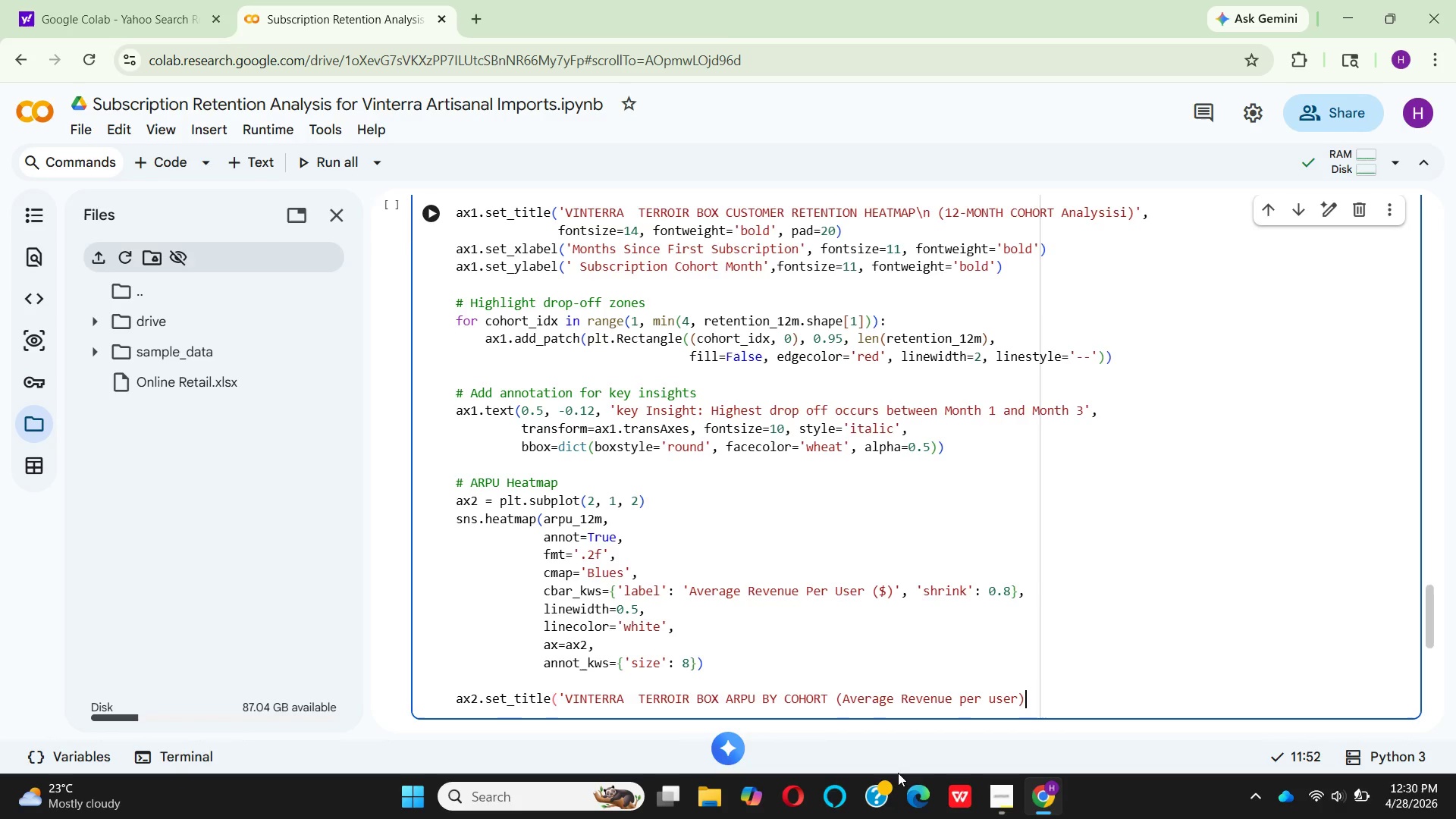 
key(ArrowRight)
 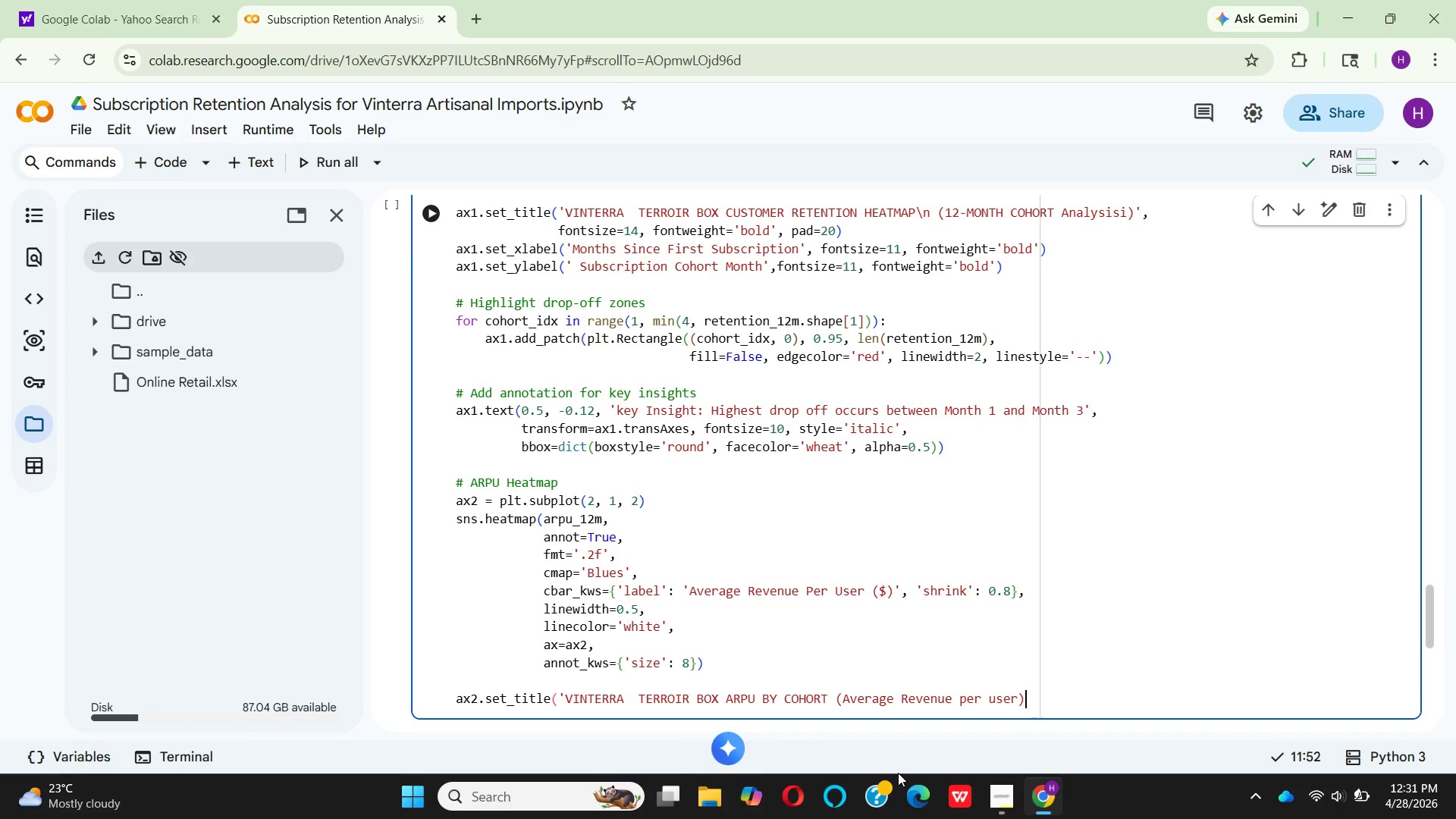 
key(Quote)
 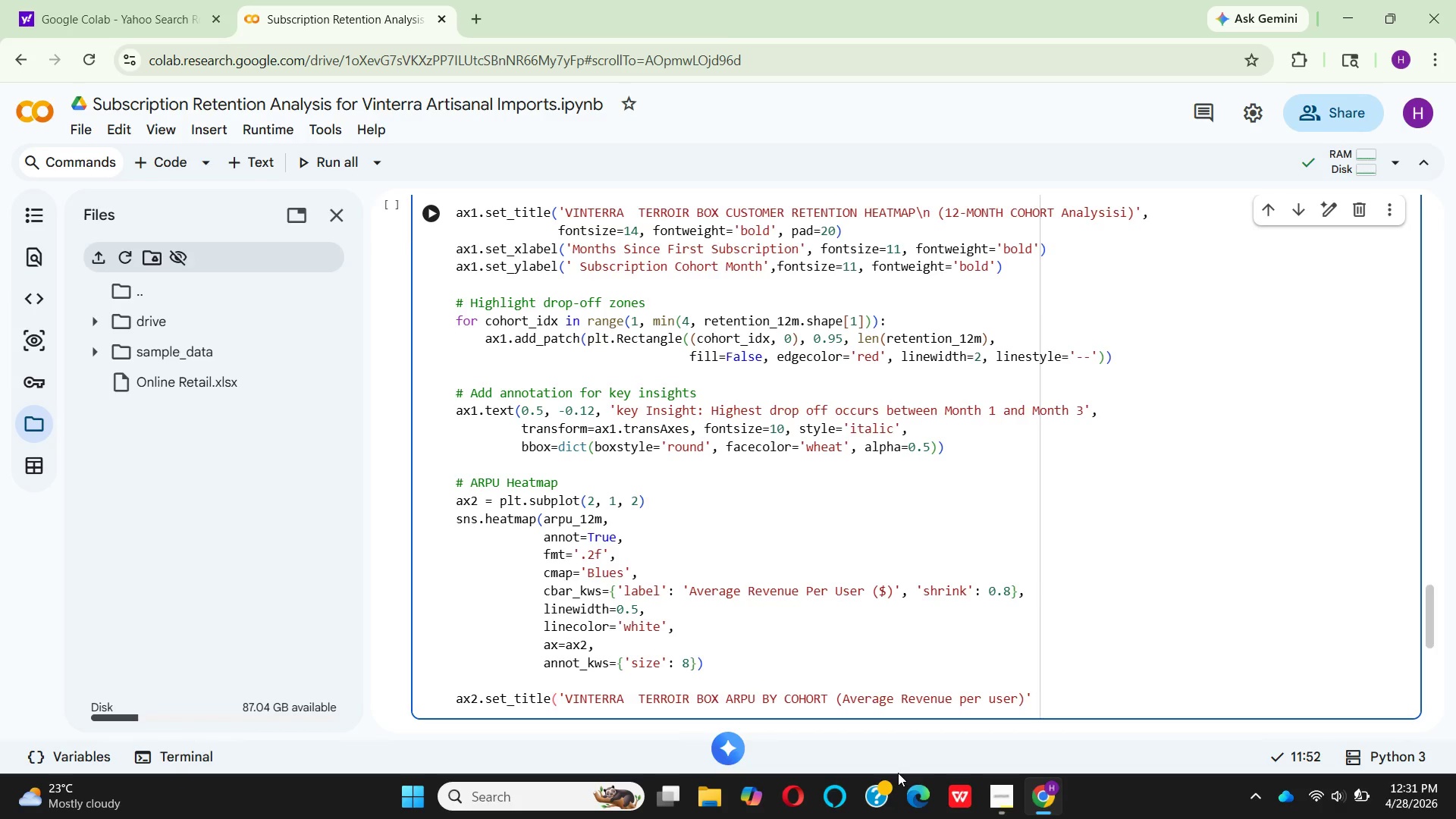 
key(Comma)
 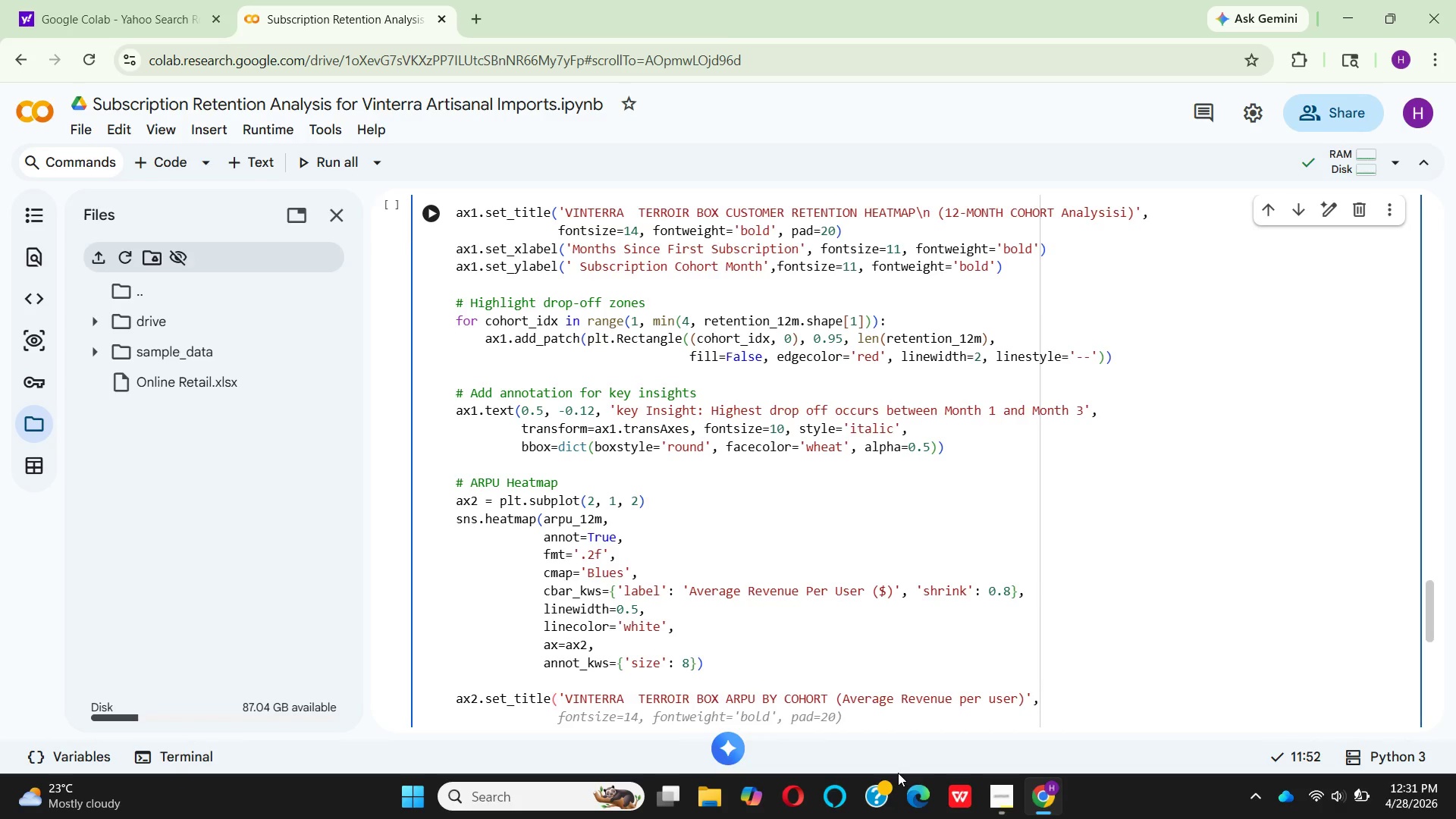 
key(Enter)
 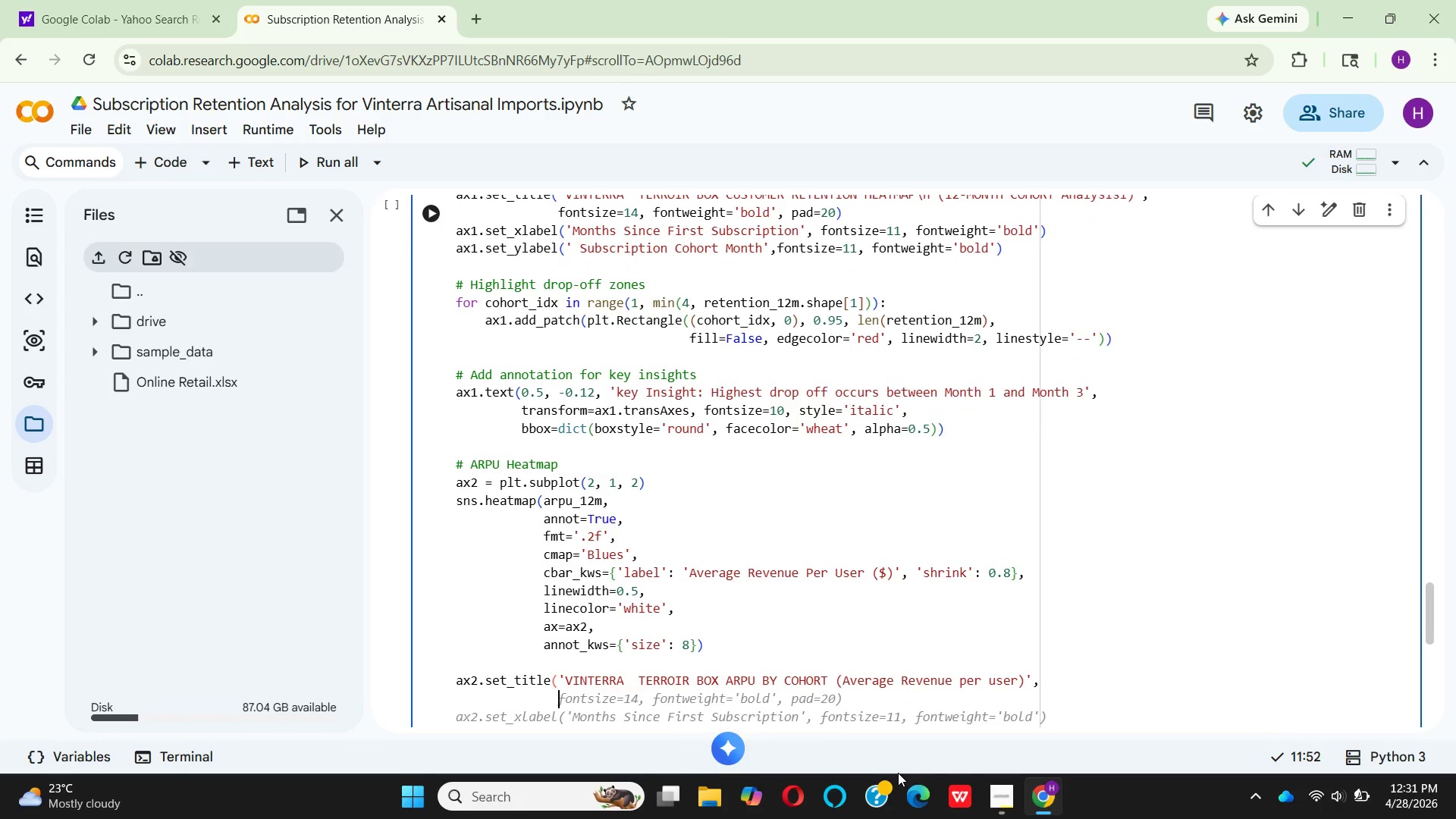 
type(font)
 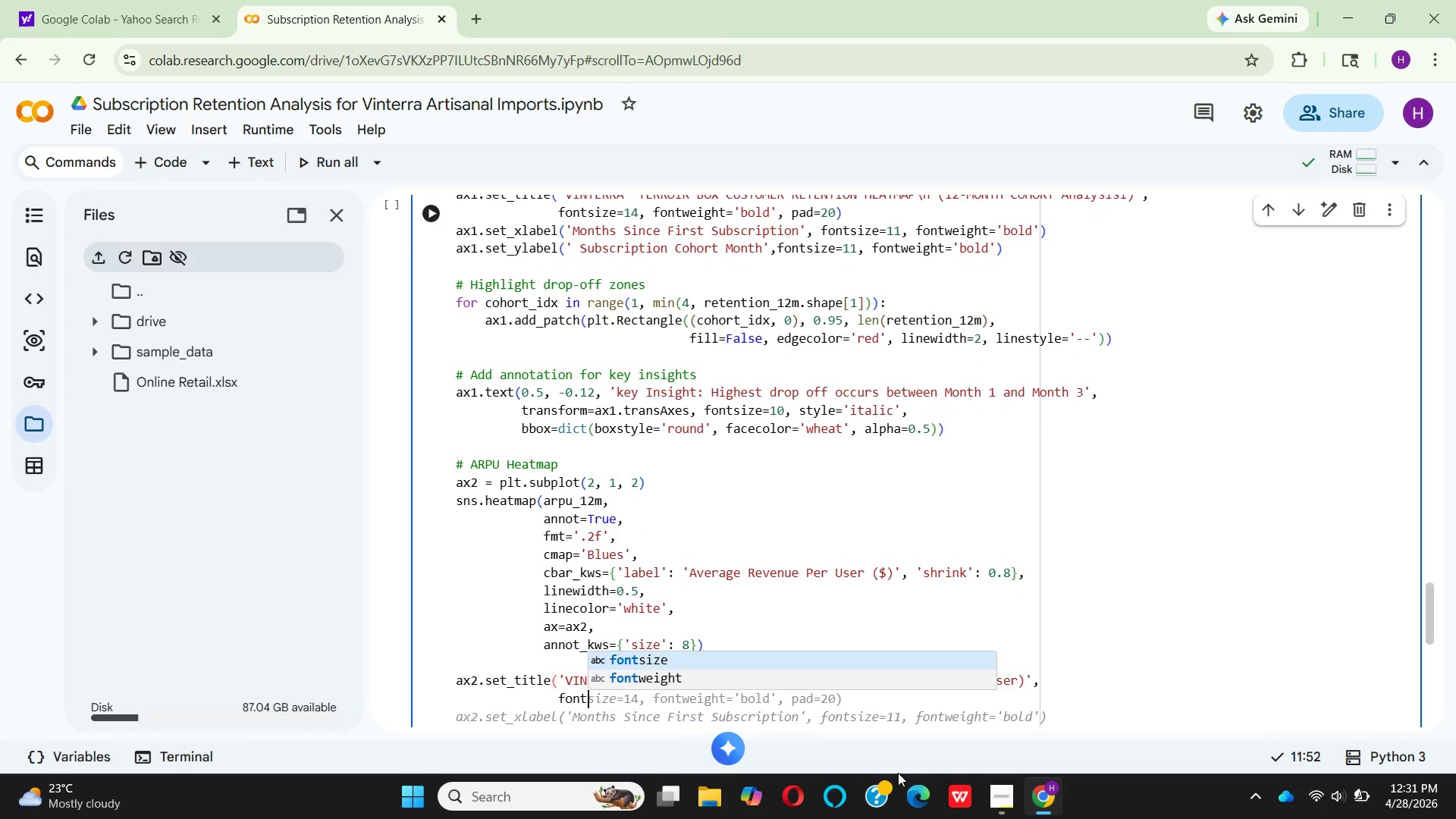 
key(Enter)
 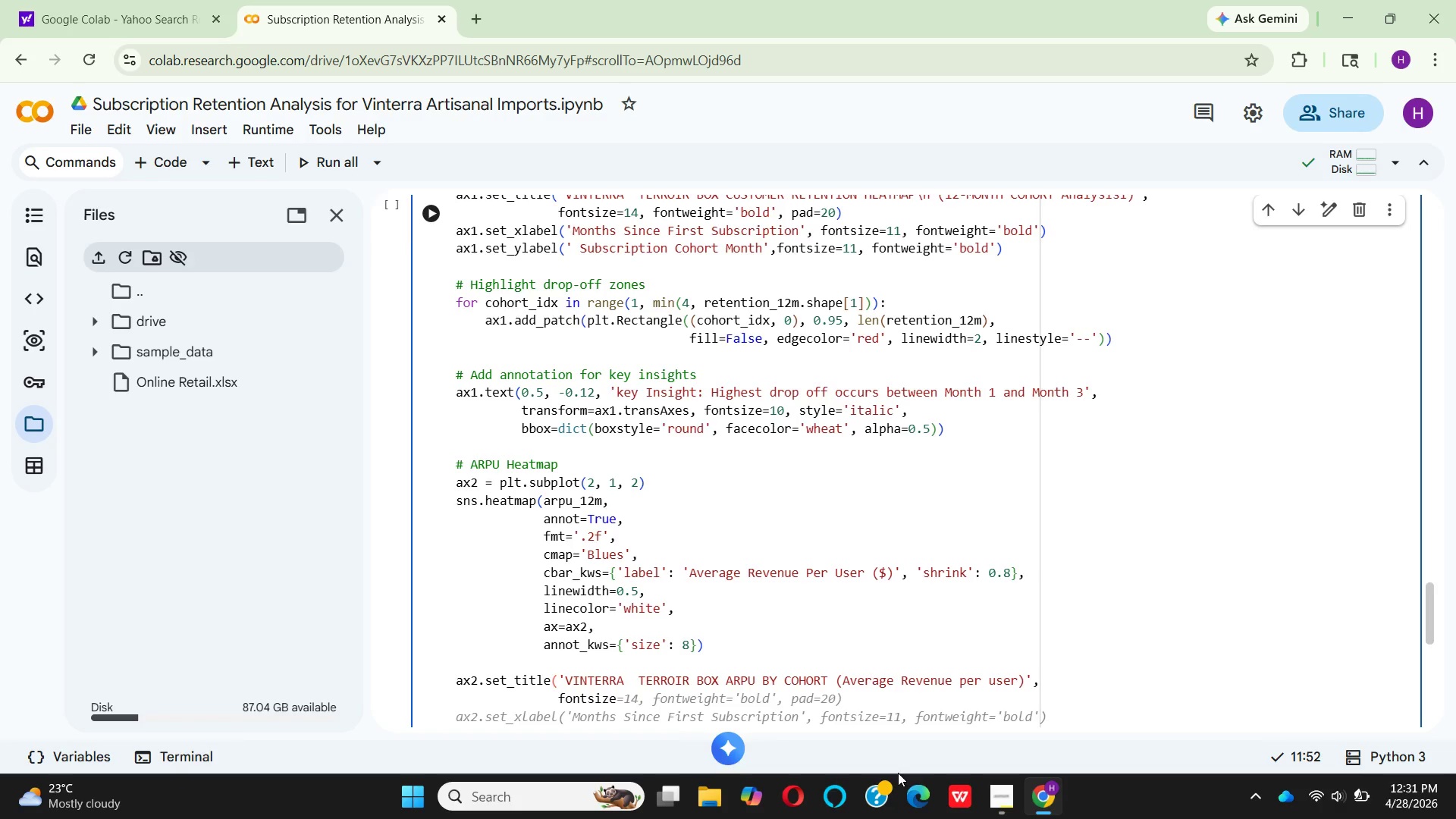 
type(=14, fontwe)
 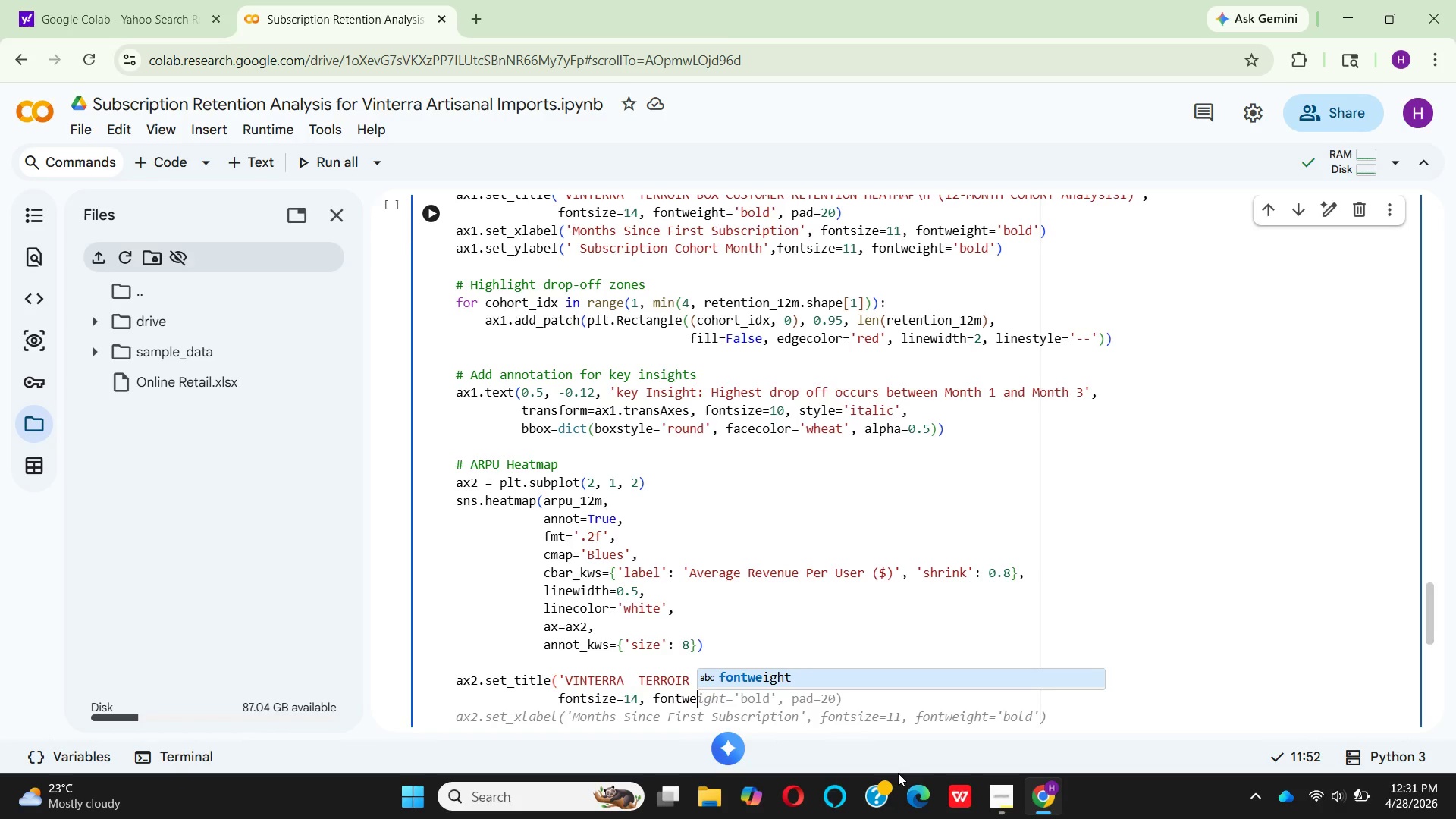 
key(Enter)
 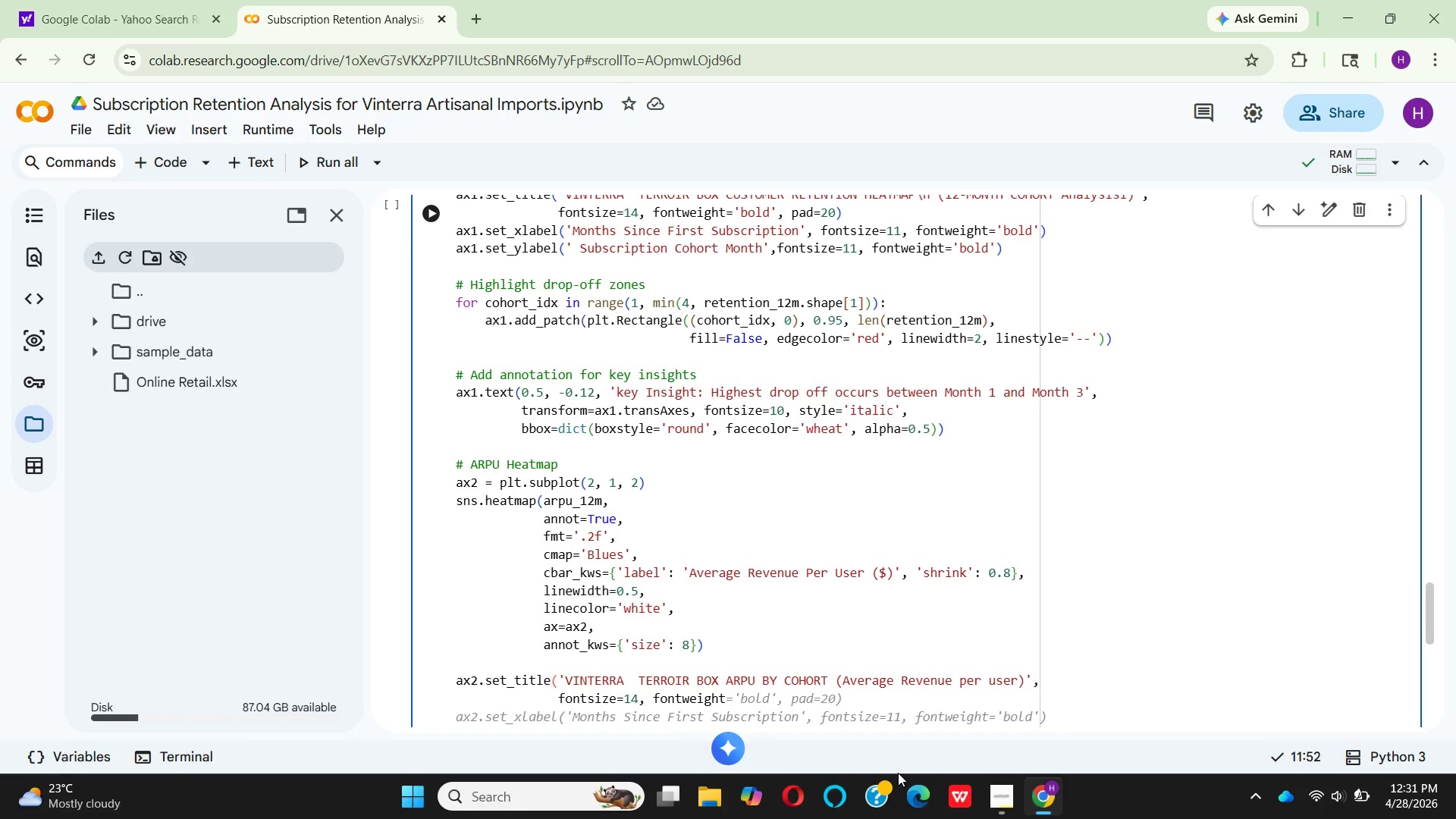 
type(='bold)
 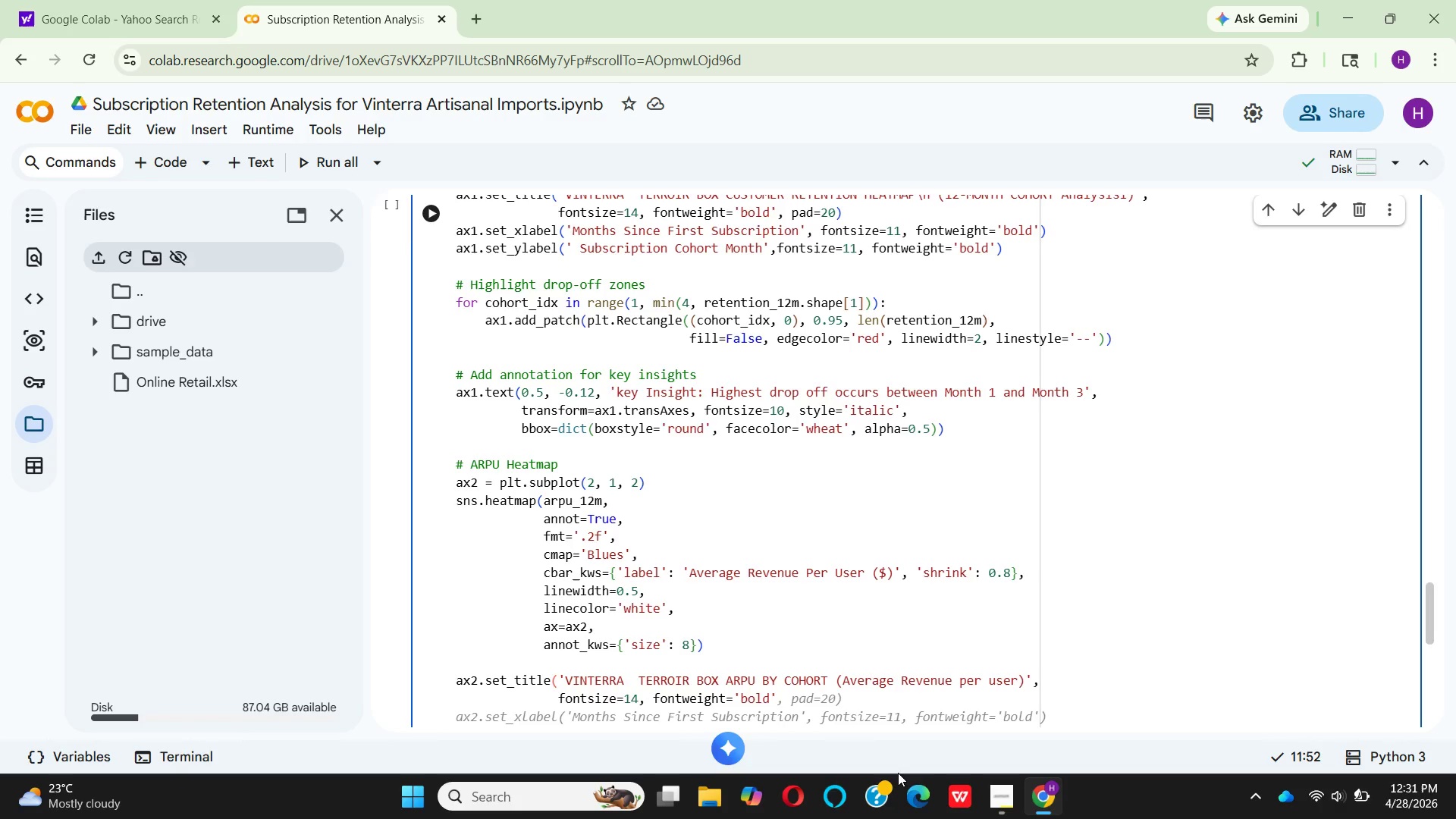 
key(ArrowRight)
 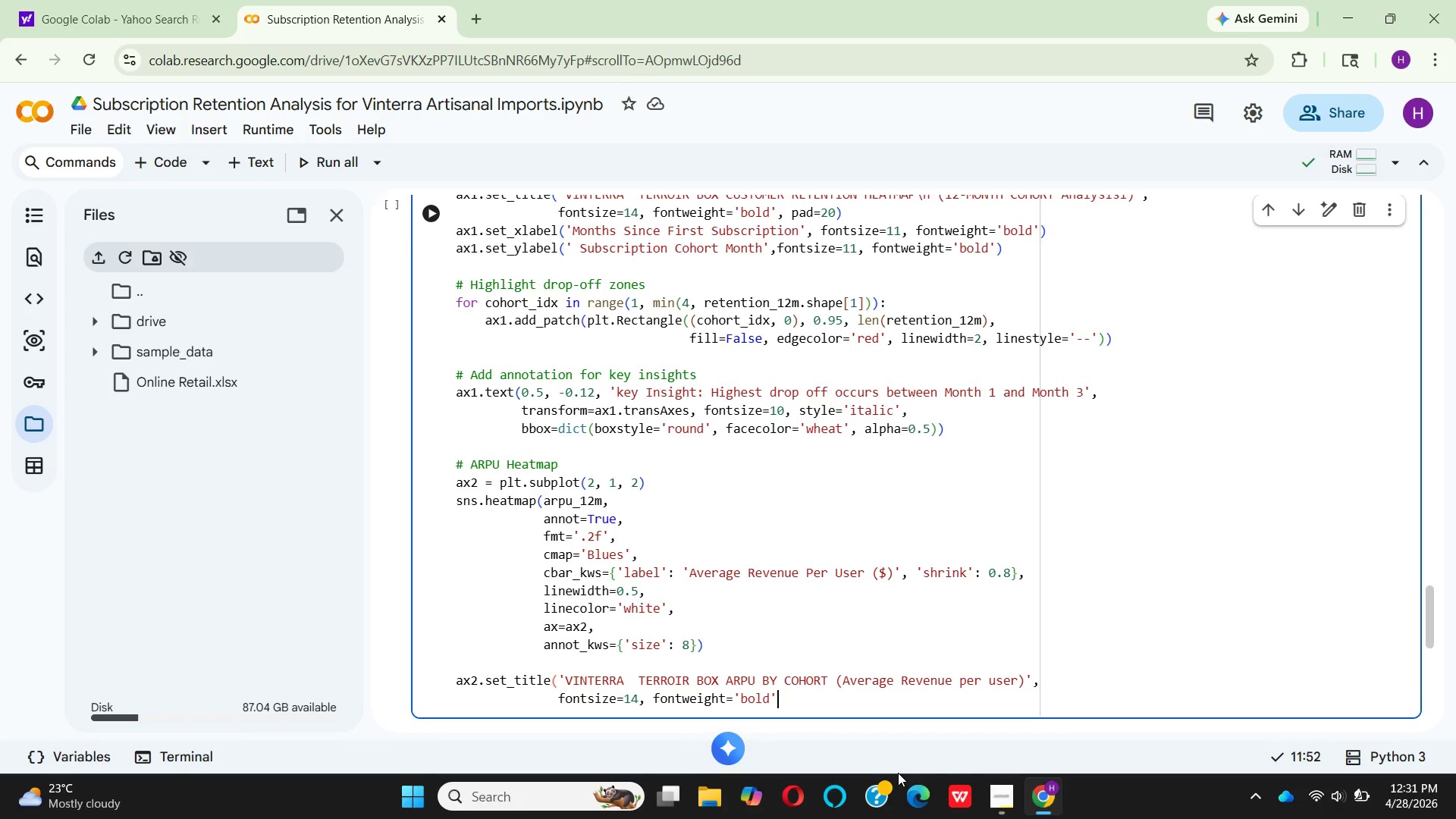 
type(, pad=20))
 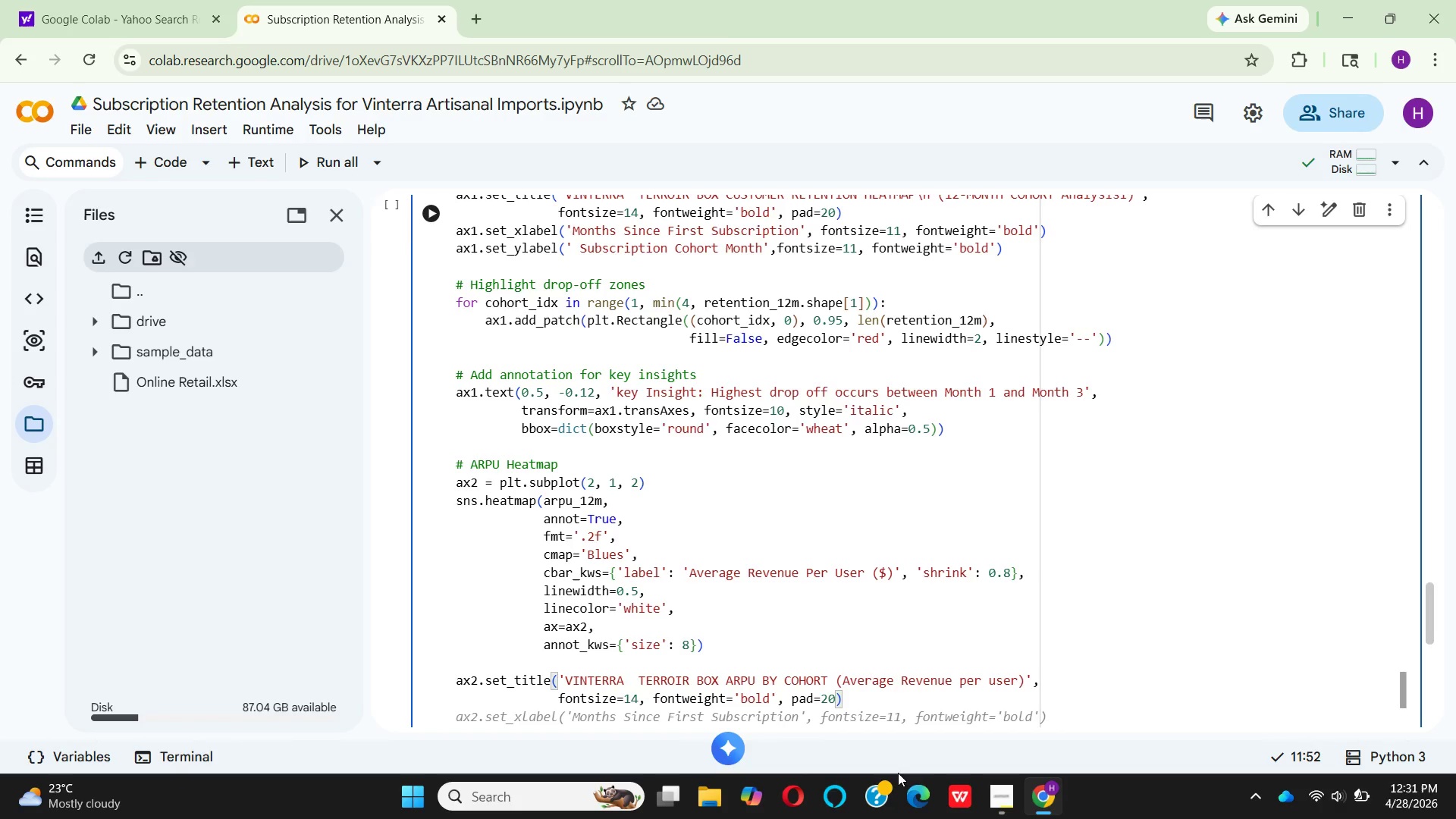 
key(Enter)
 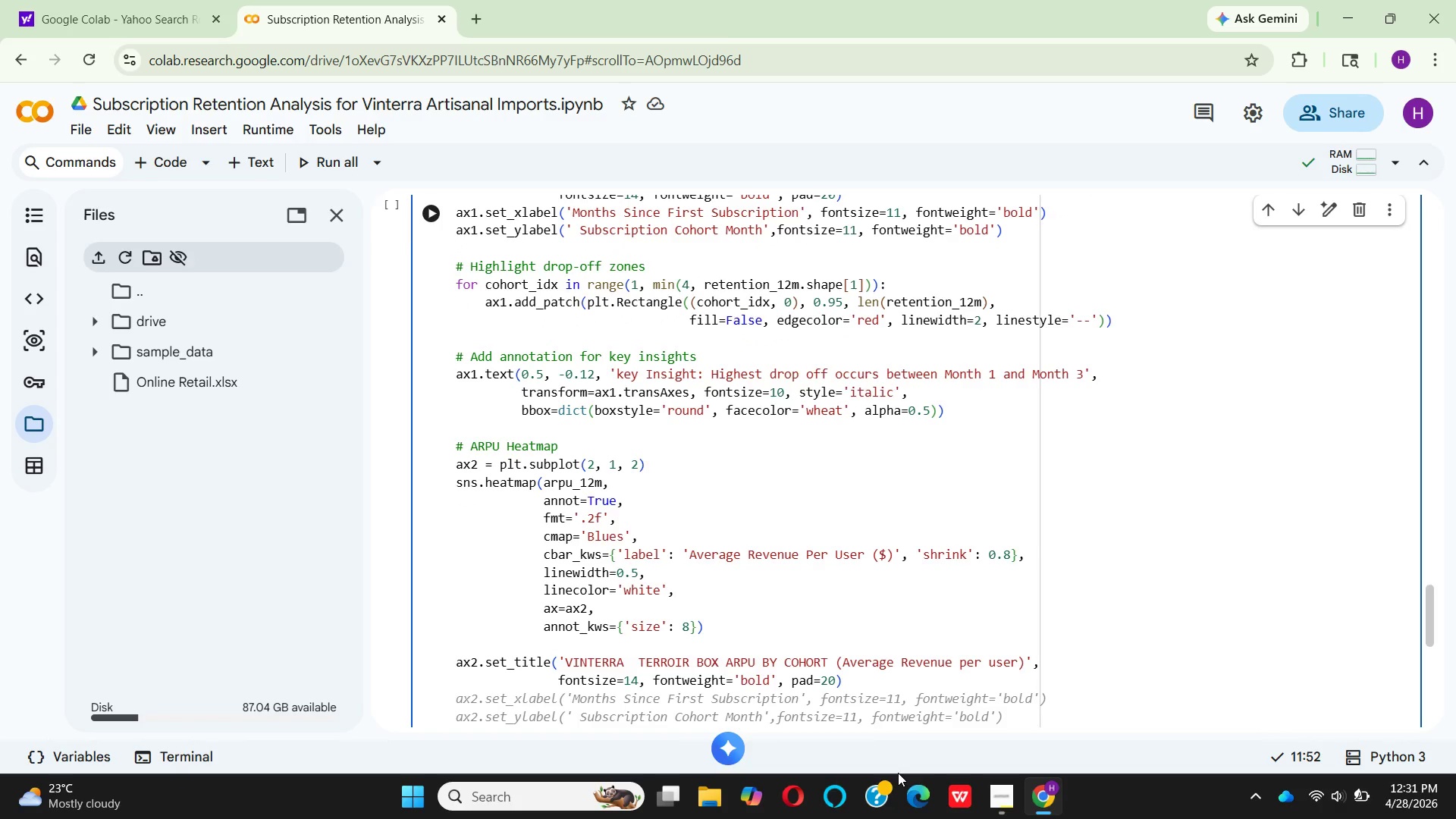 
left_click([898, 773])
 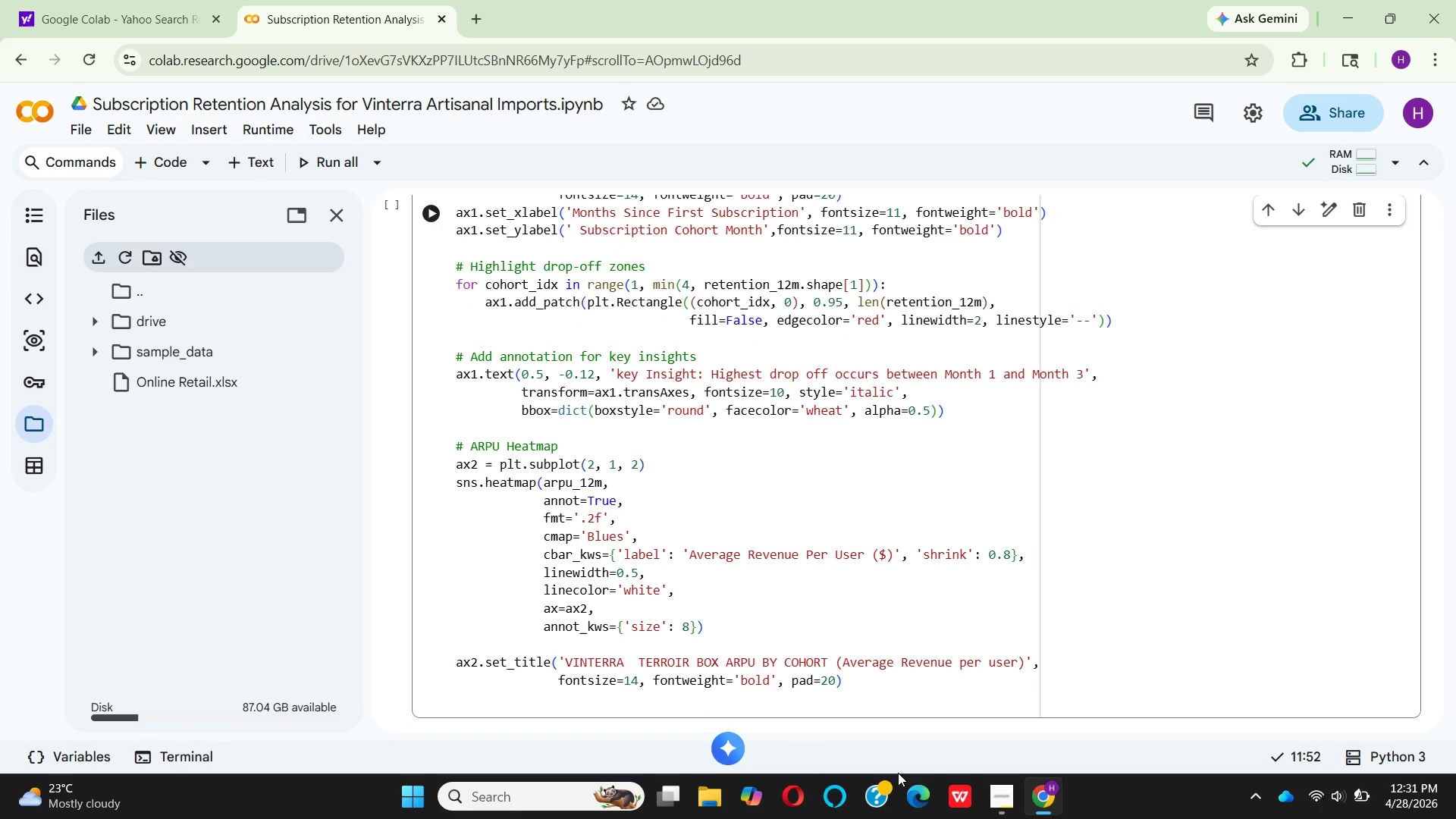 
wait(5.7)
 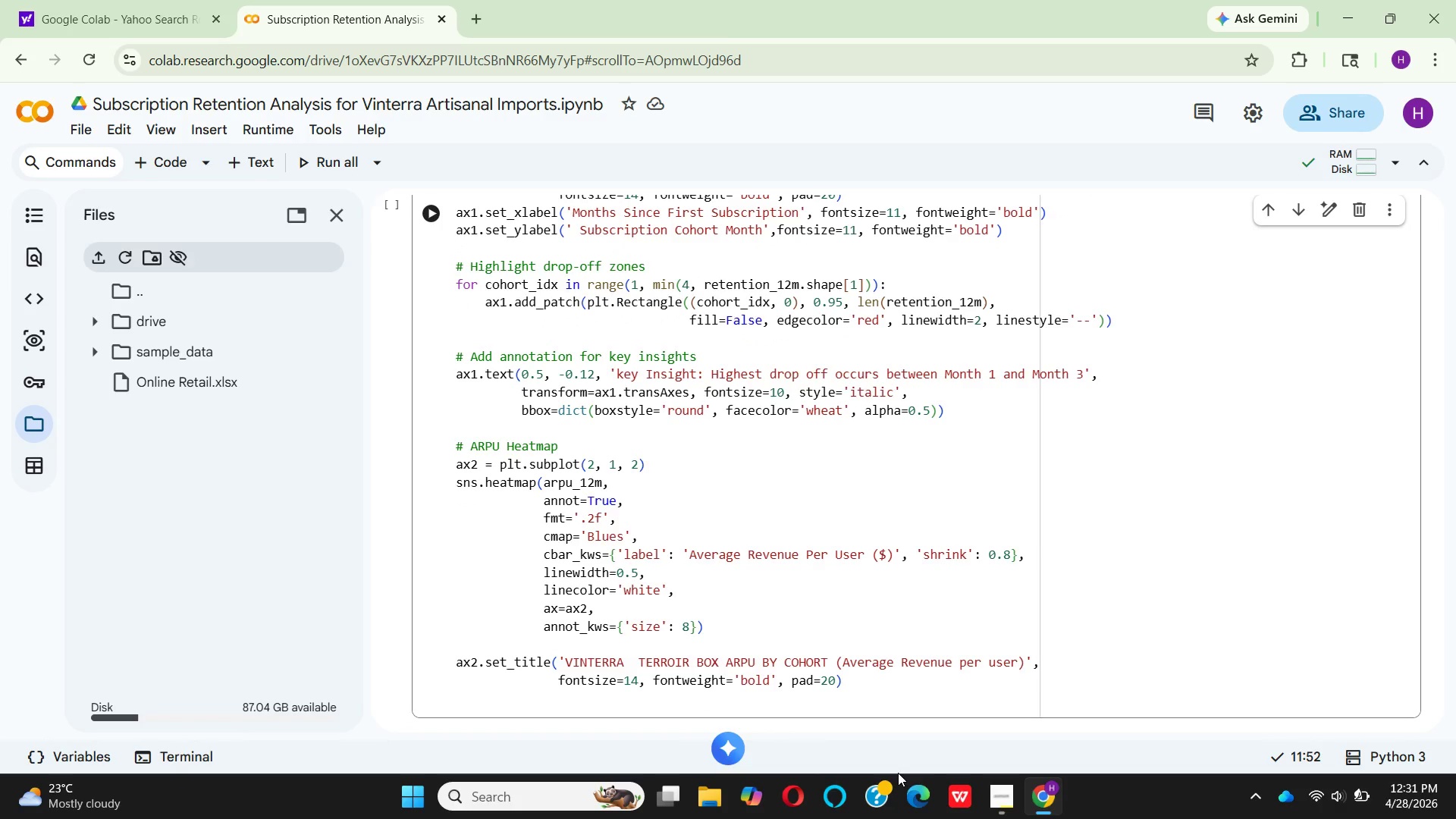 
hold_key(key=A, duration=0.36)
 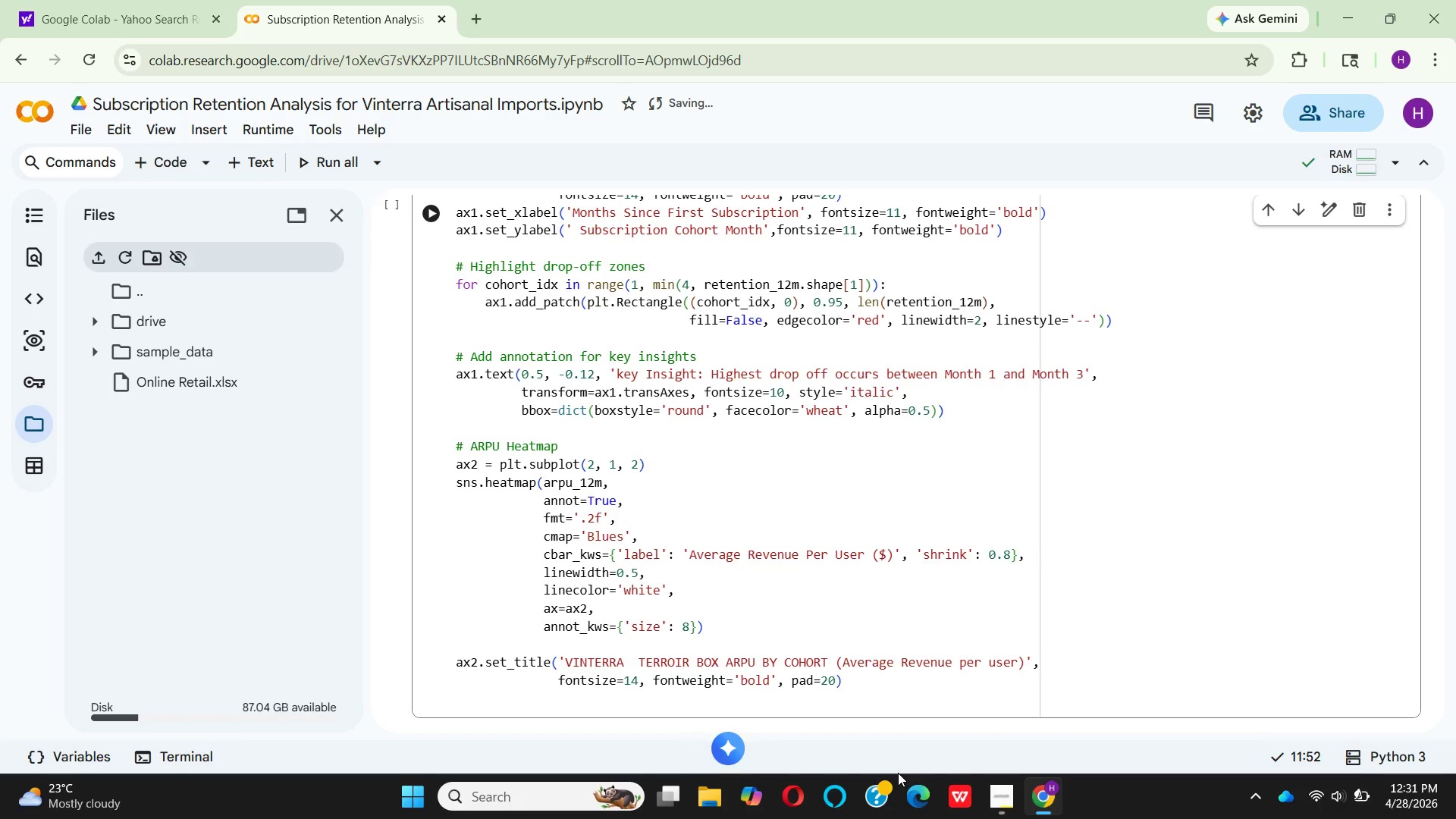 
type(x2)
 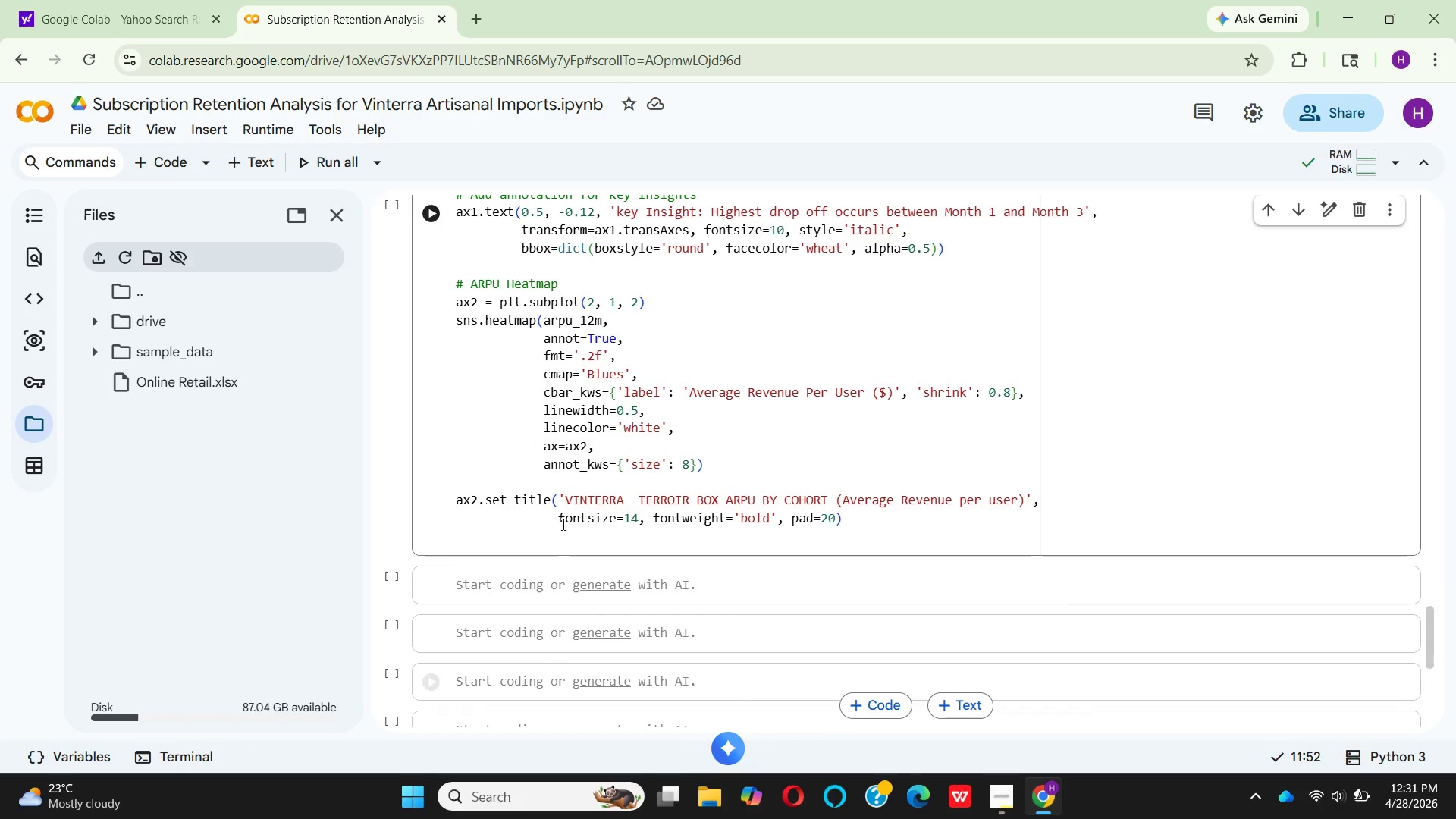 
left_click([463, 553])
 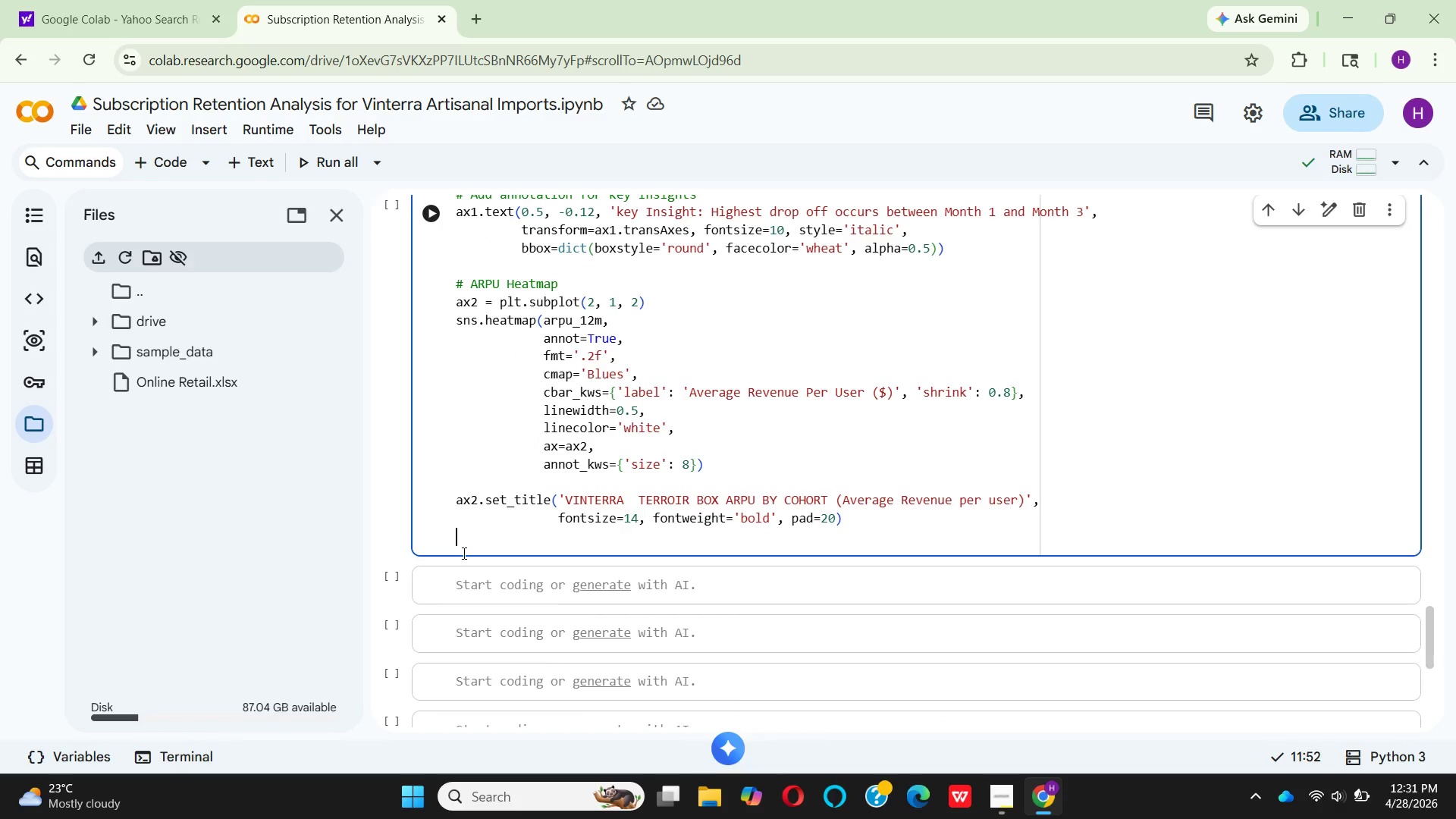 
type(ax2set_)
 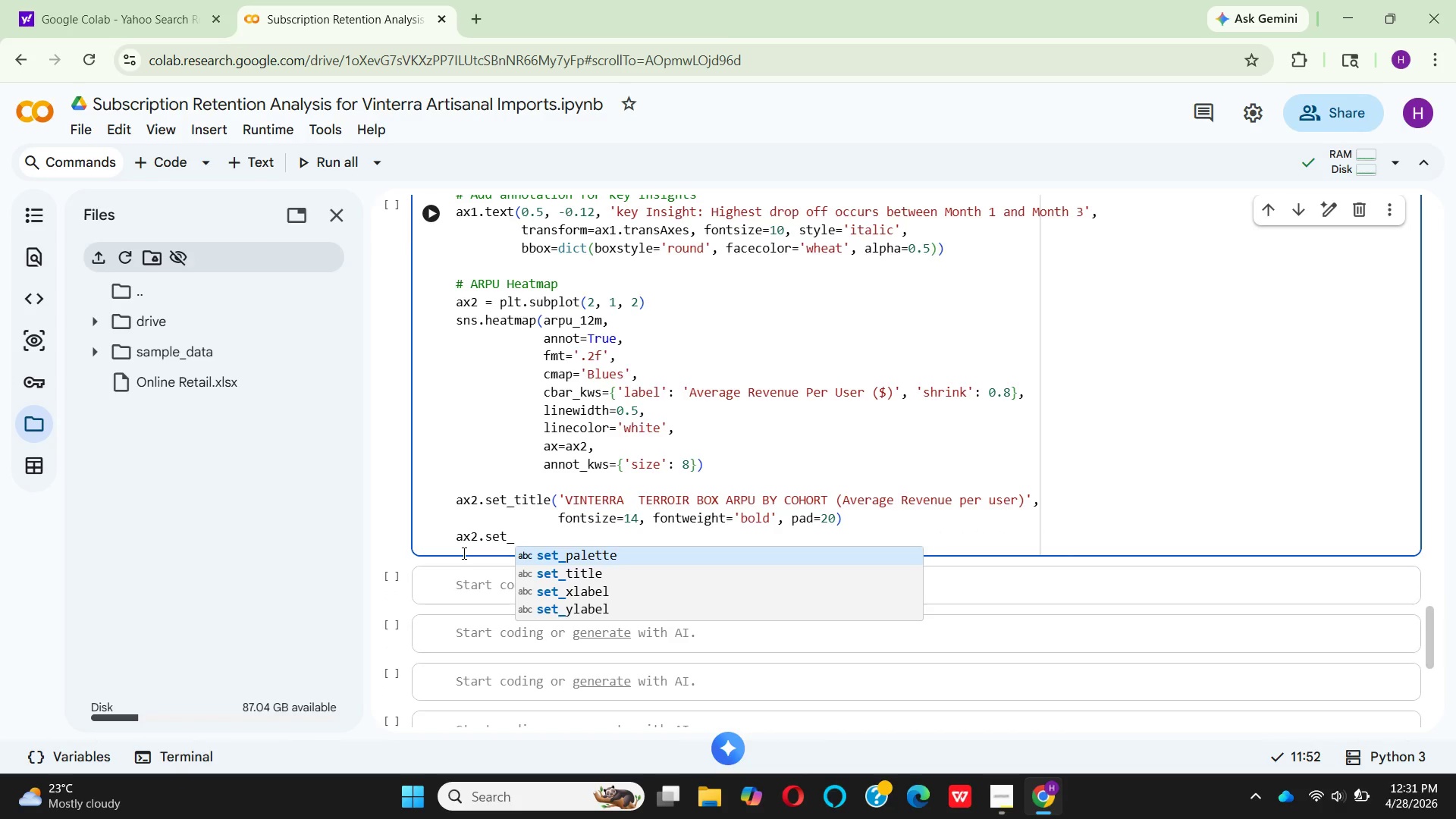 
hold_key(key=Period, duration=0.31)
 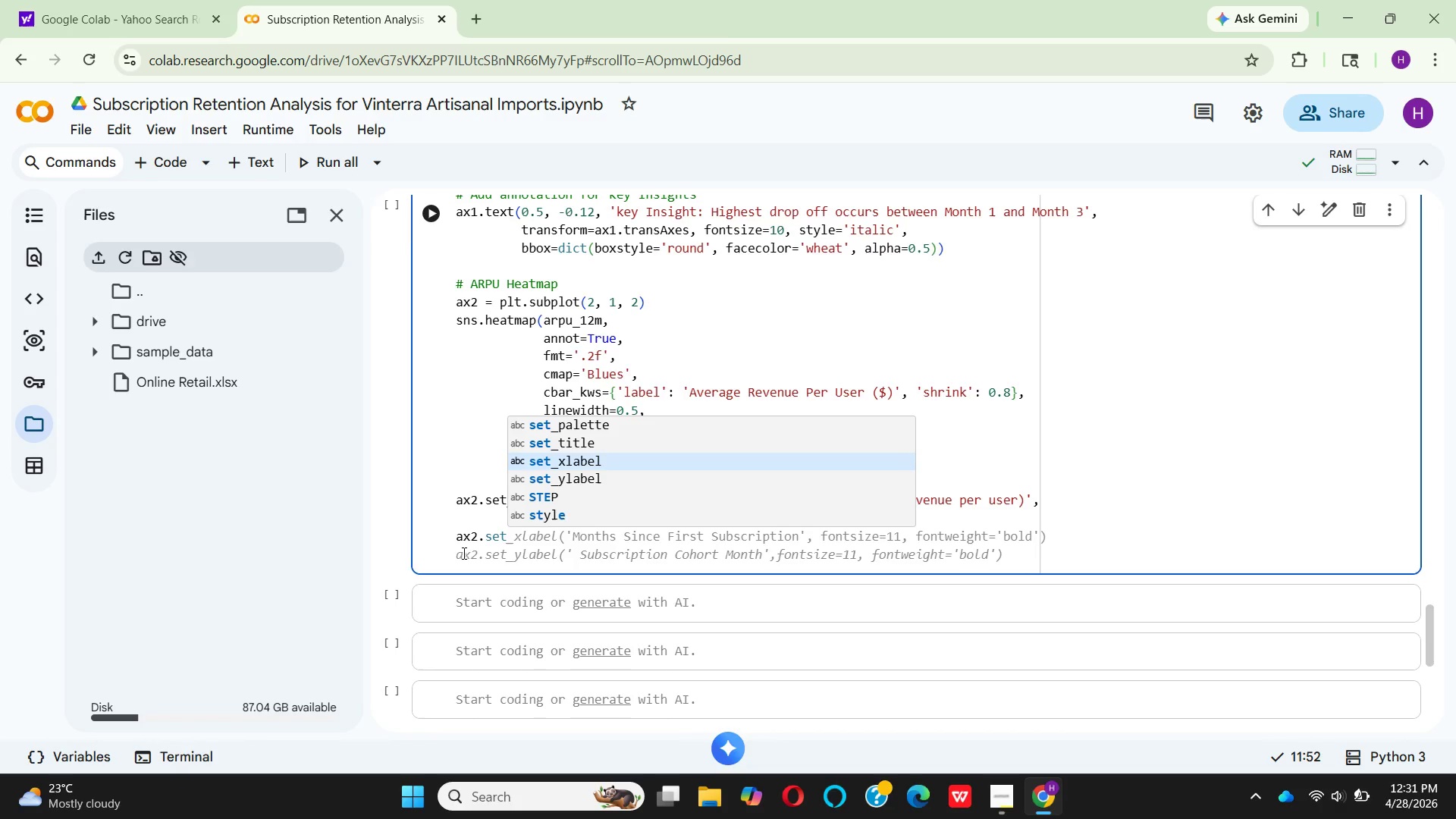 
key(ArrowDown)
 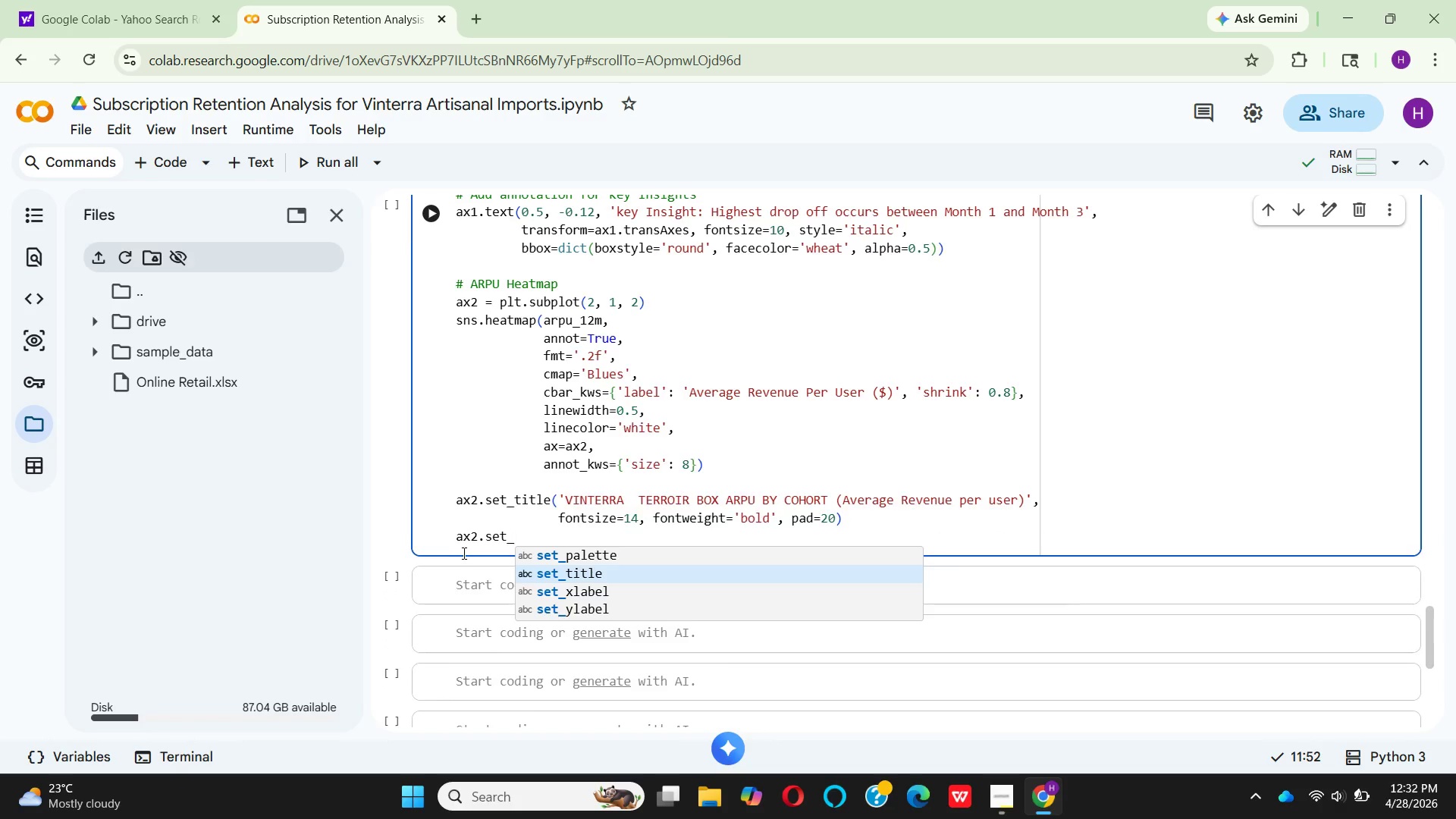 
key(ArrowDown)
 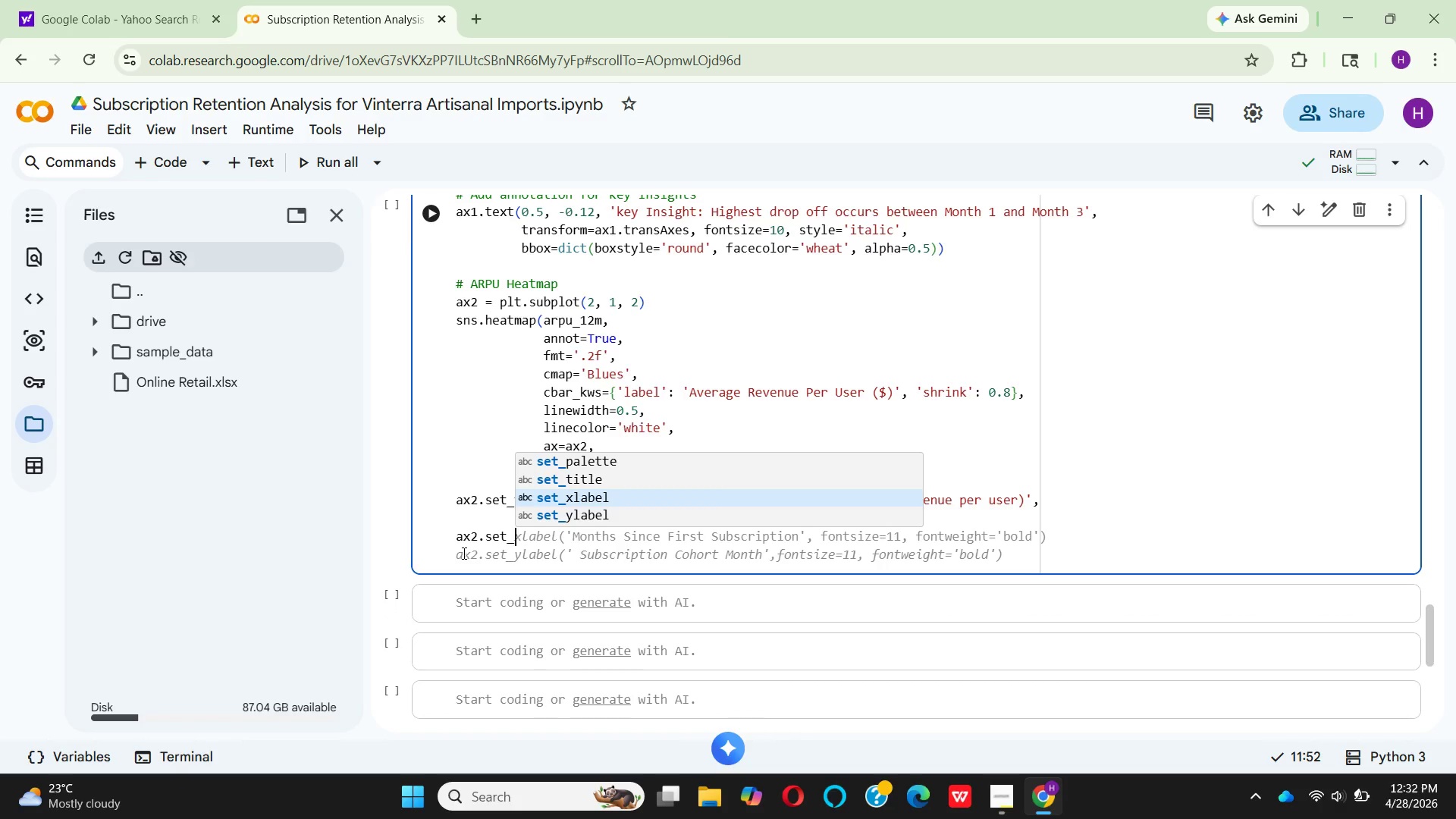 
key(Enter)
 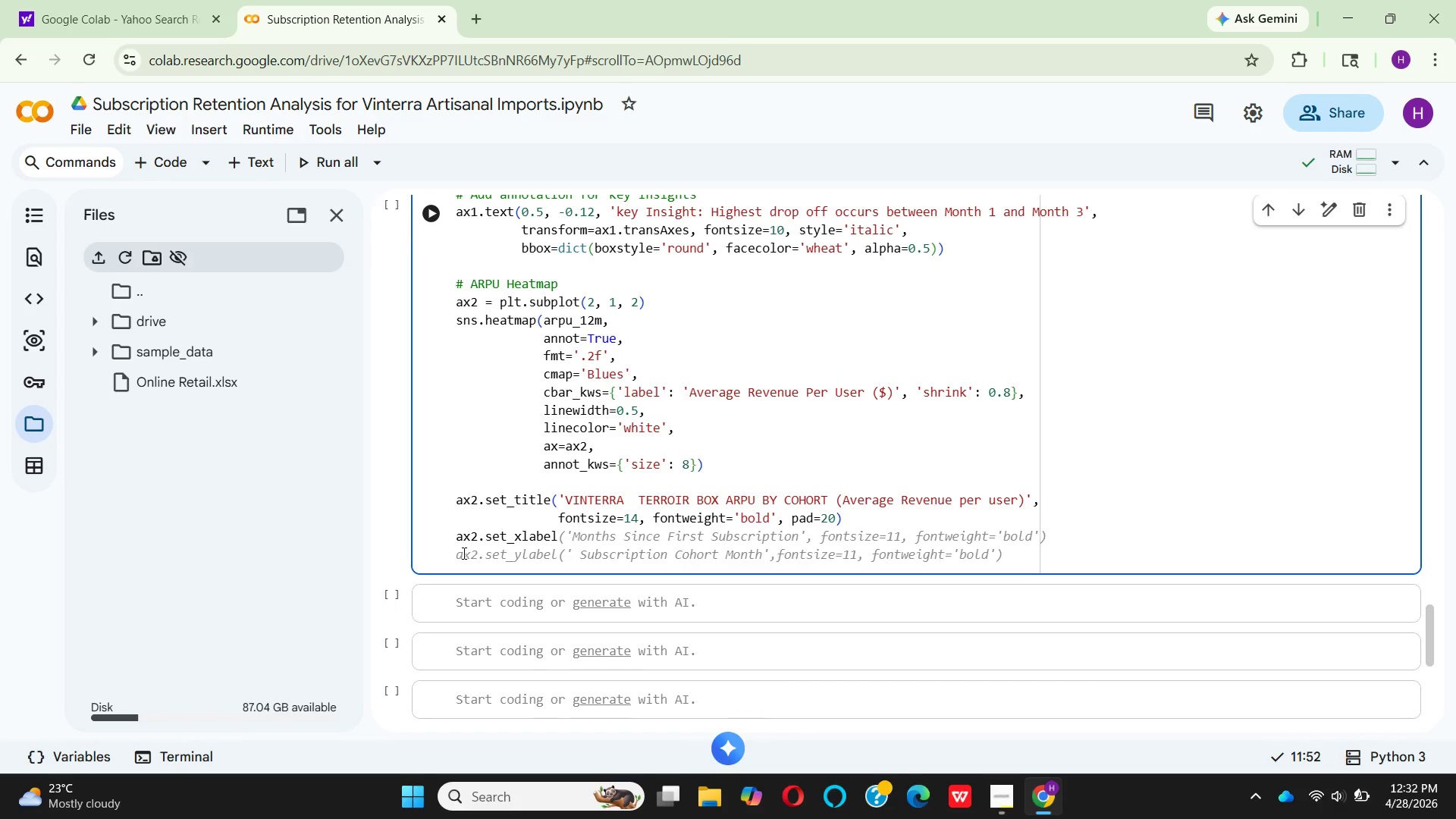 
type(('Months since first )
 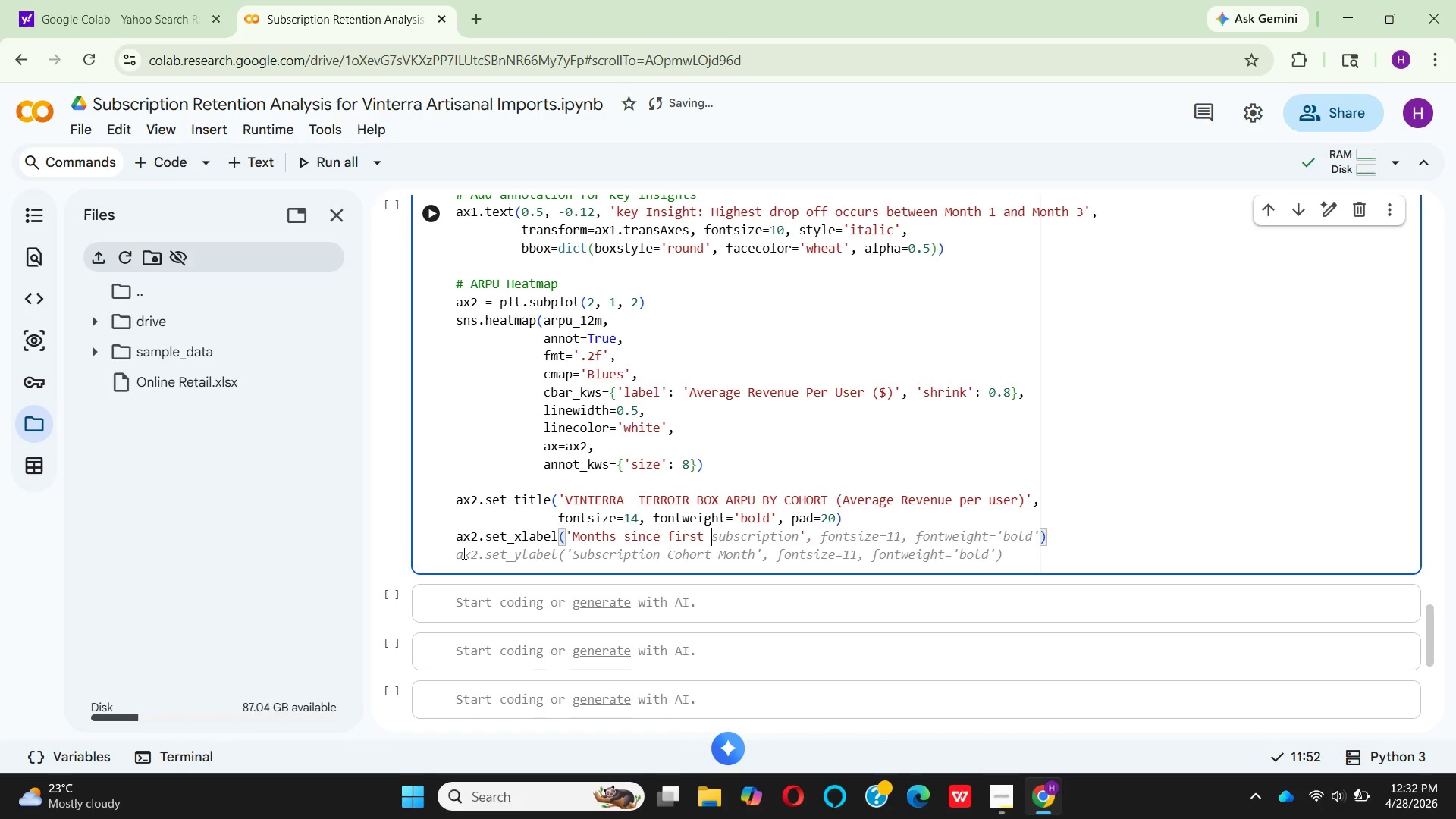 
type(subscription)
 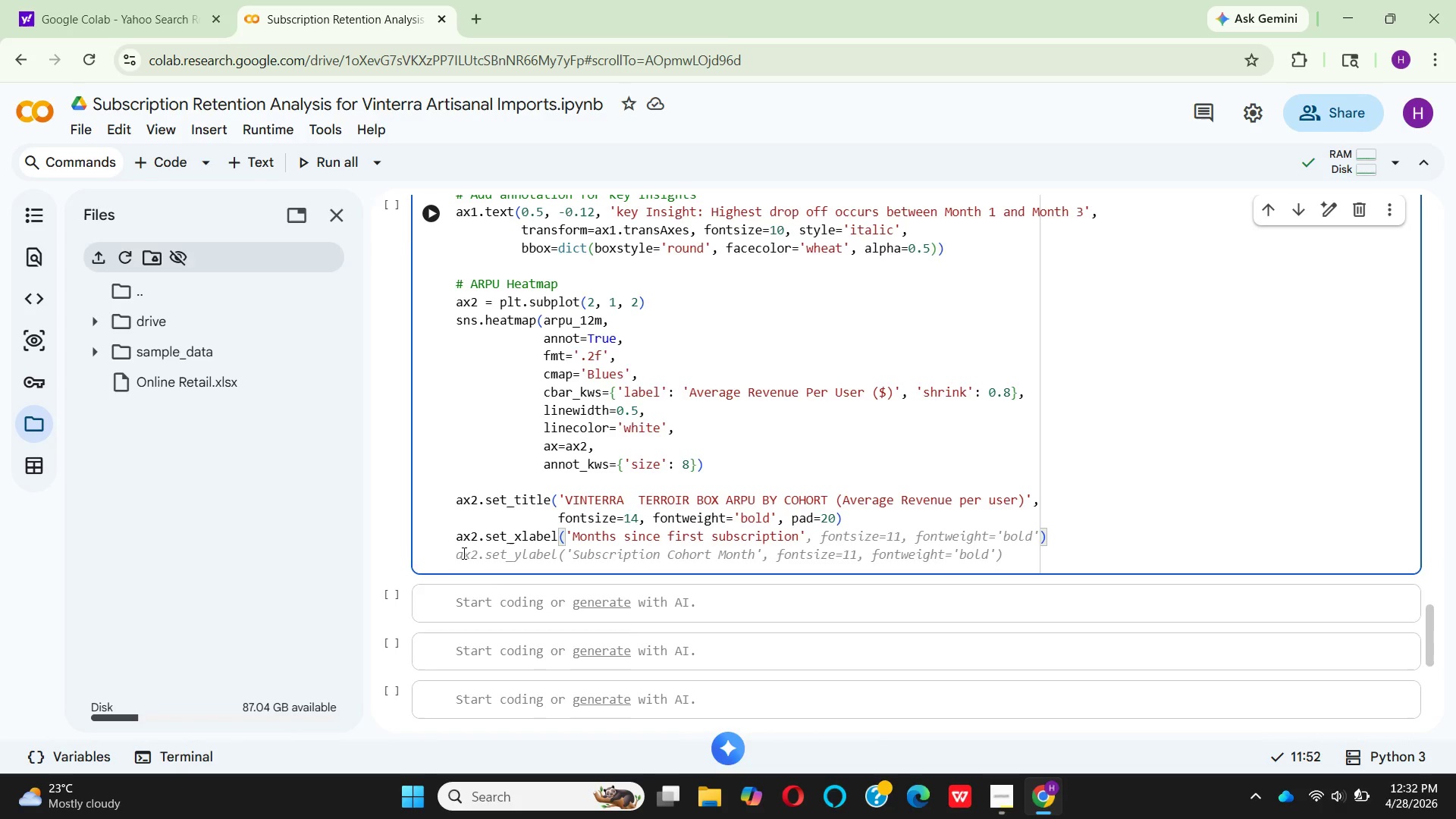 
key(ArrowRight)
 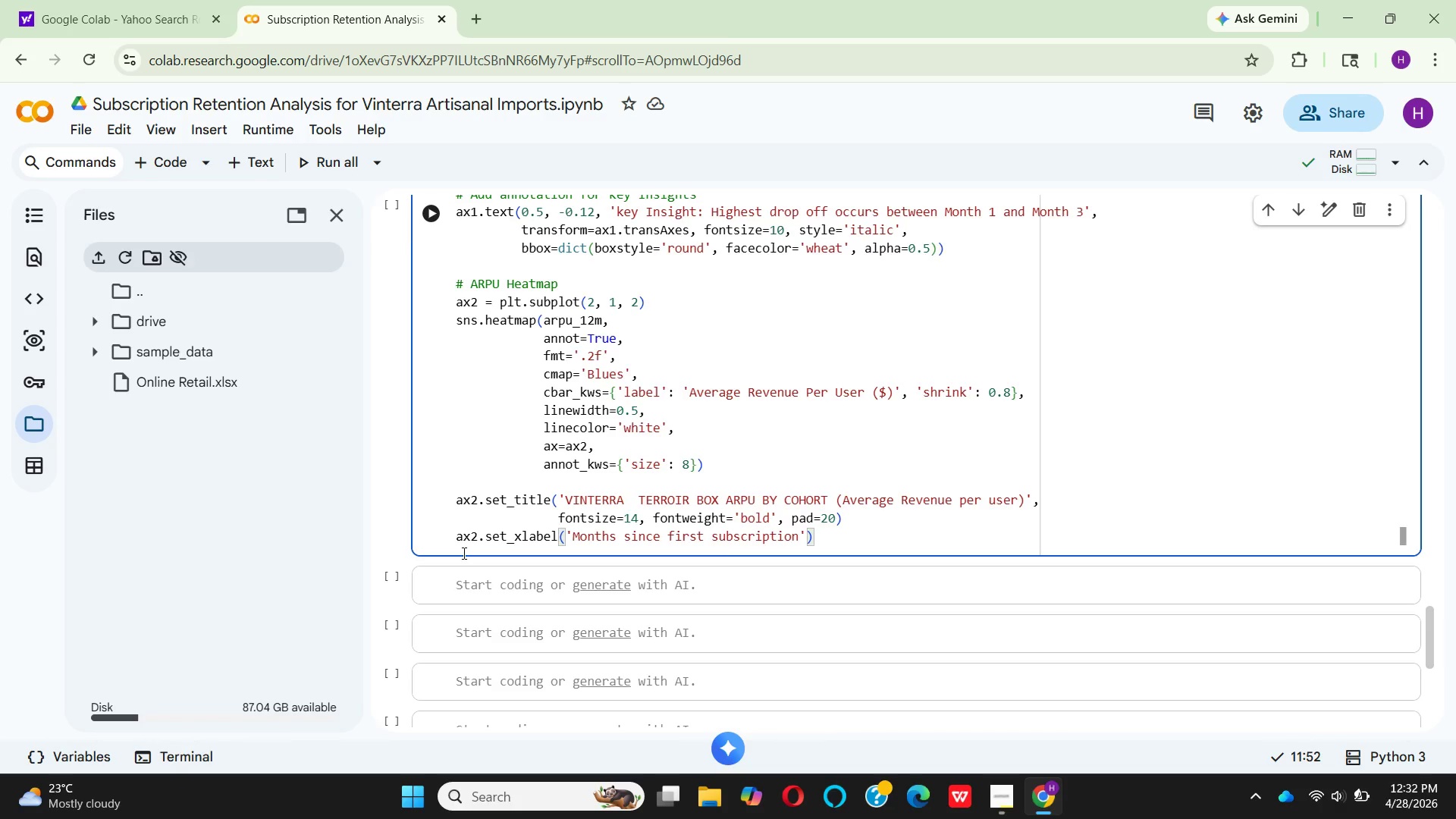 
wait(5.14)
 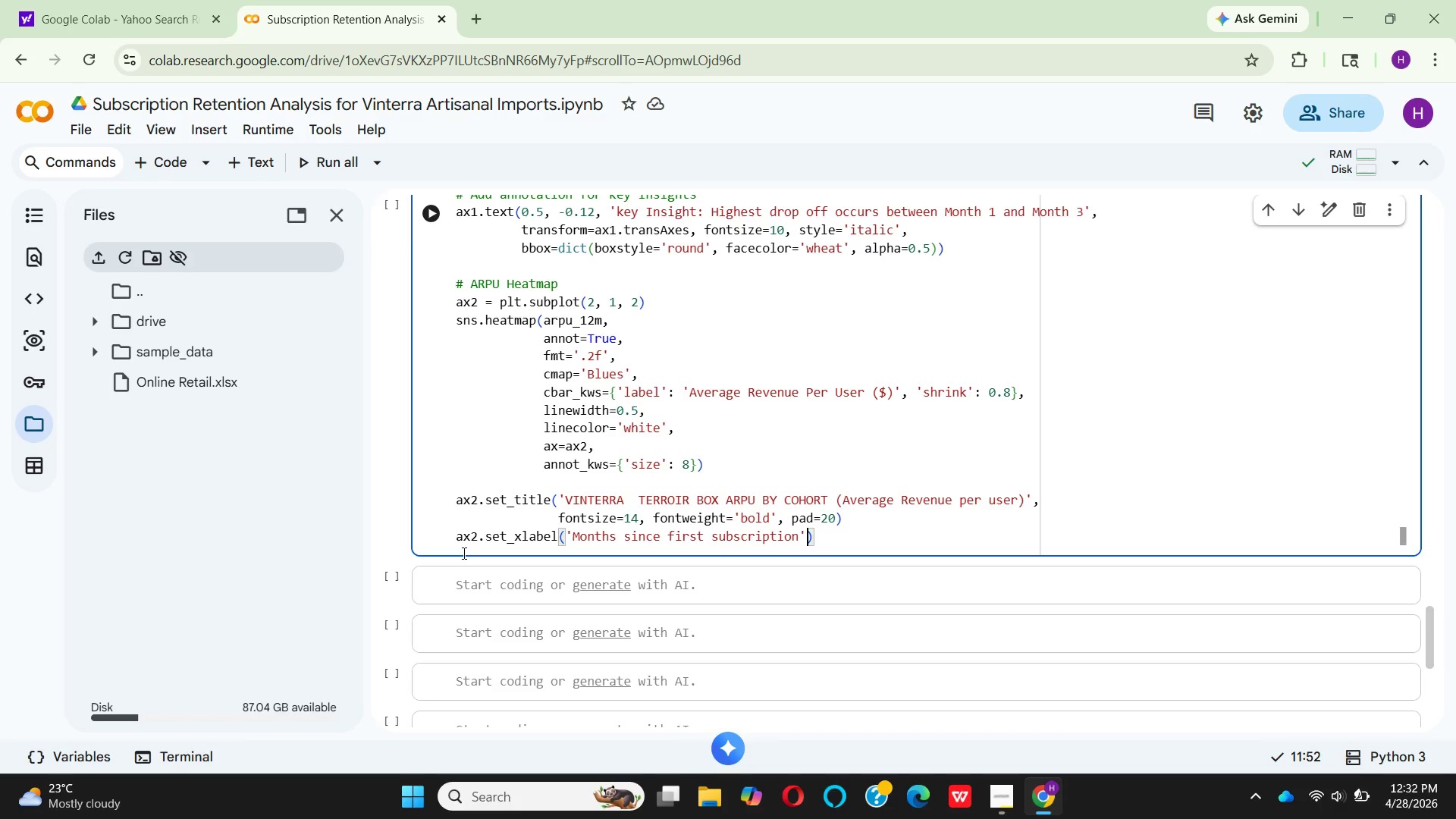 
type(, font)
 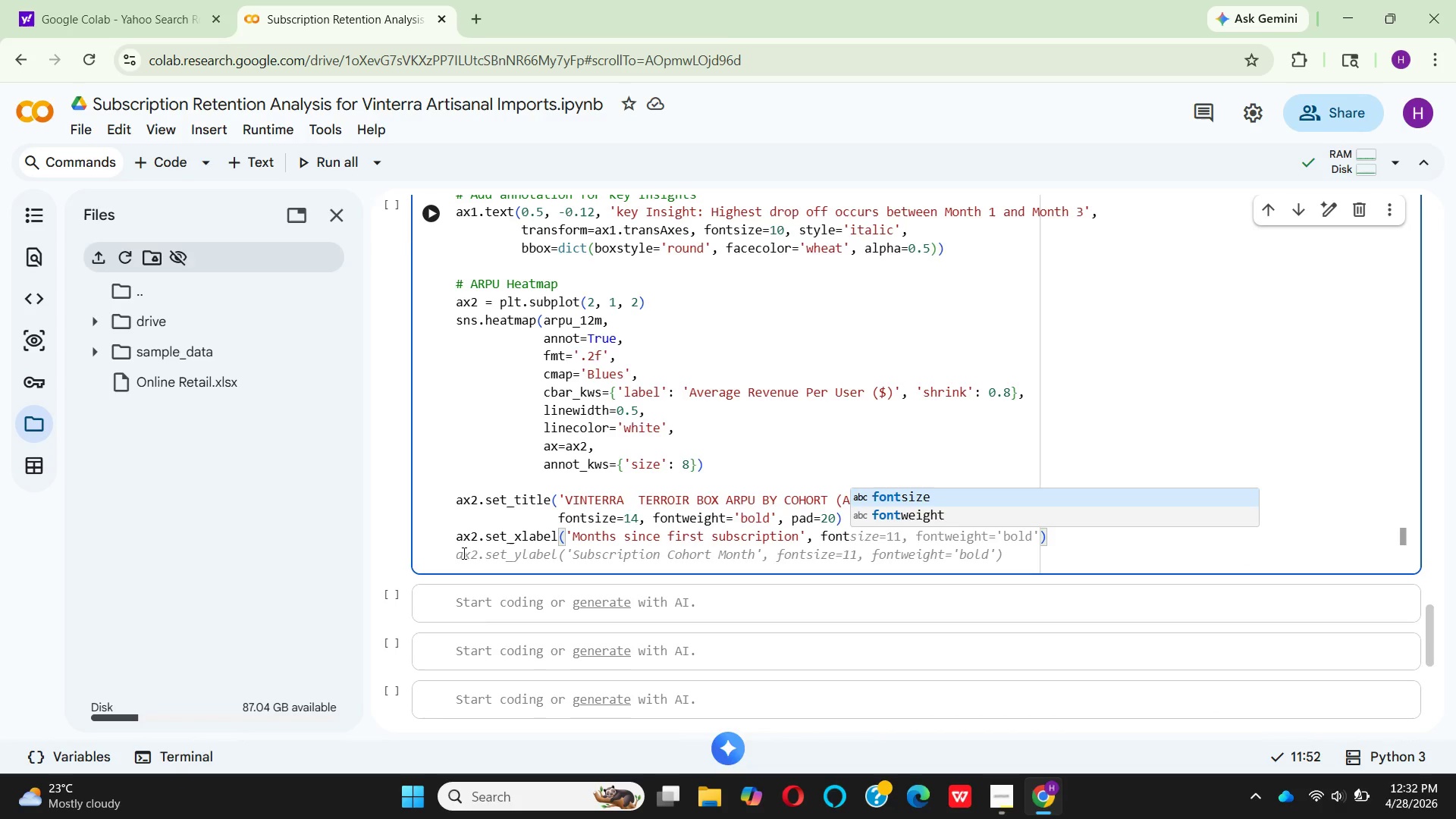 
key(Enter)
 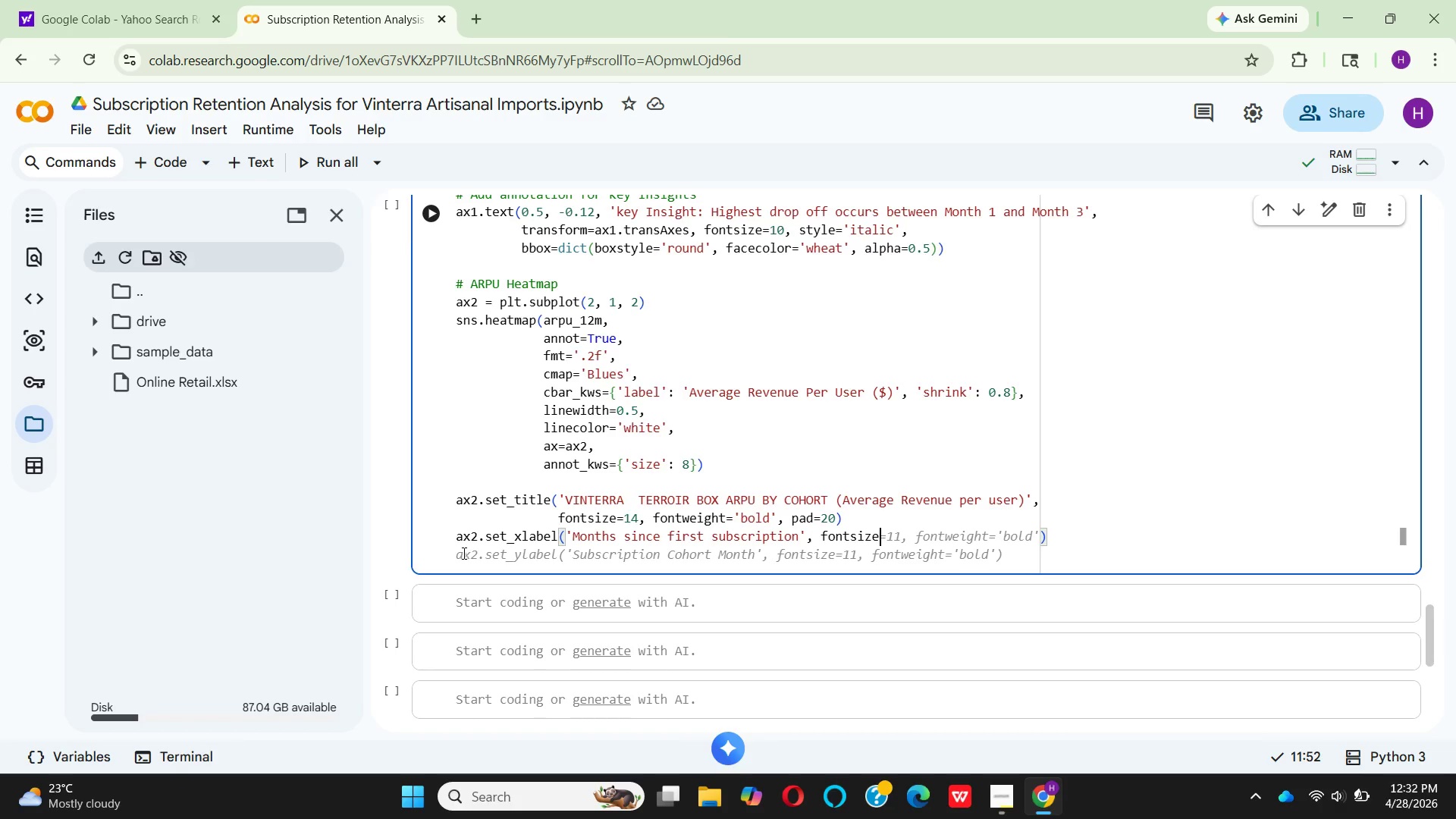 
type(=11, )
 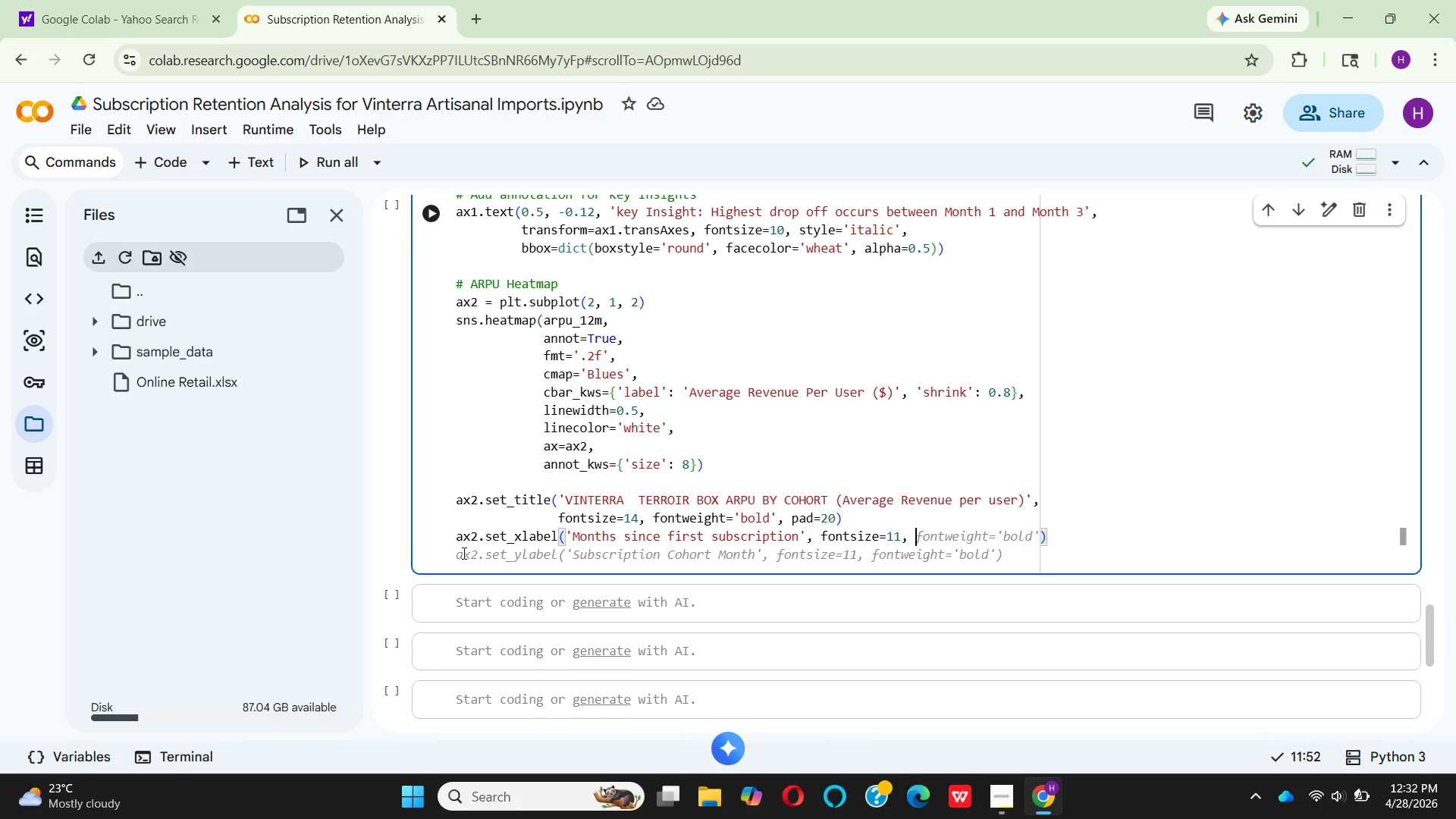 
wait(8.88)
 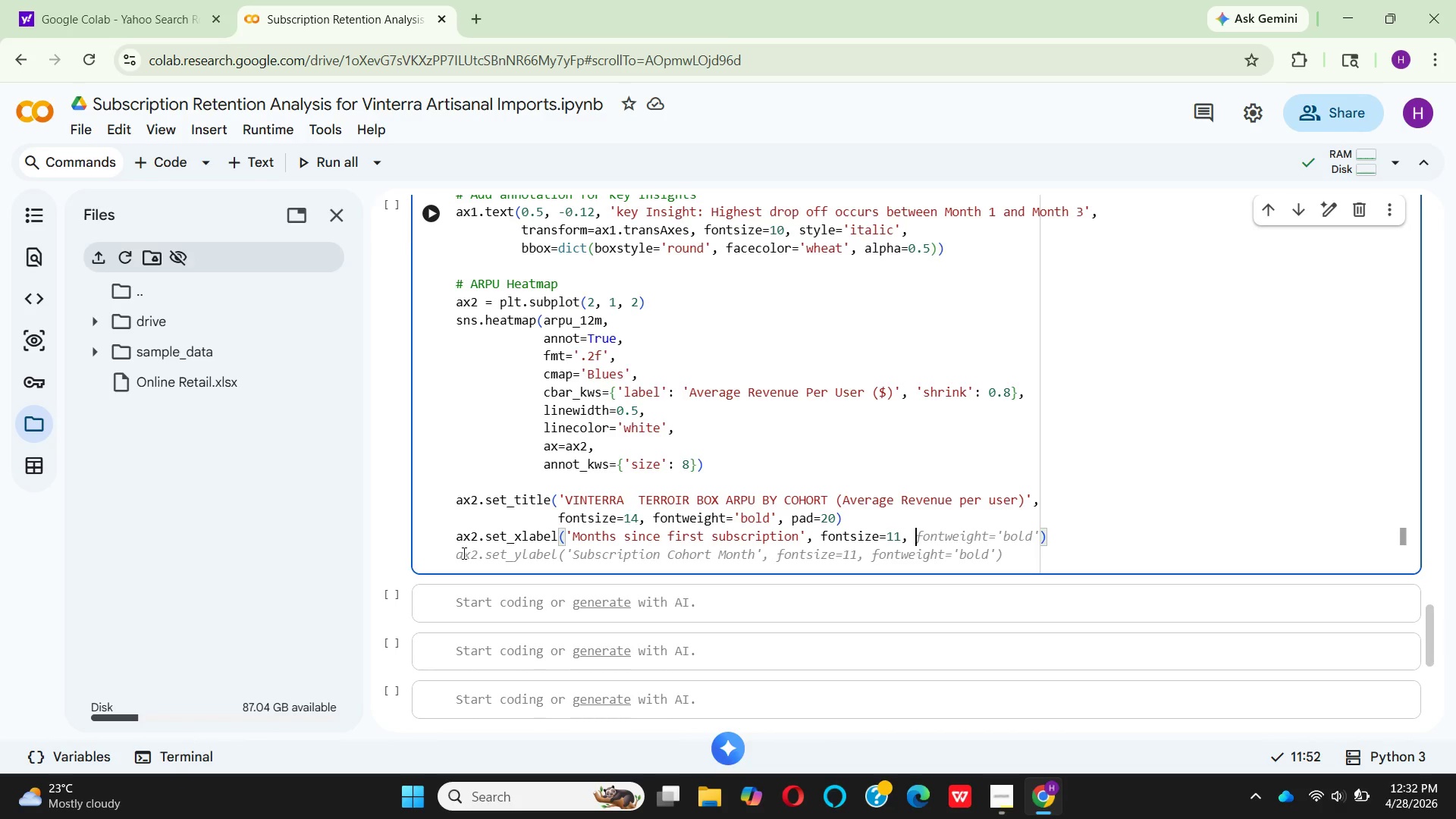 
type(font)
 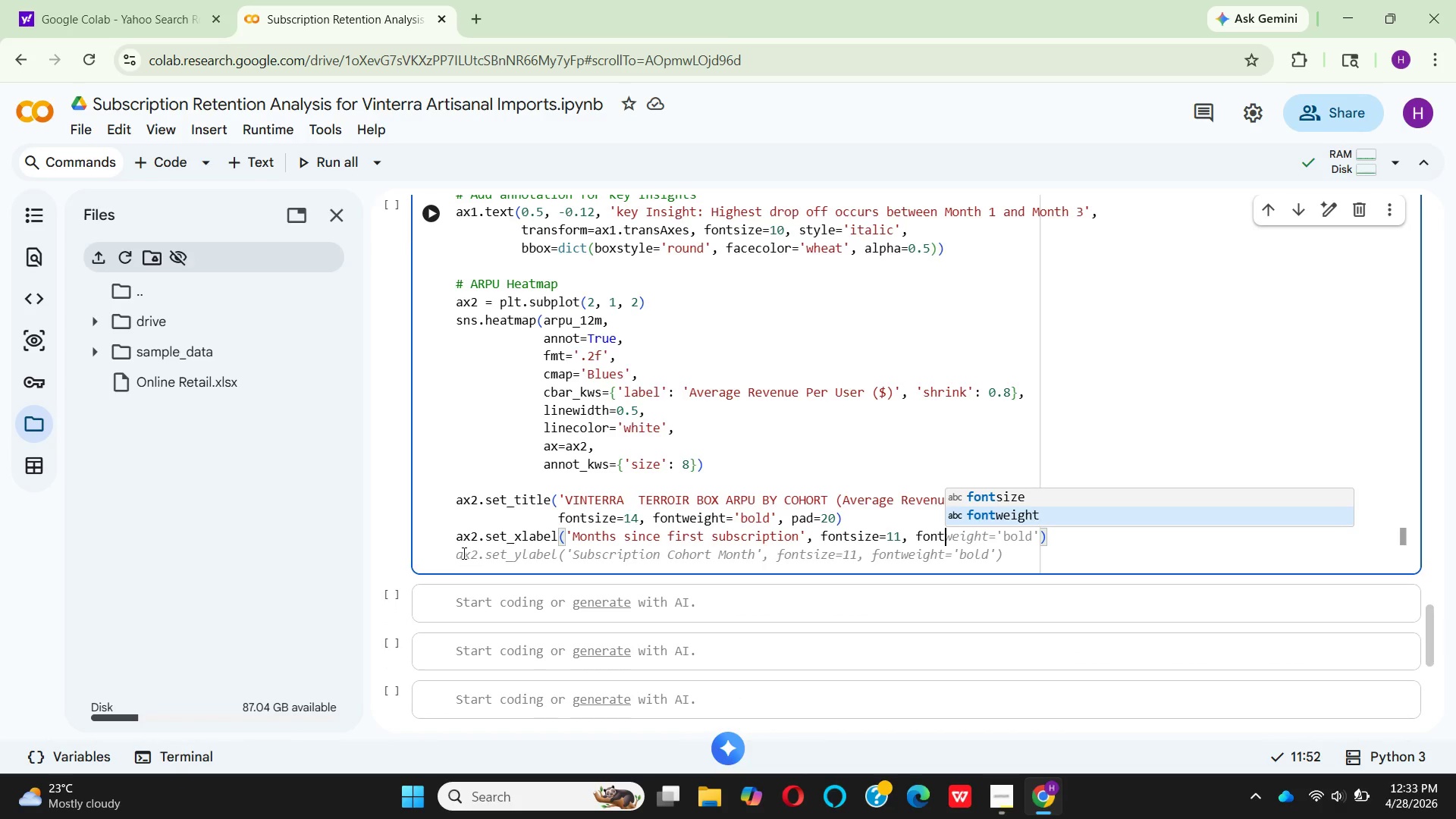 
key(Enter)
 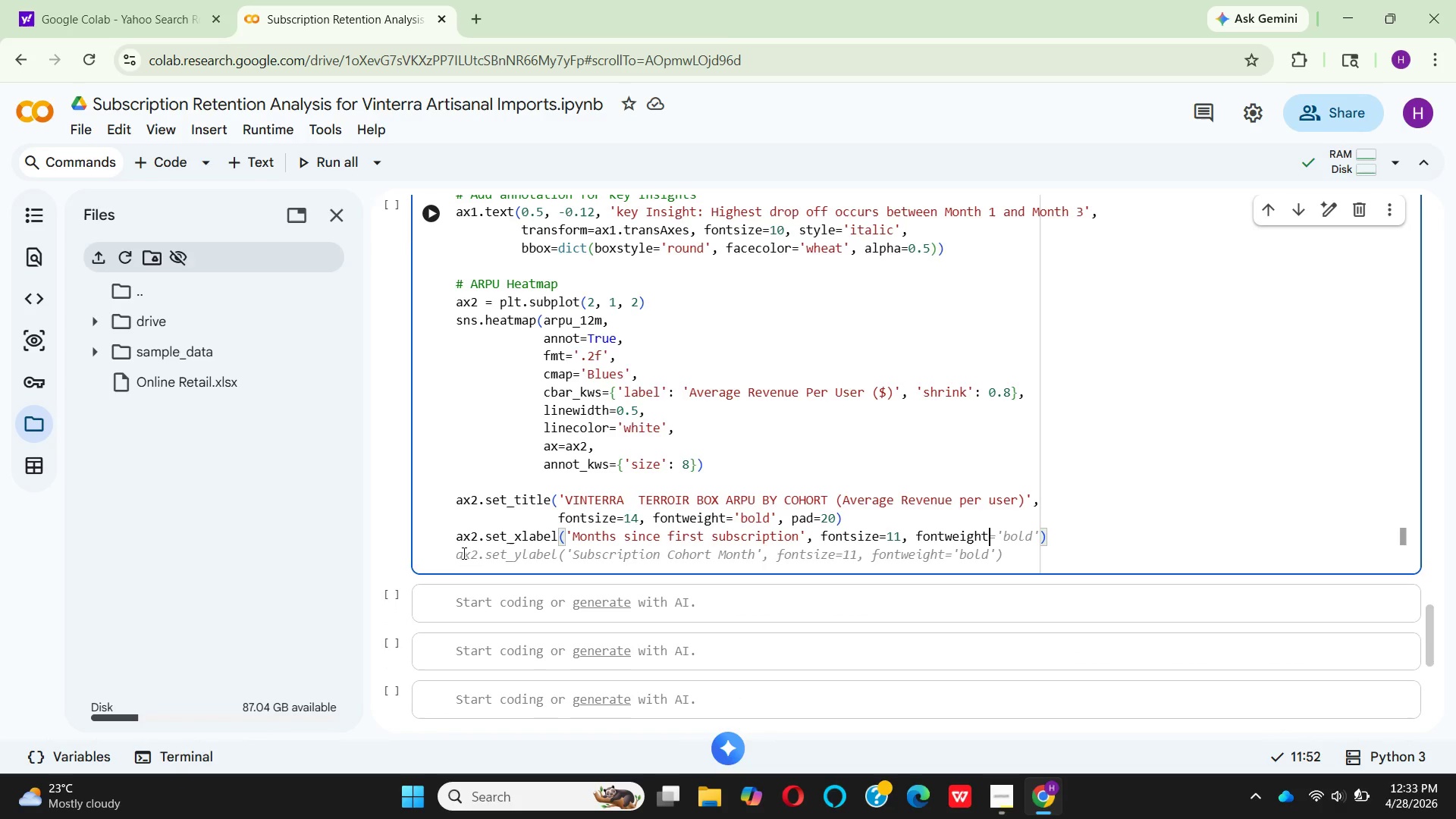 
type(='bold)
 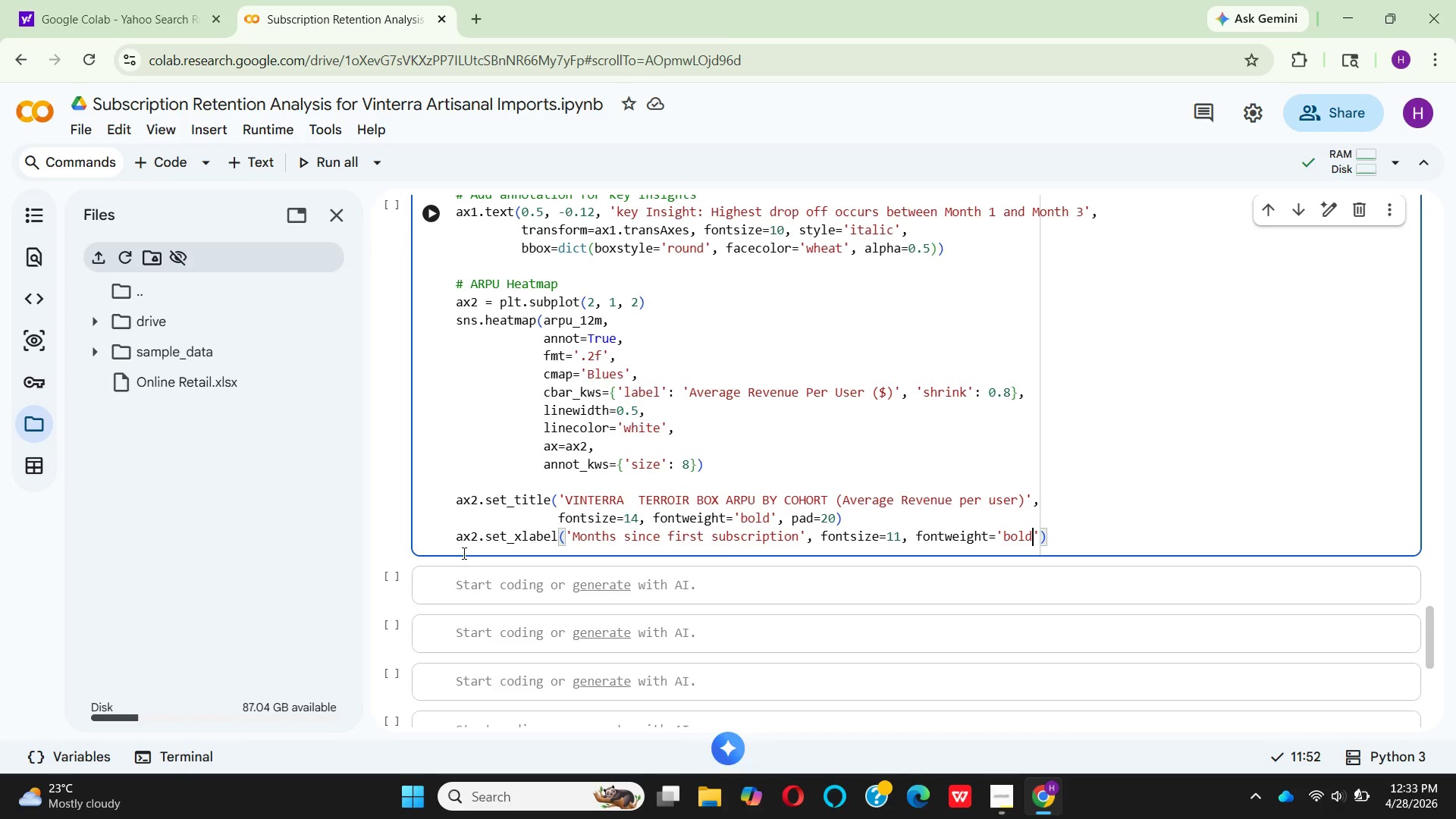 
key(ArrowRight)
 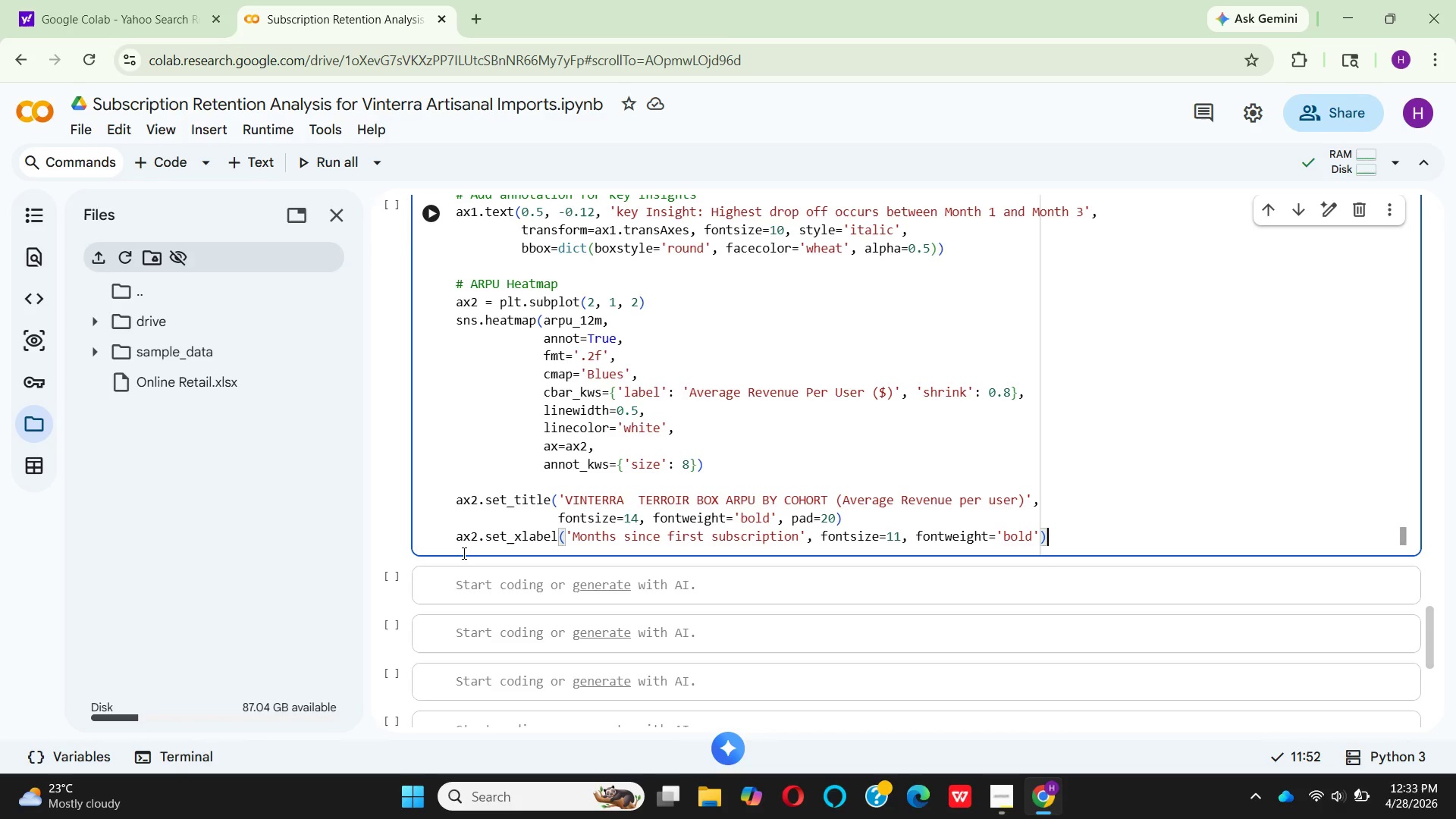 
key(ArrowRight)
 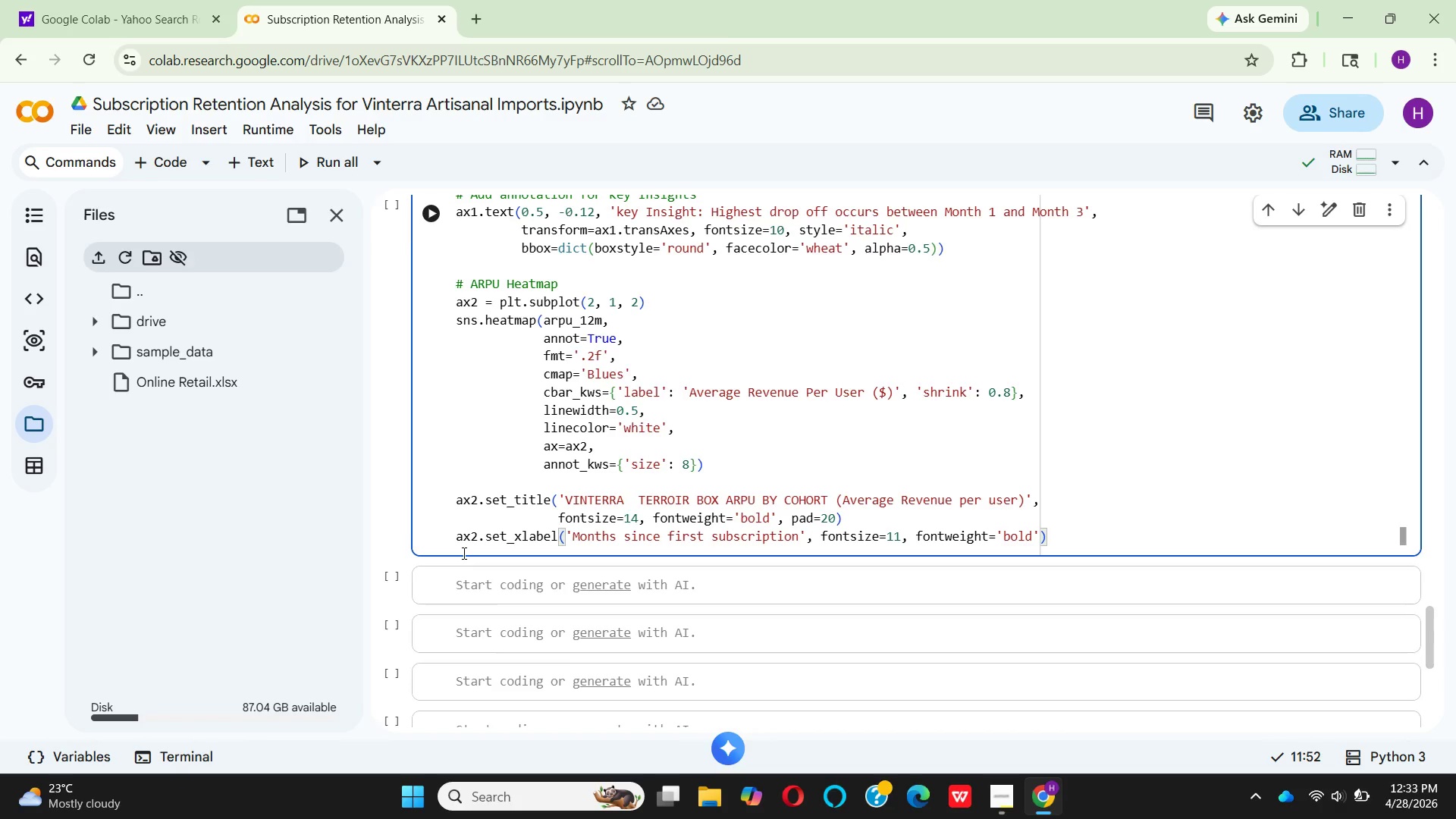 
key(Enter)
 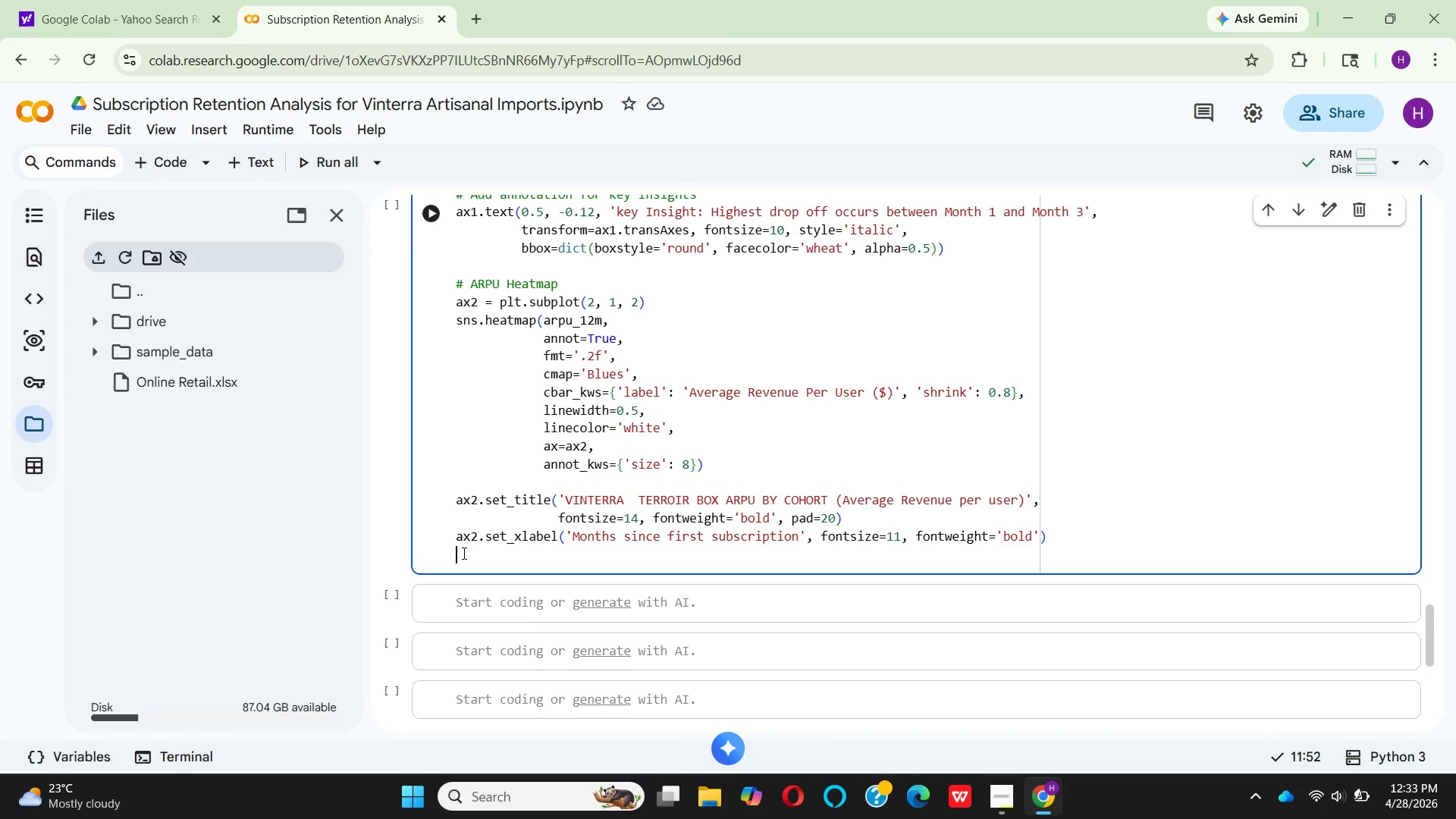 
type(ax2.set)
 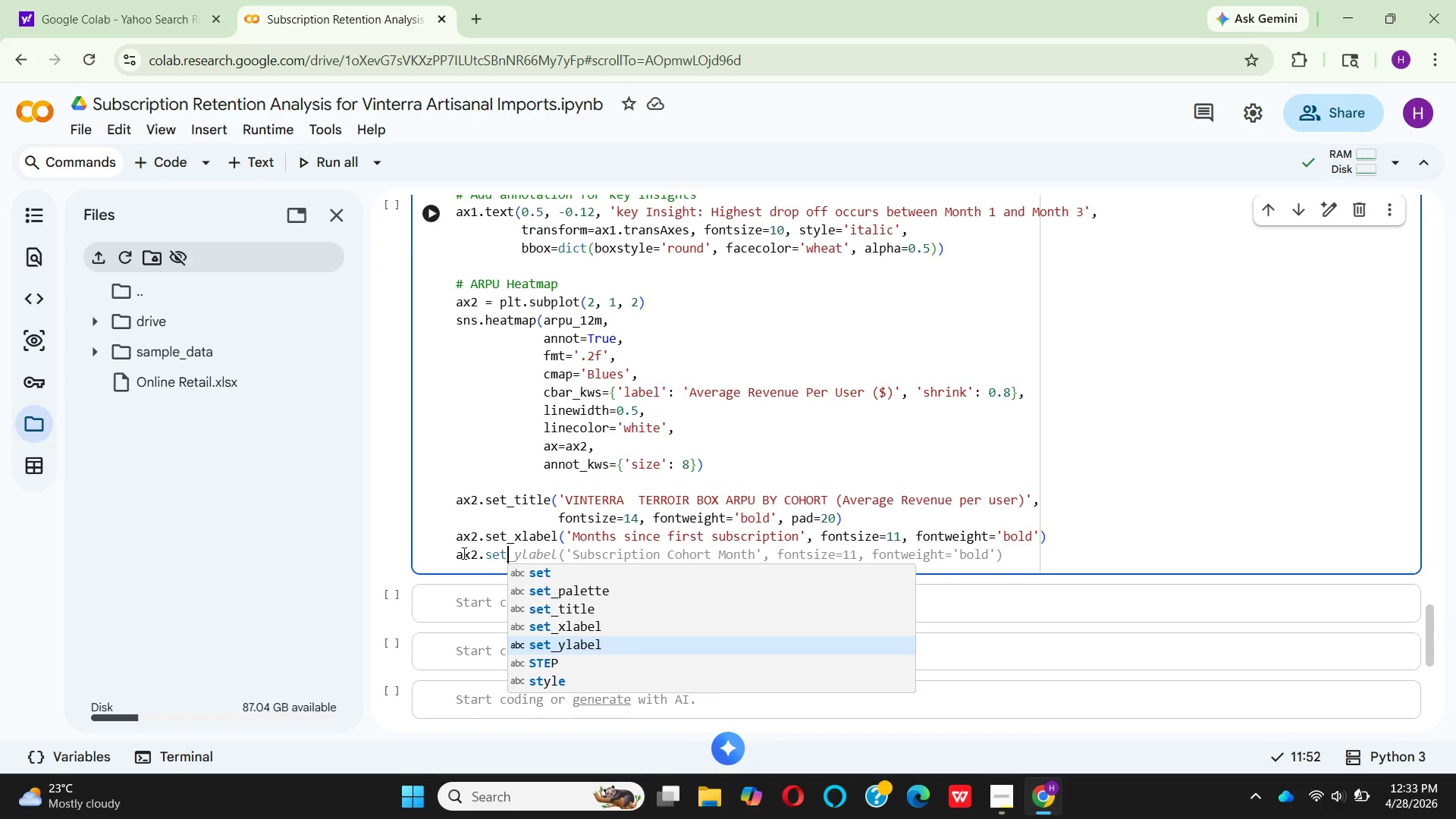 
key(Enter)
 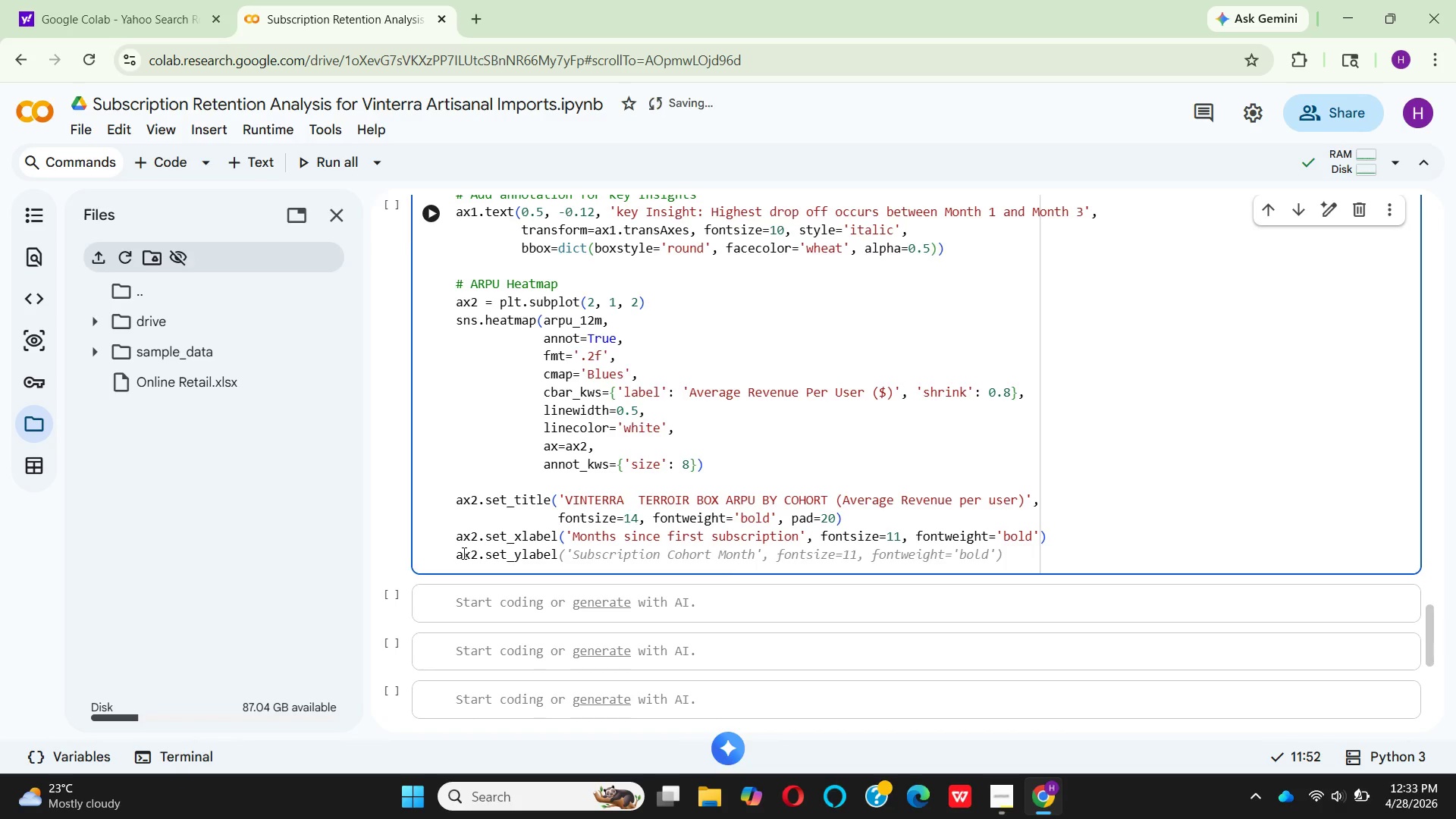 
type(('Subscription cog)
key(Backspace)
type(hort month )
key(Backspace)
 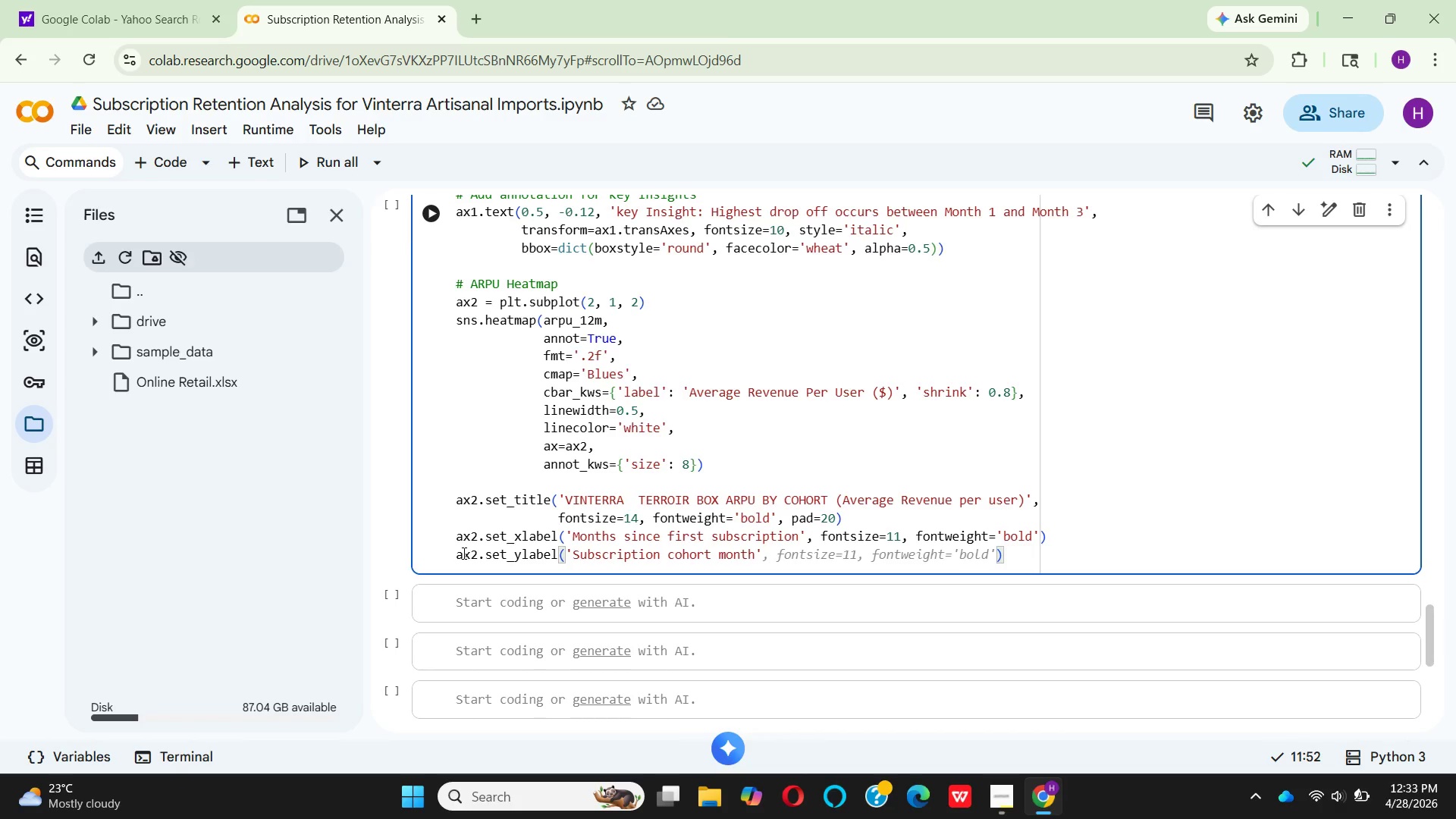 
key(ArrowRight)
 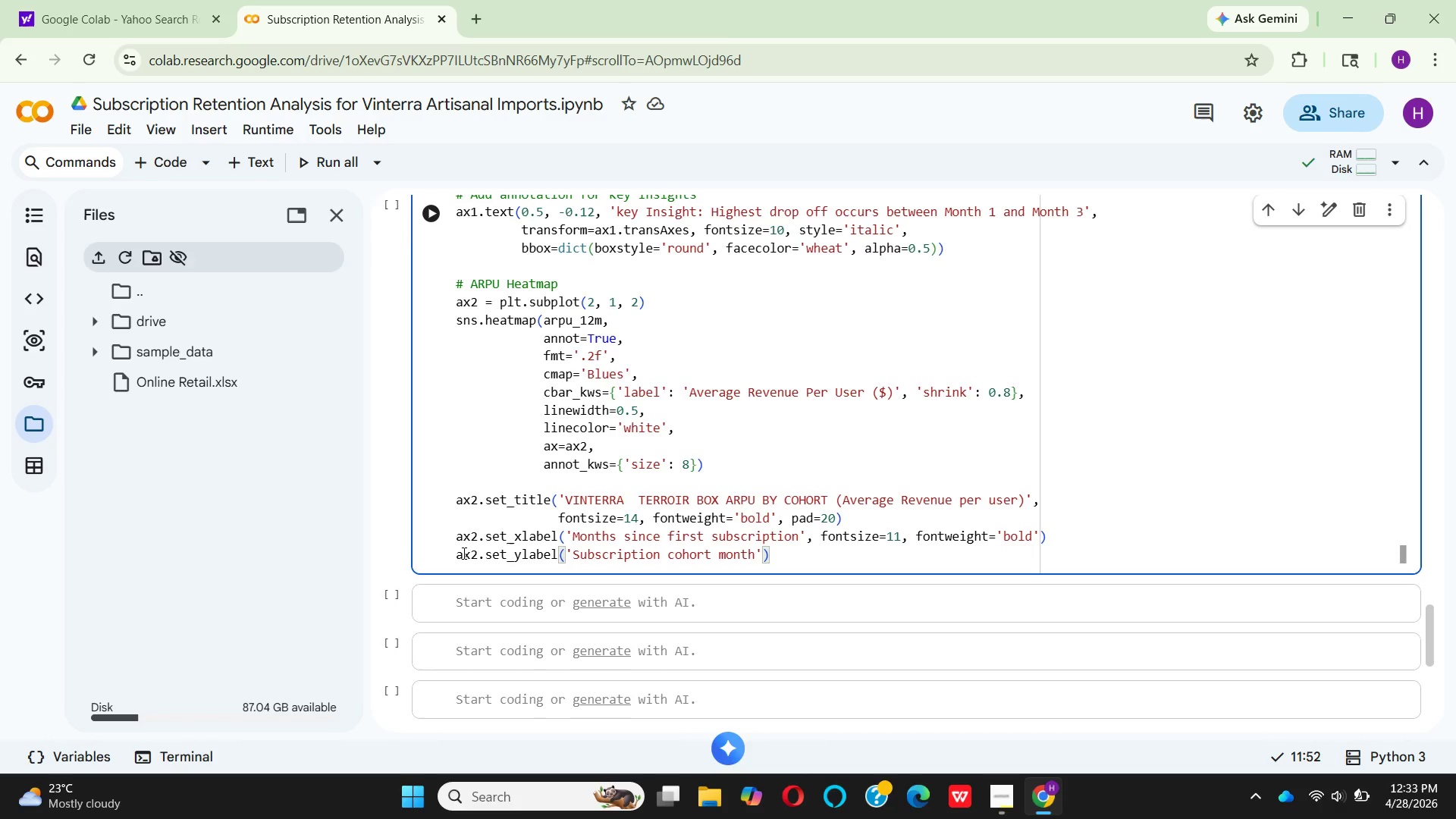 
key(Comma)
 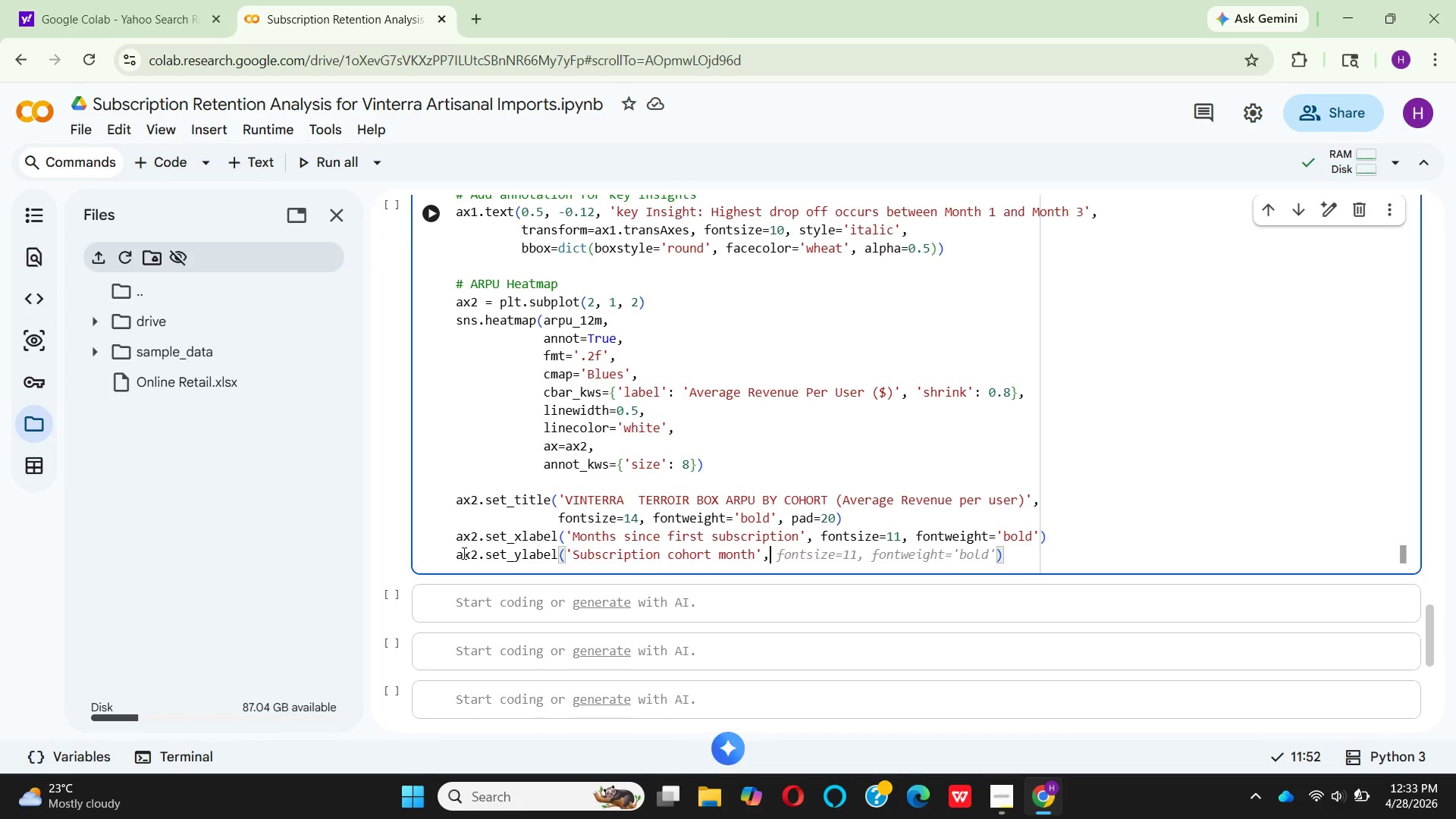 
key(Space)
 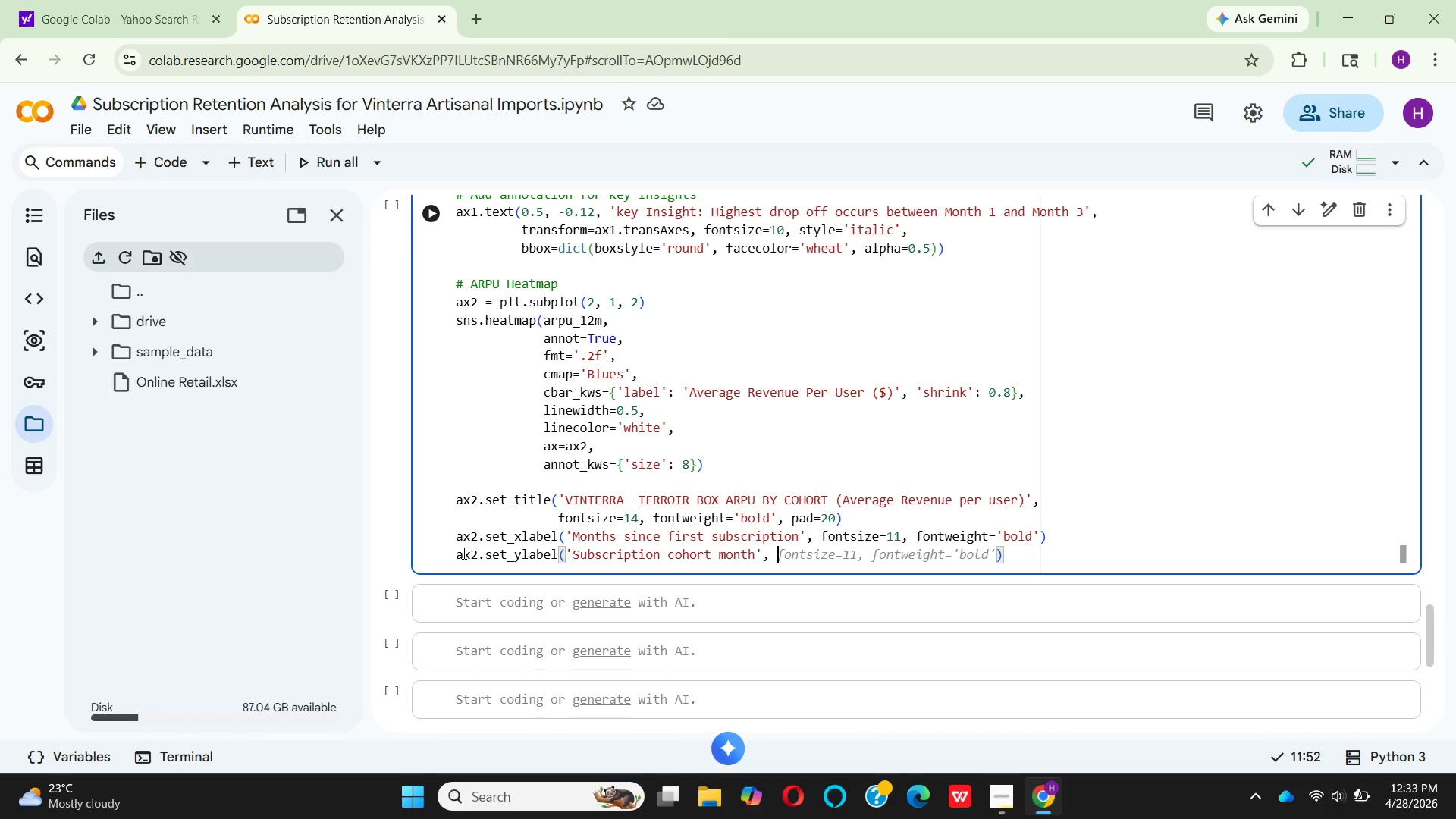 
type(font)
 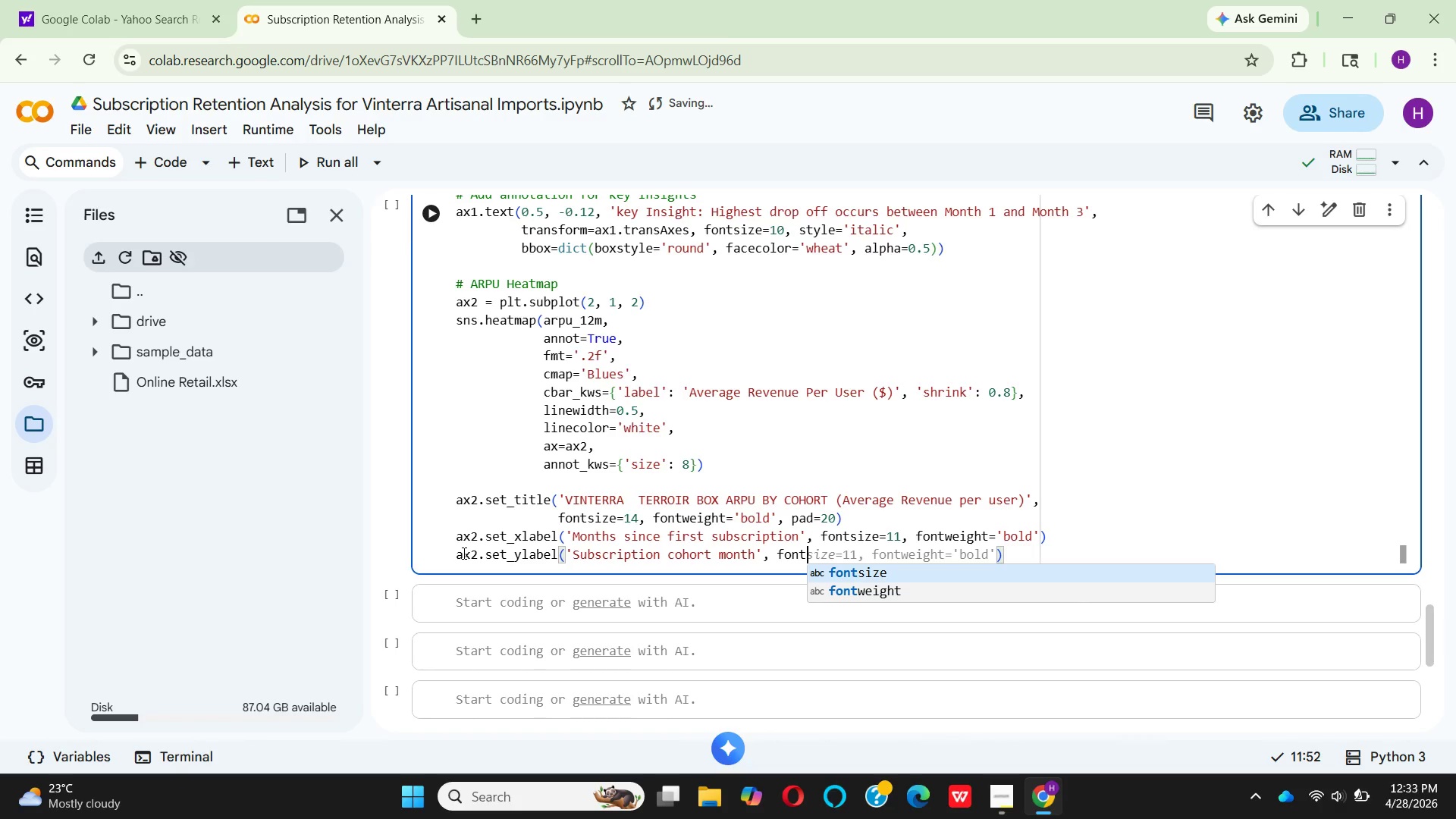 
key(Enter)
 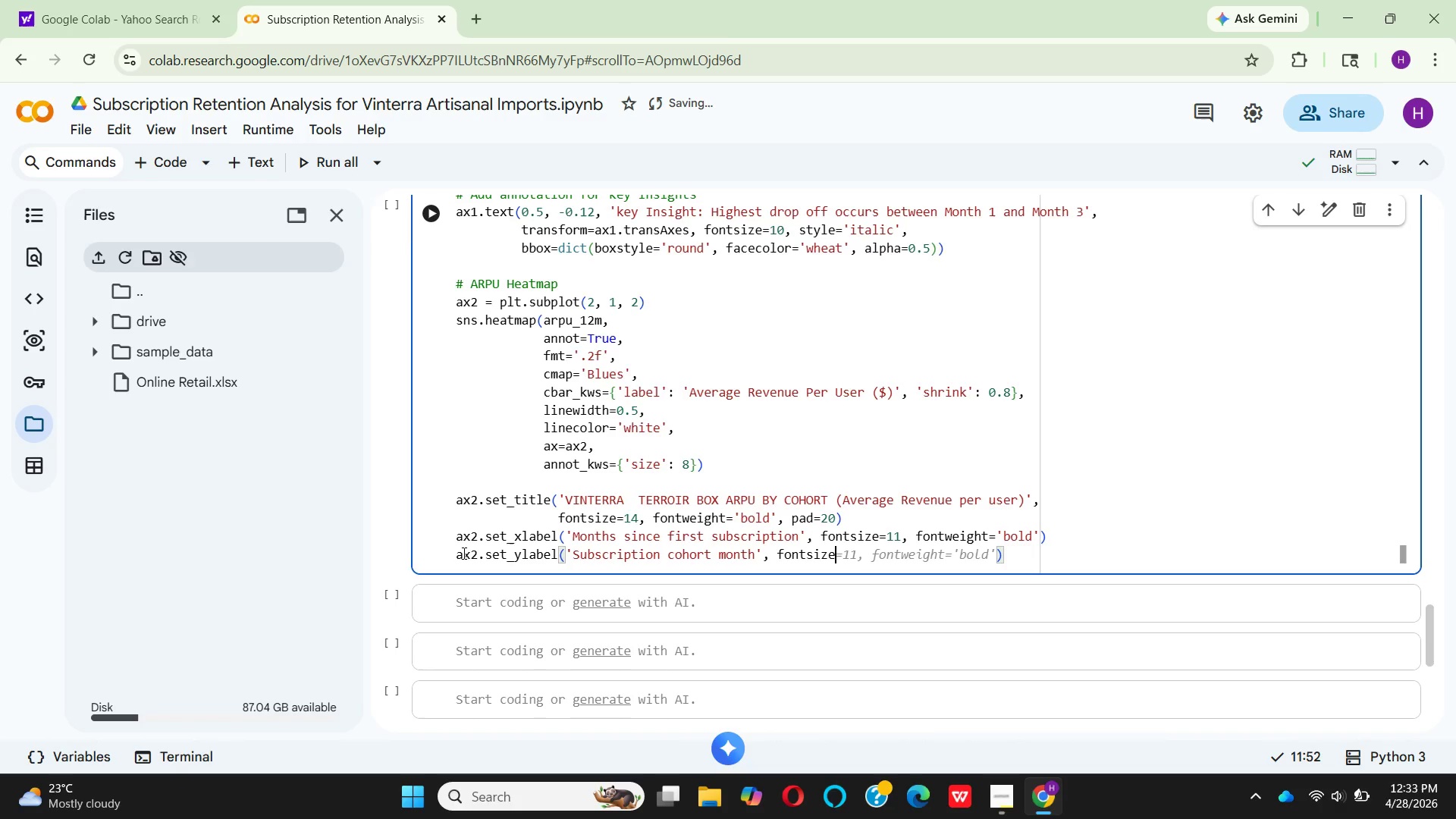 
type(=11, font)
 